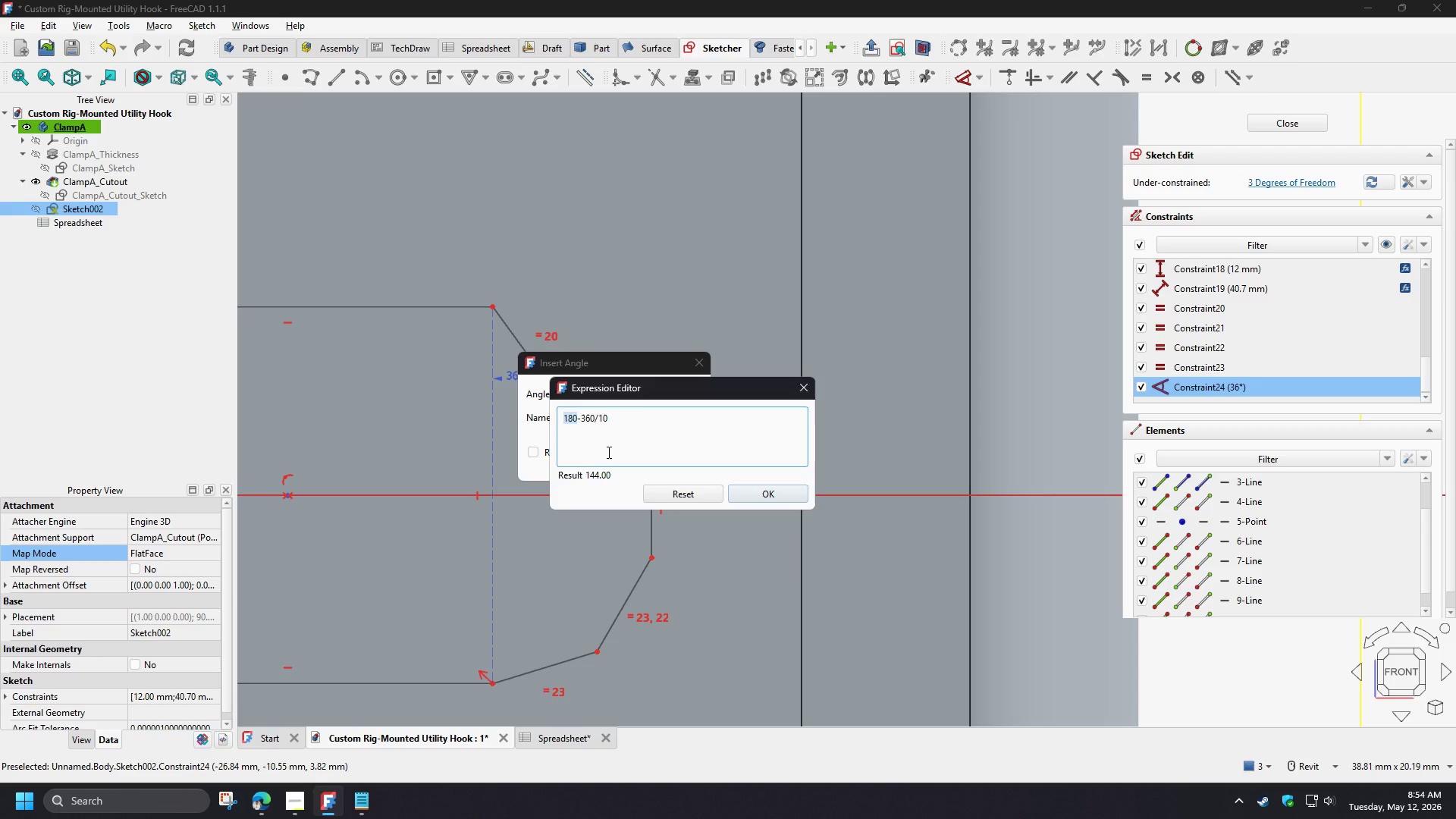 
wait(6.47)
 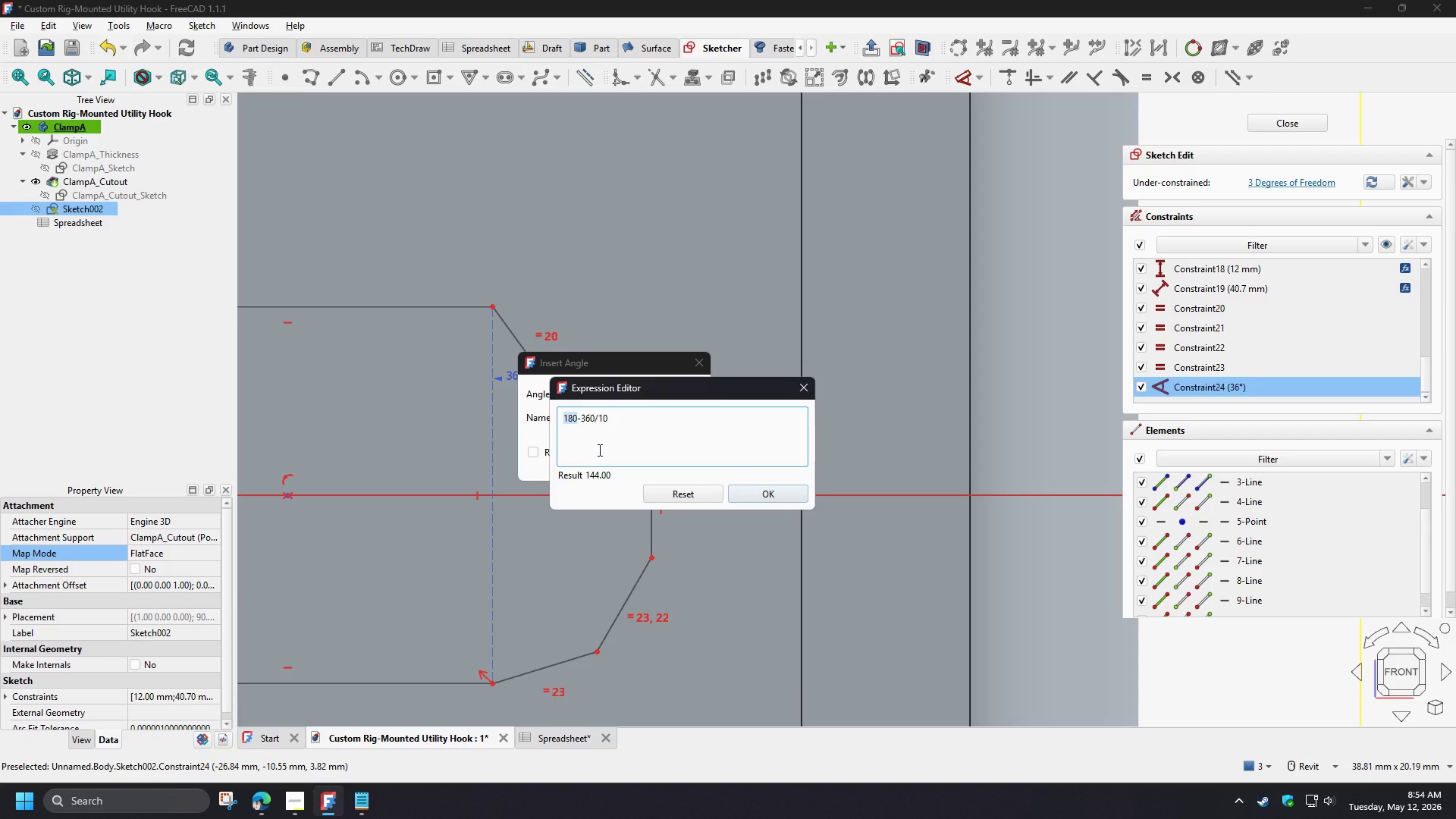 
left_click([614, 421])
 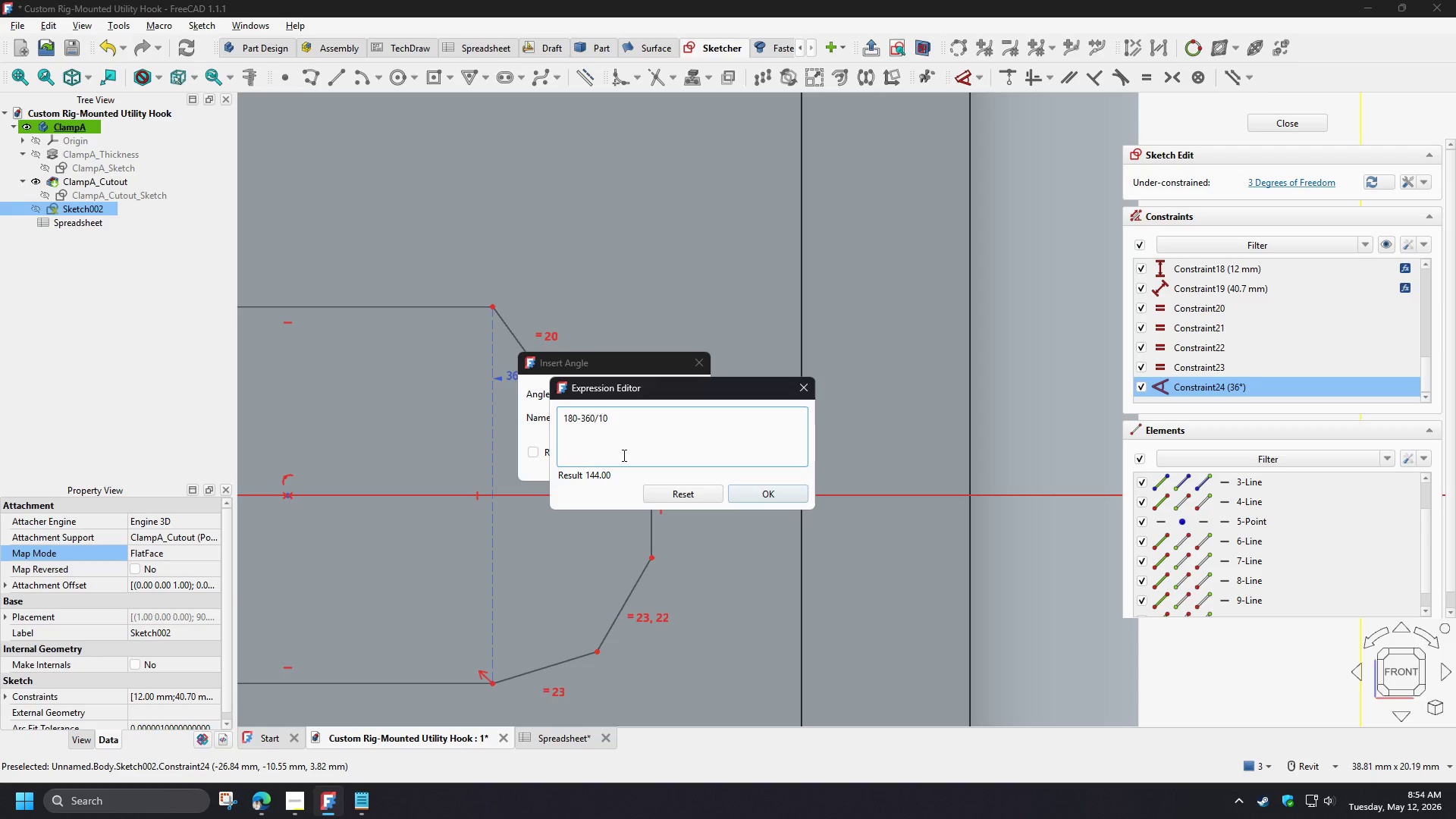 
wait(9.2)
 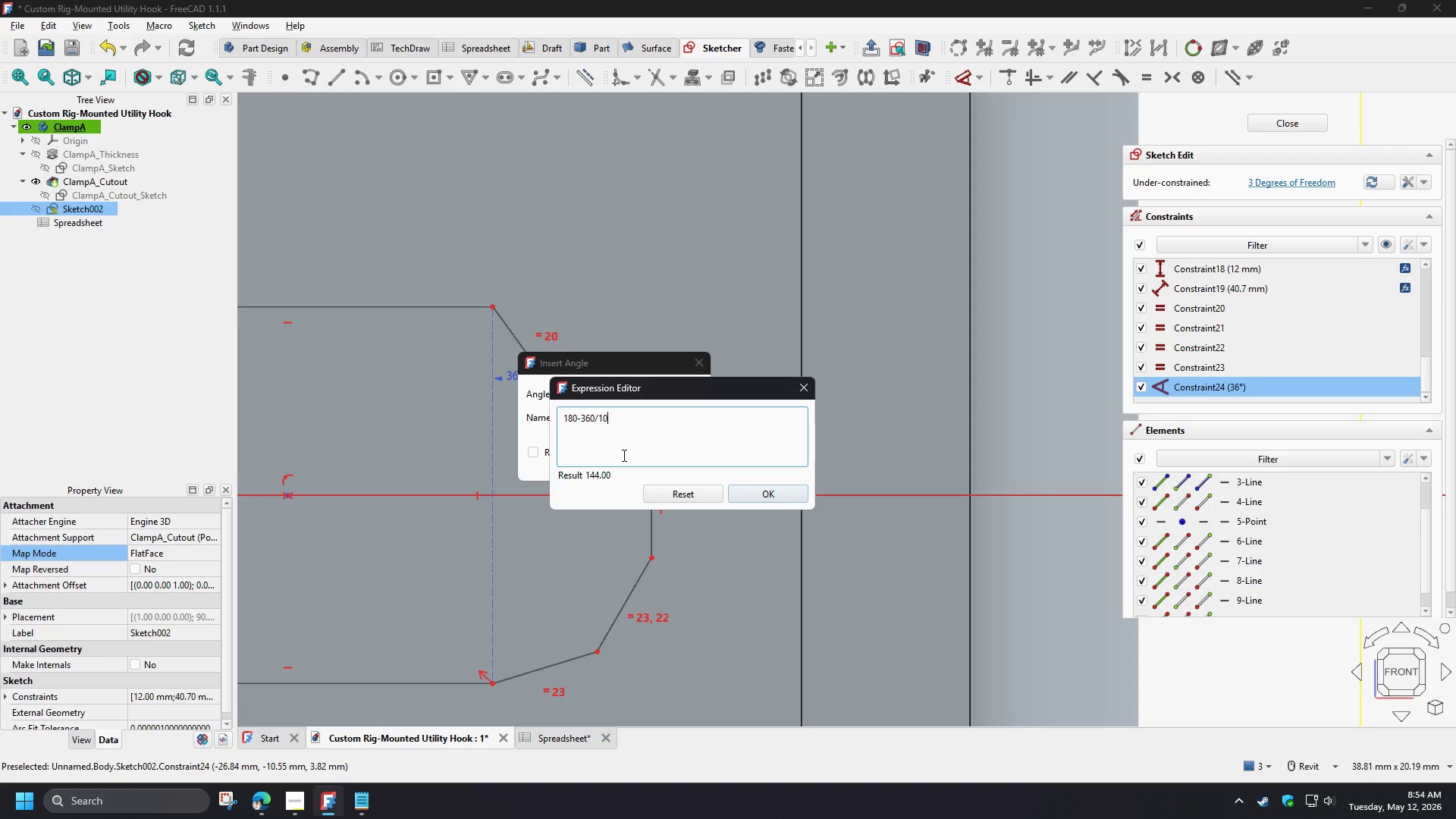 
key(Shift+0)
 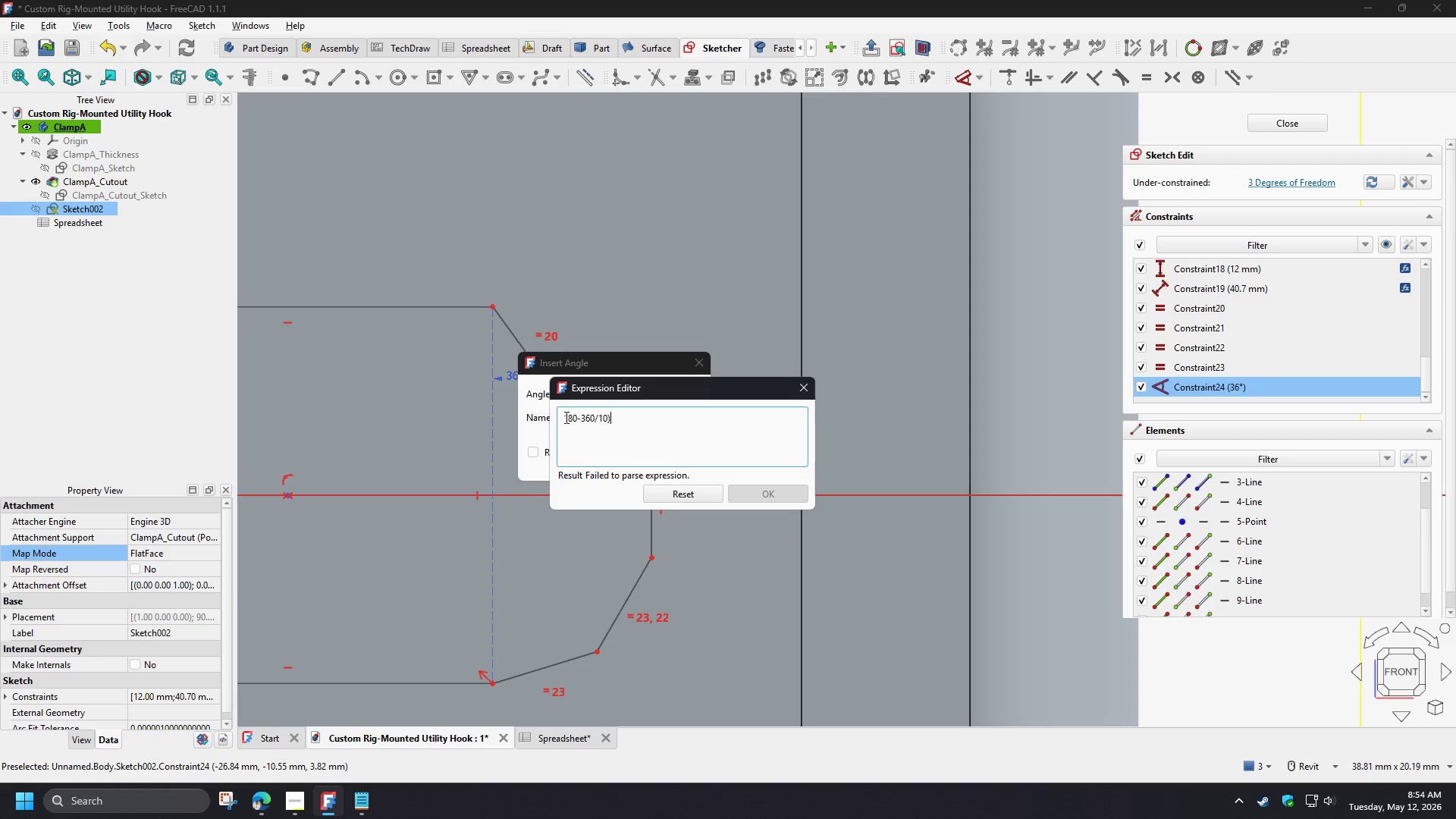 
left_click([563, 416])
 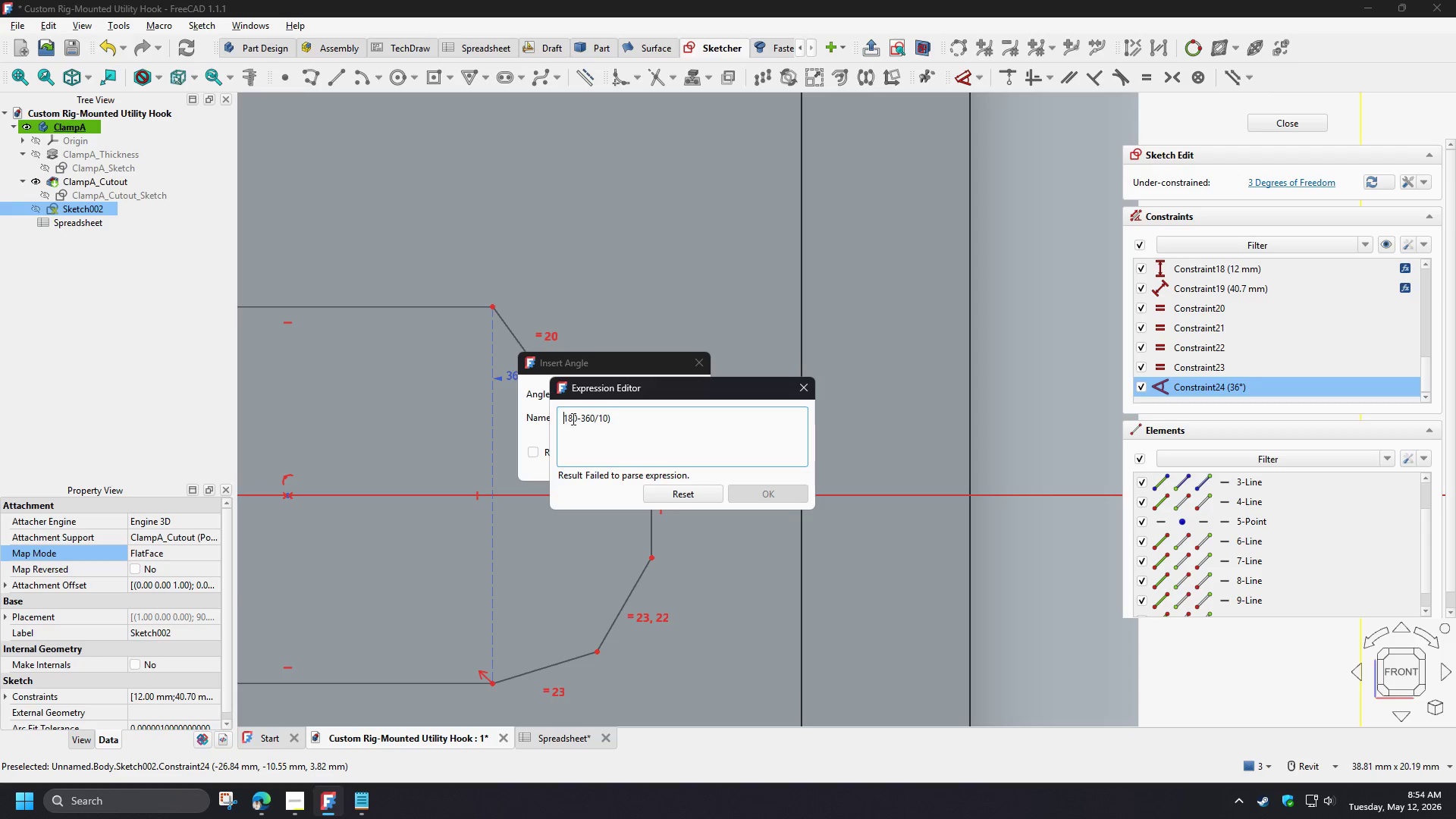 
key(Shift+ShiftRight)
 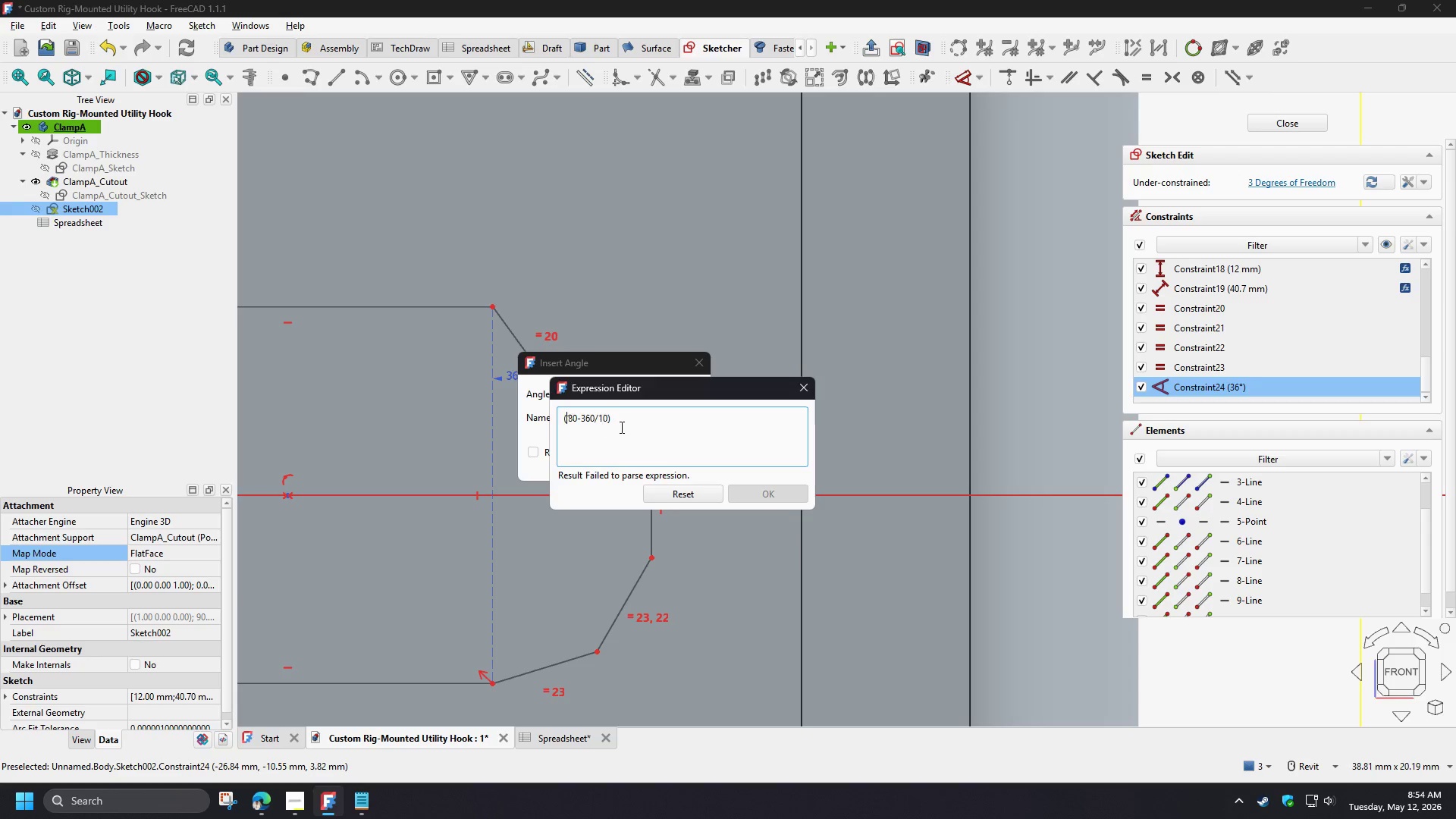 
key(Shift+9)
 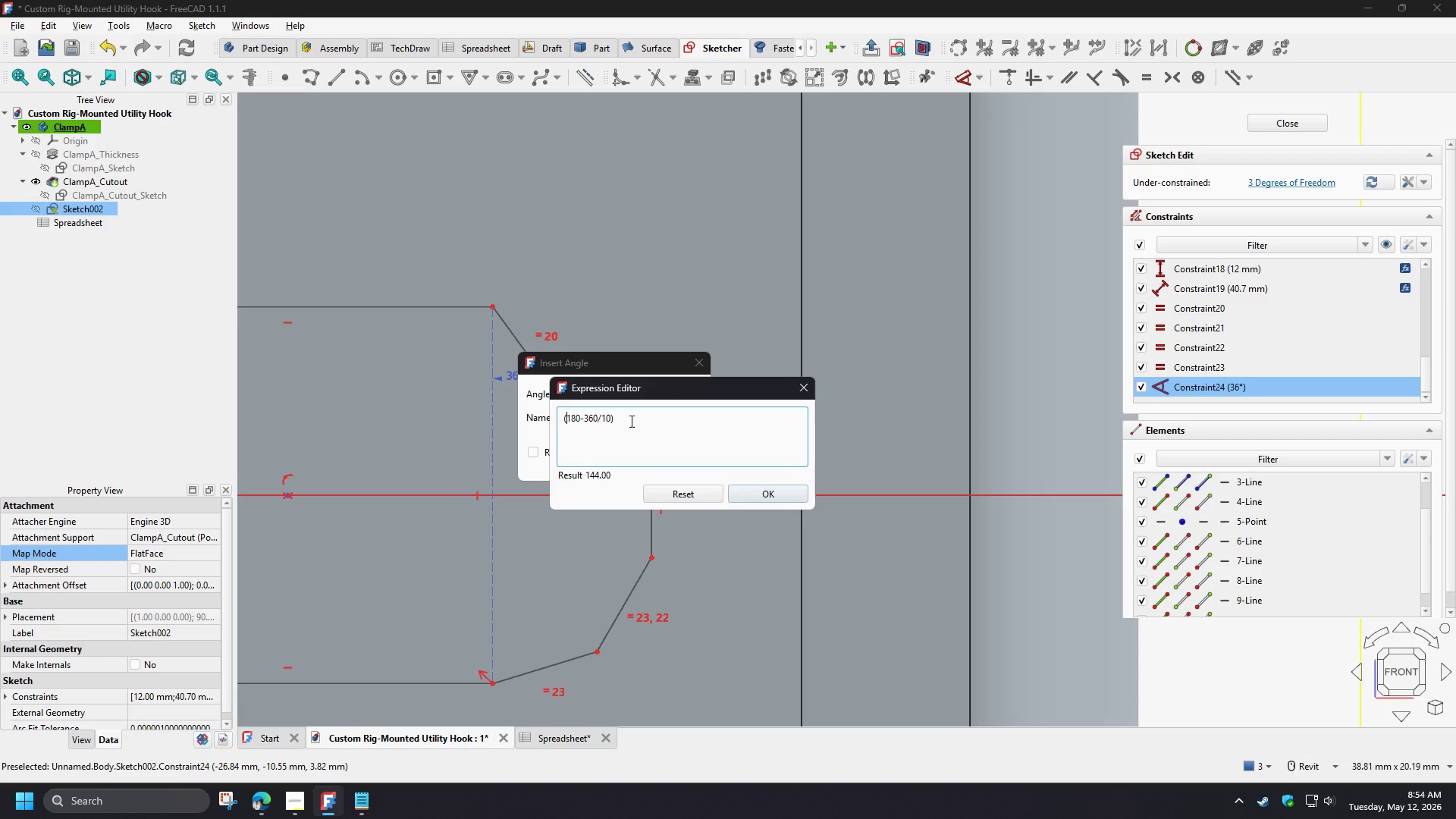 
left_click([630, 421])
 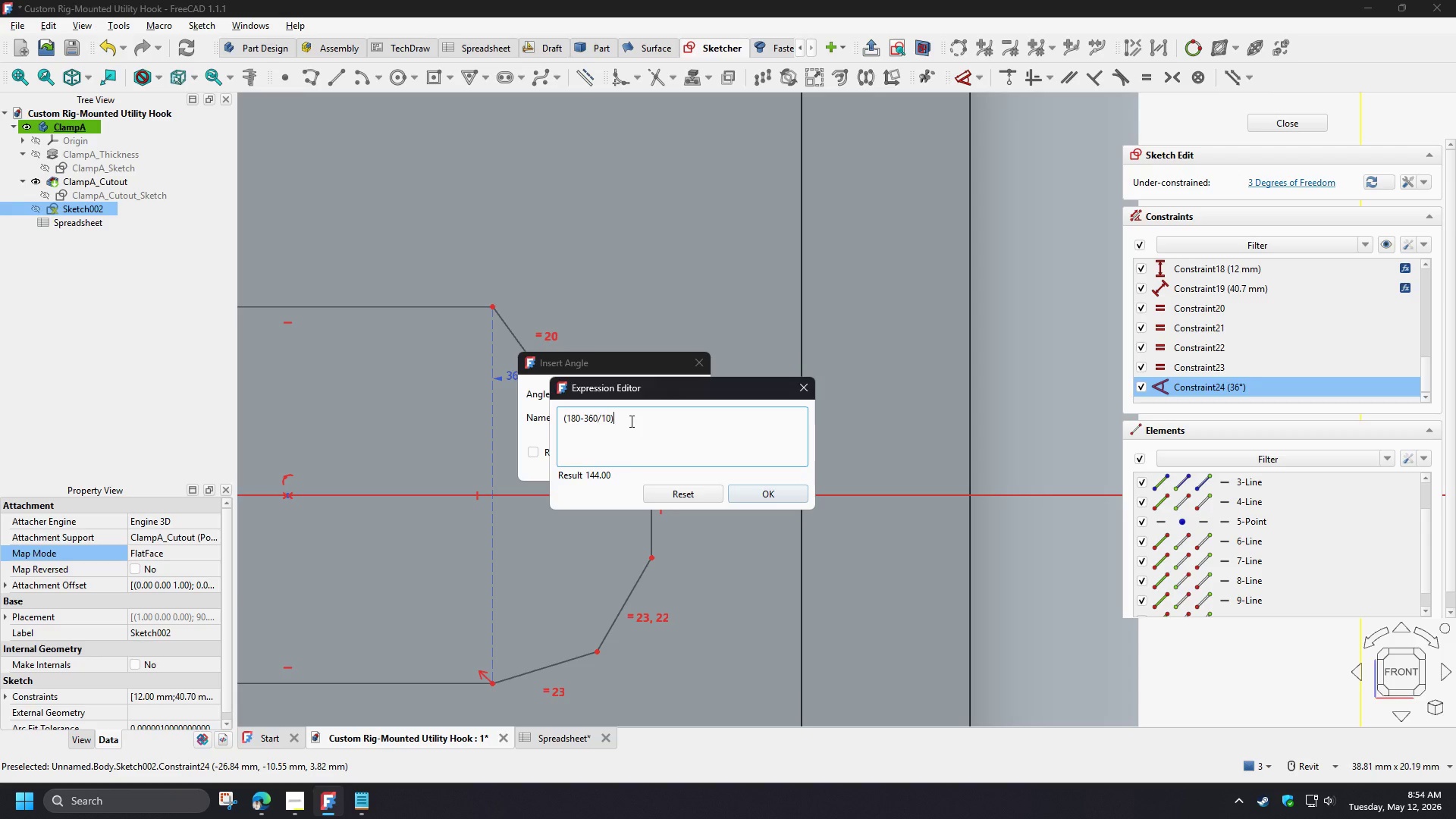 
key(NumpadDivide)
 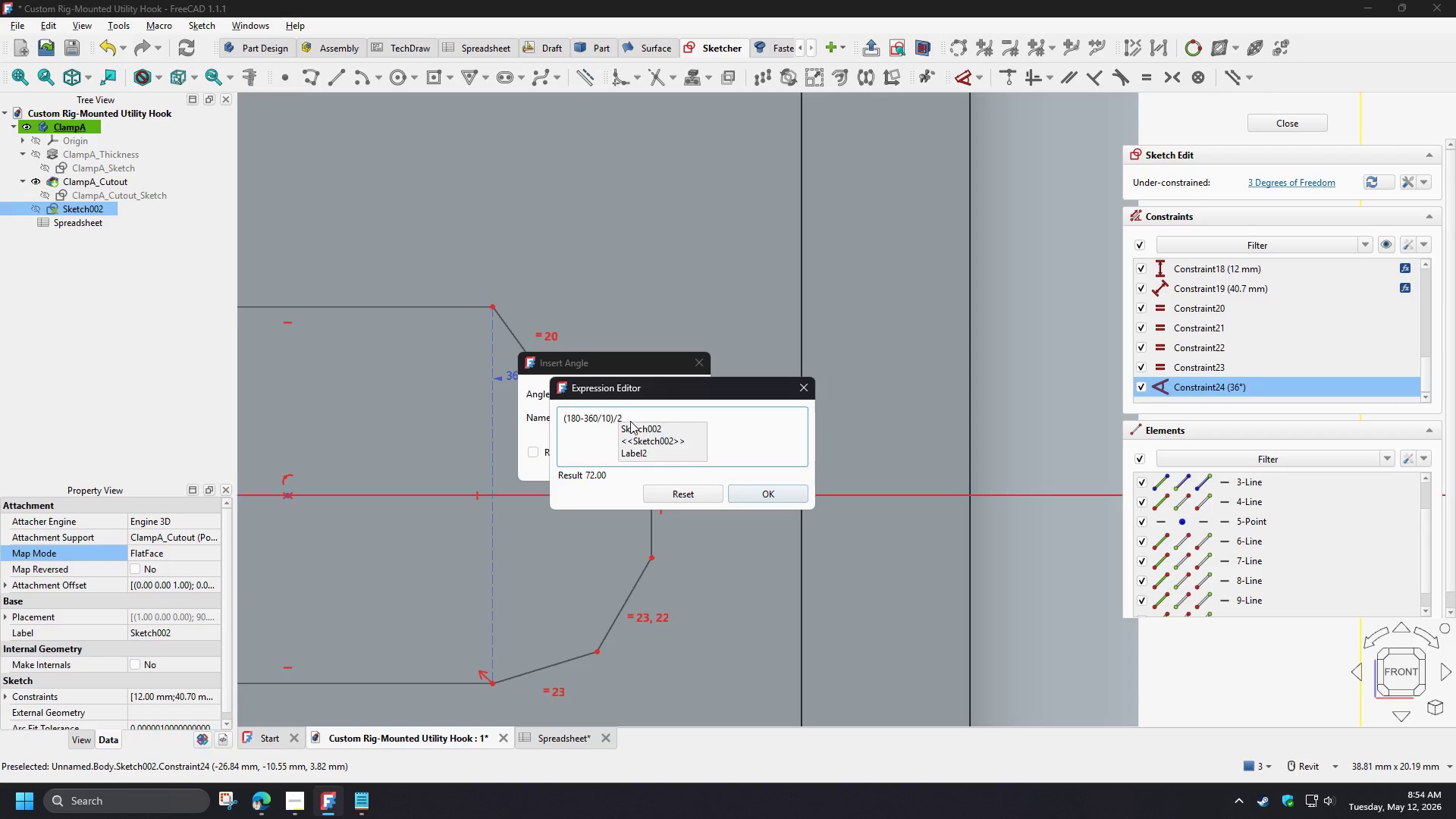 
key(Numpad2)
 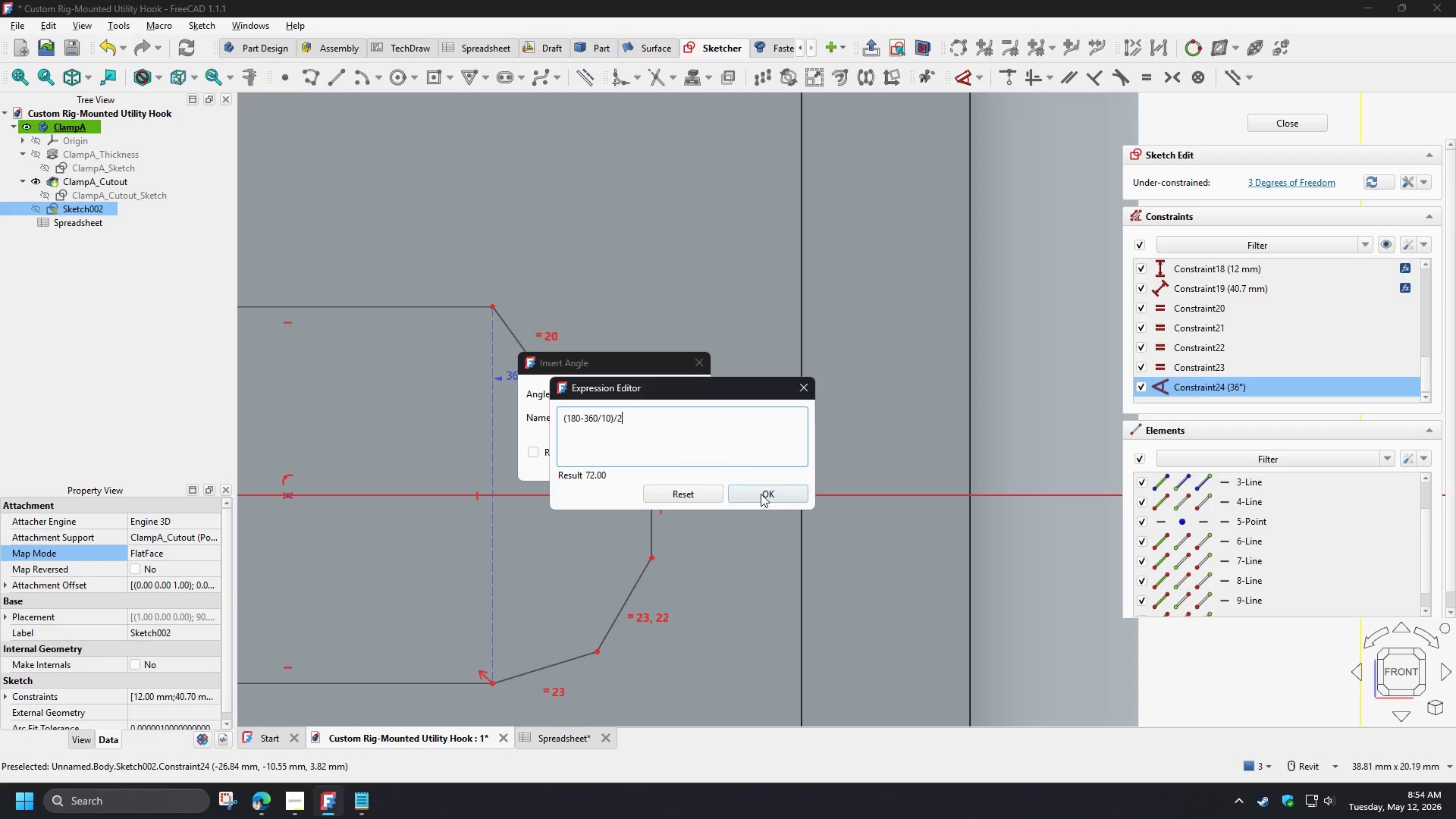 
double_click([763, 490])
 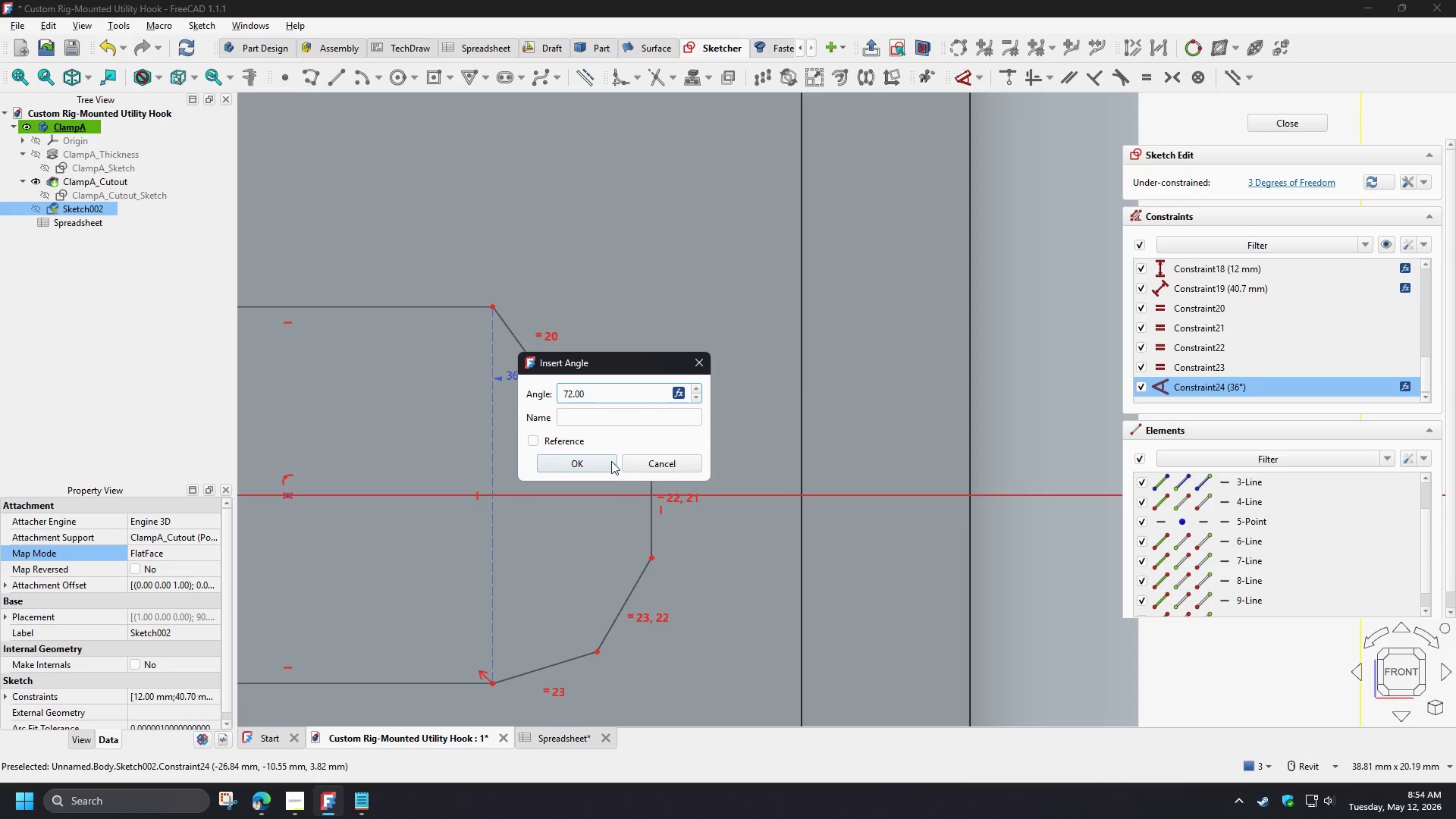 
left_click([591, 461])
 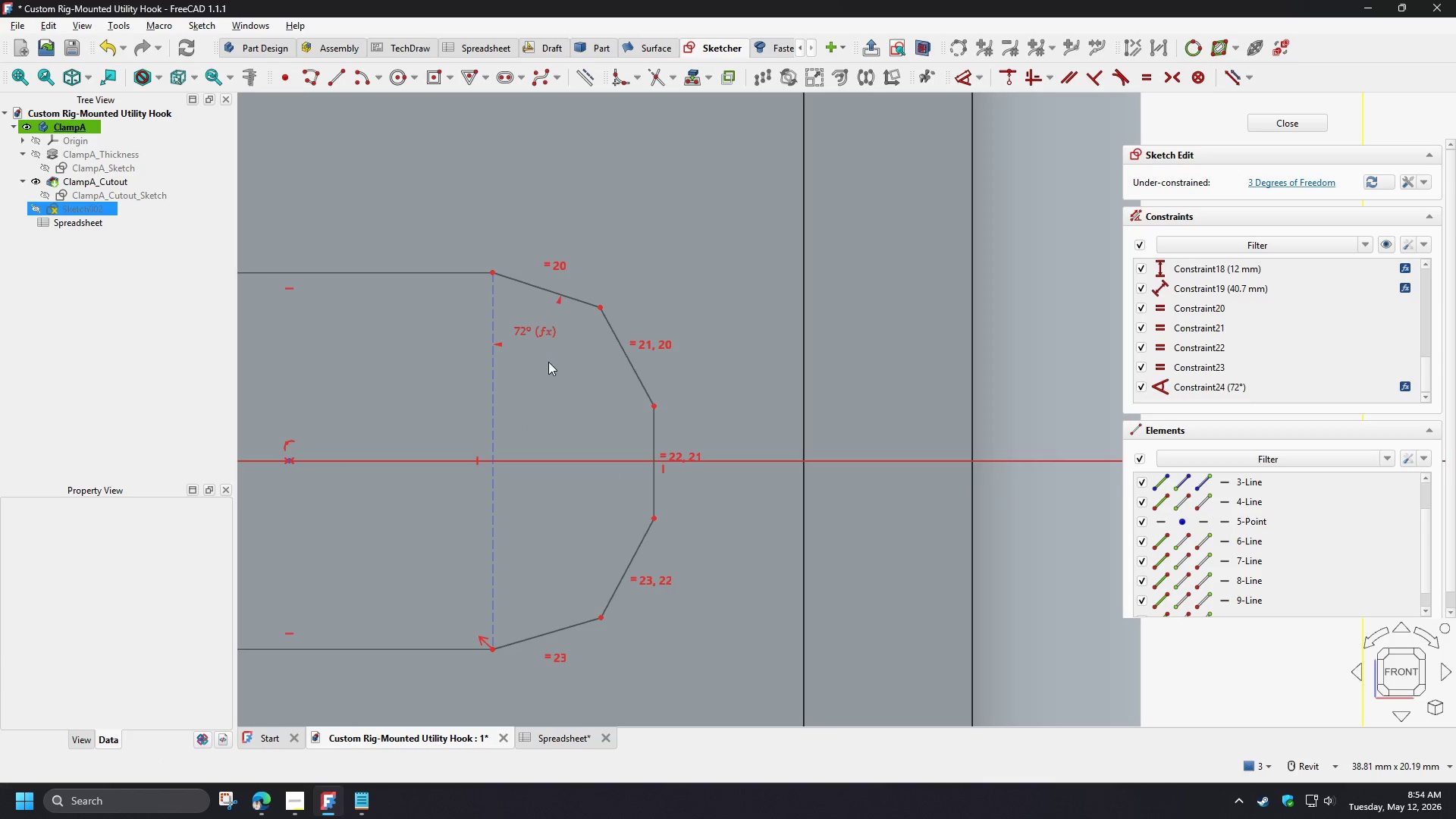 
double_click([530, 331])
 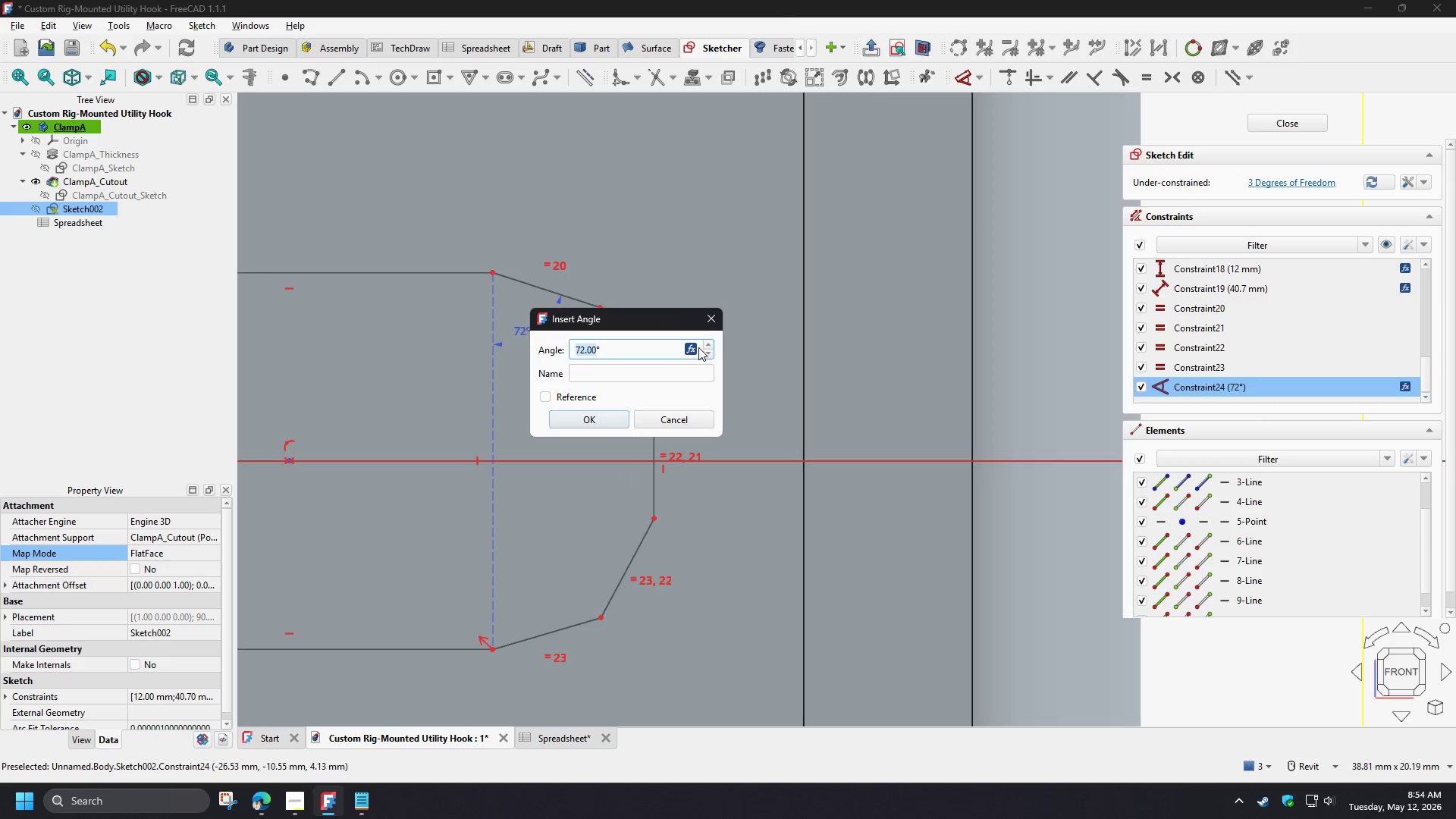 
left_click([693, 348])
 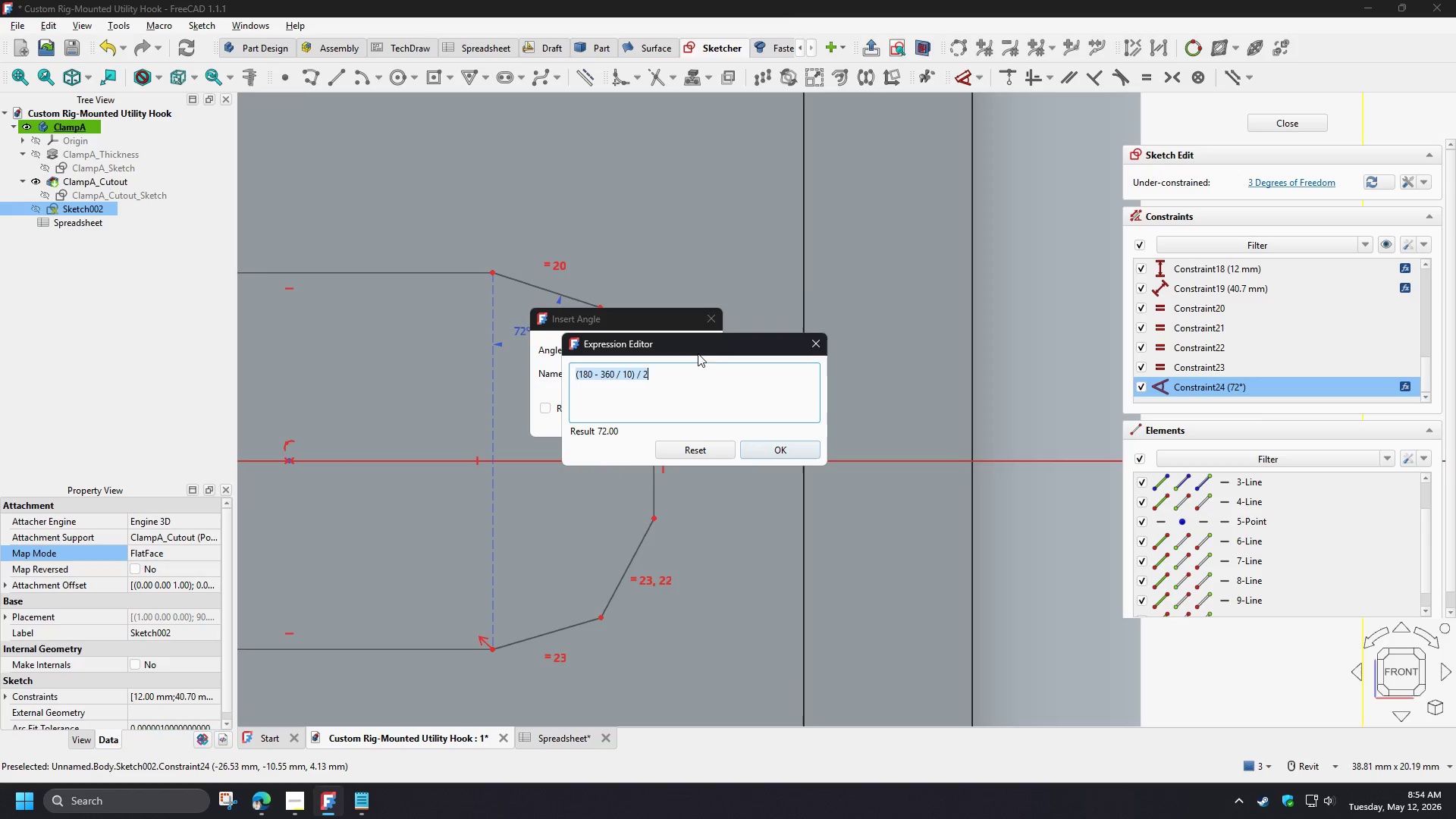 
key(Control+C)
 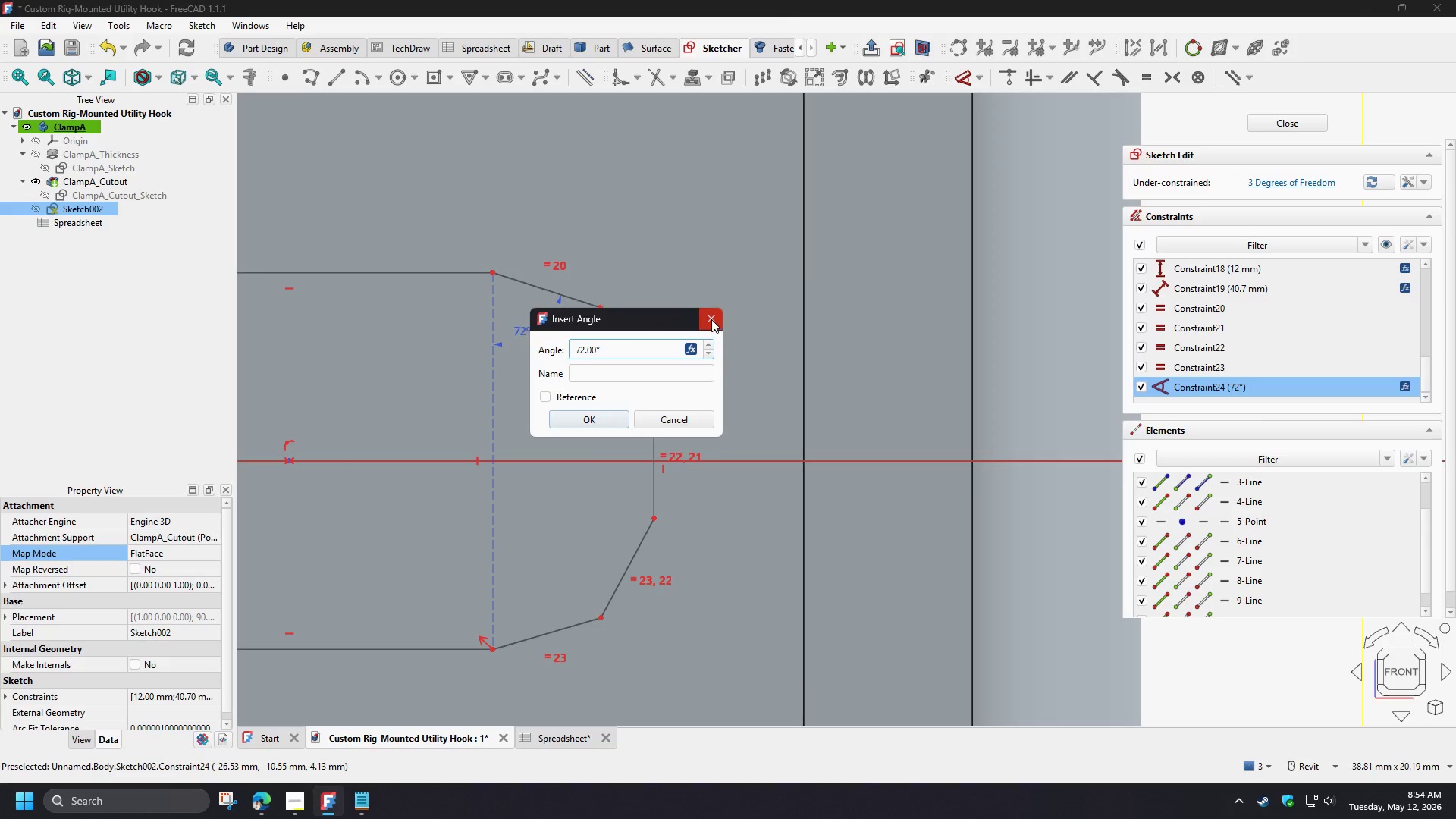 
double_click([709, 317])
 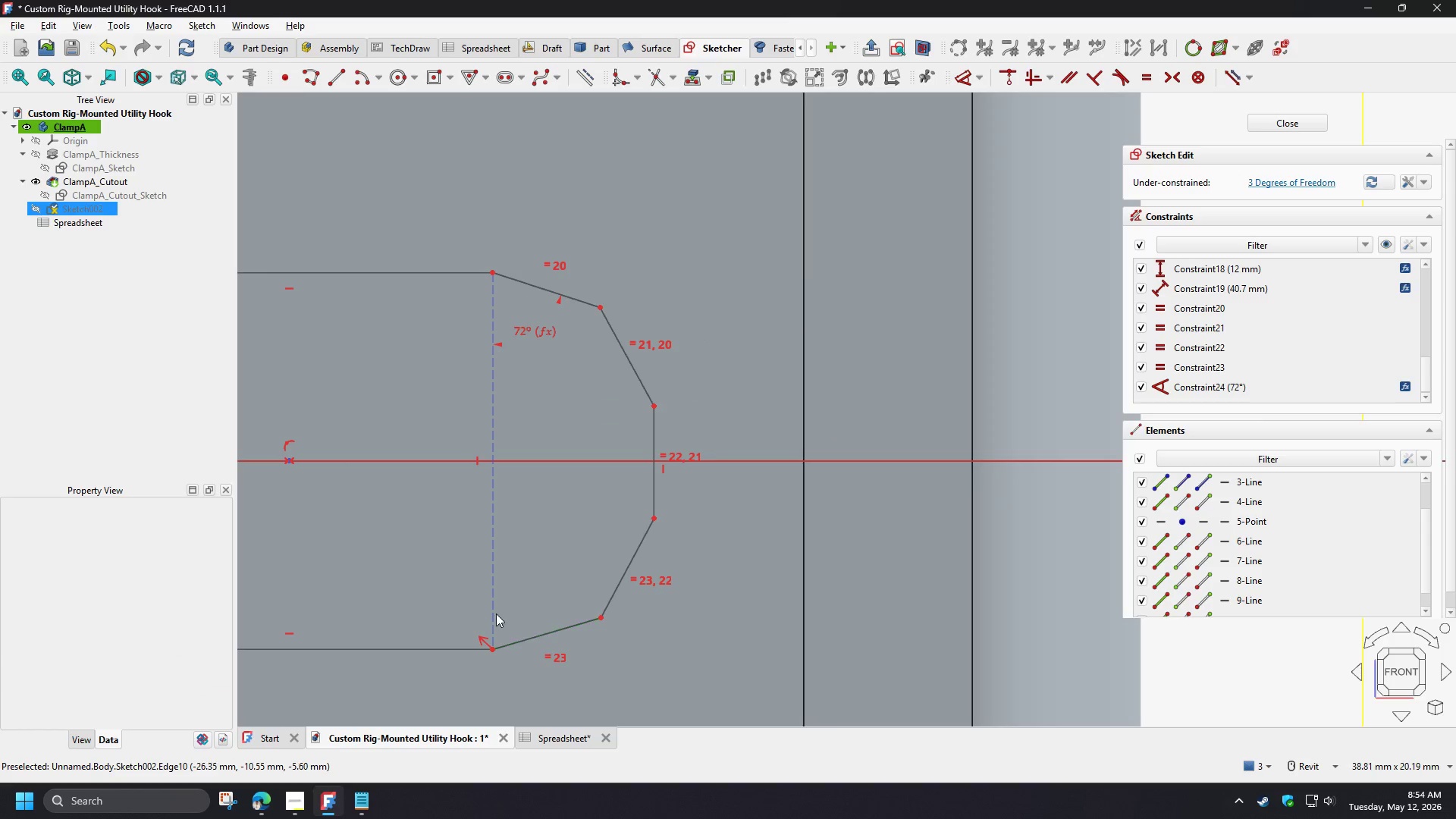 
left_click([493, 604])
 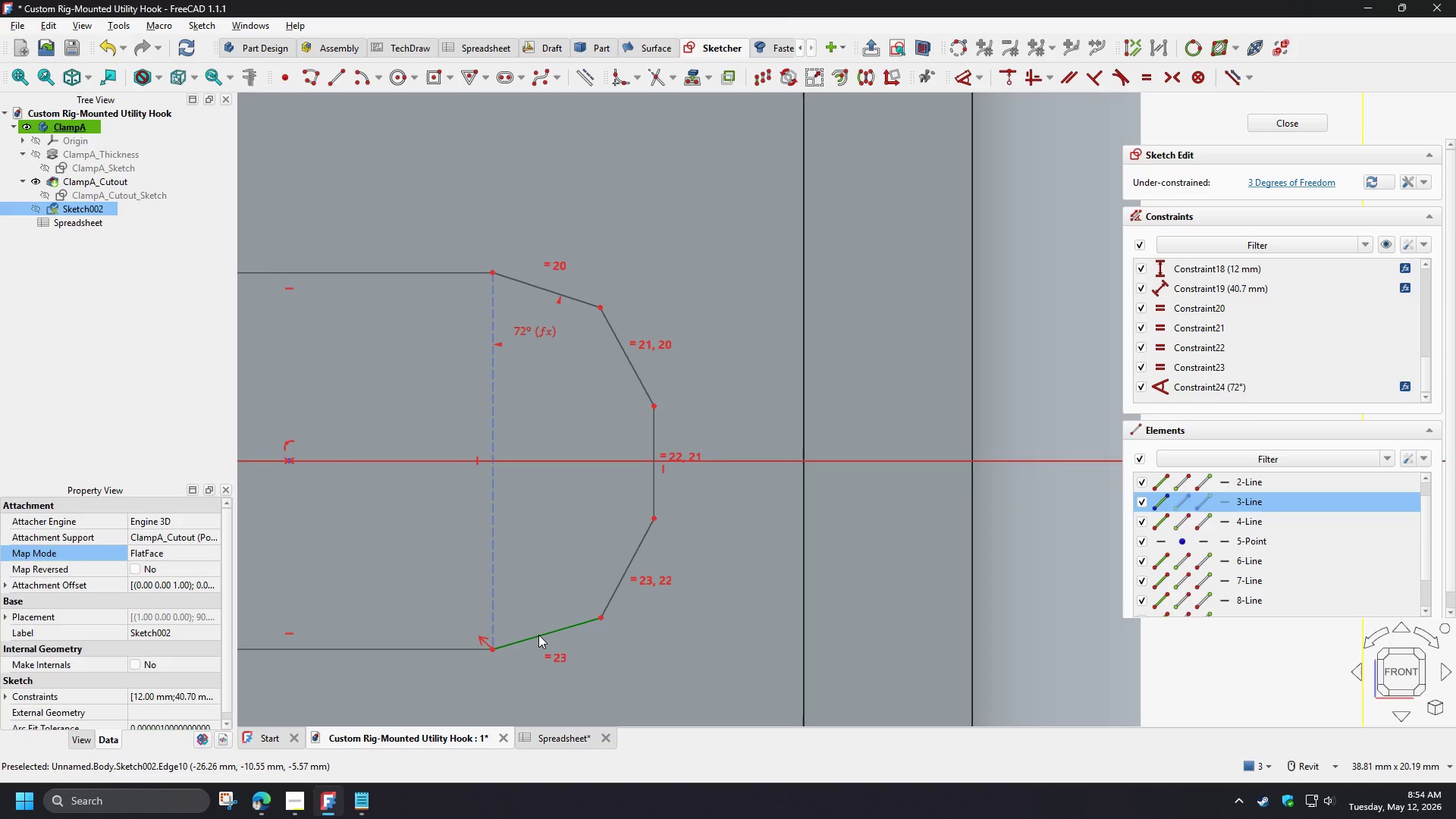 
left_click([538, 635])
 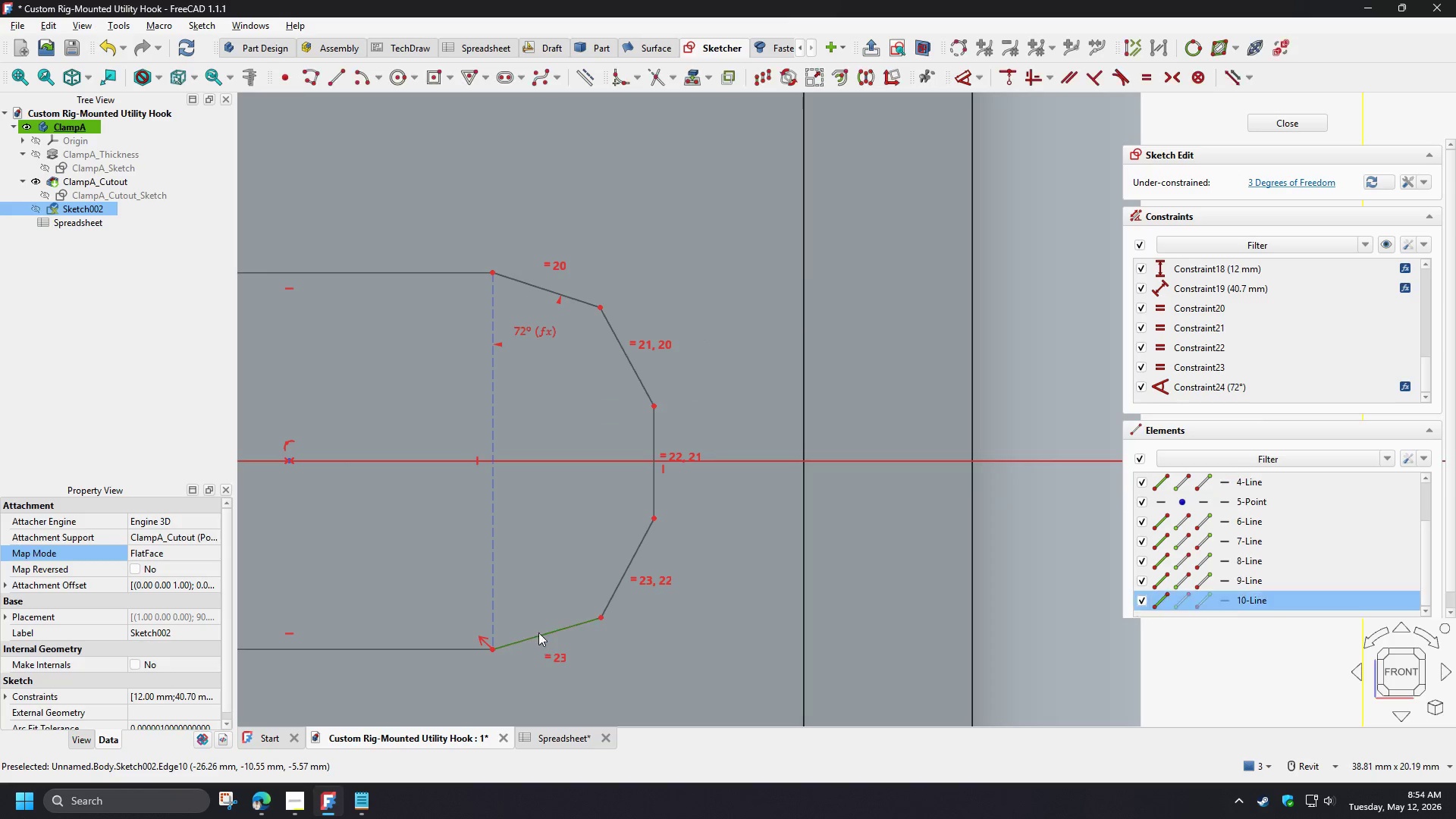 
key(D)
 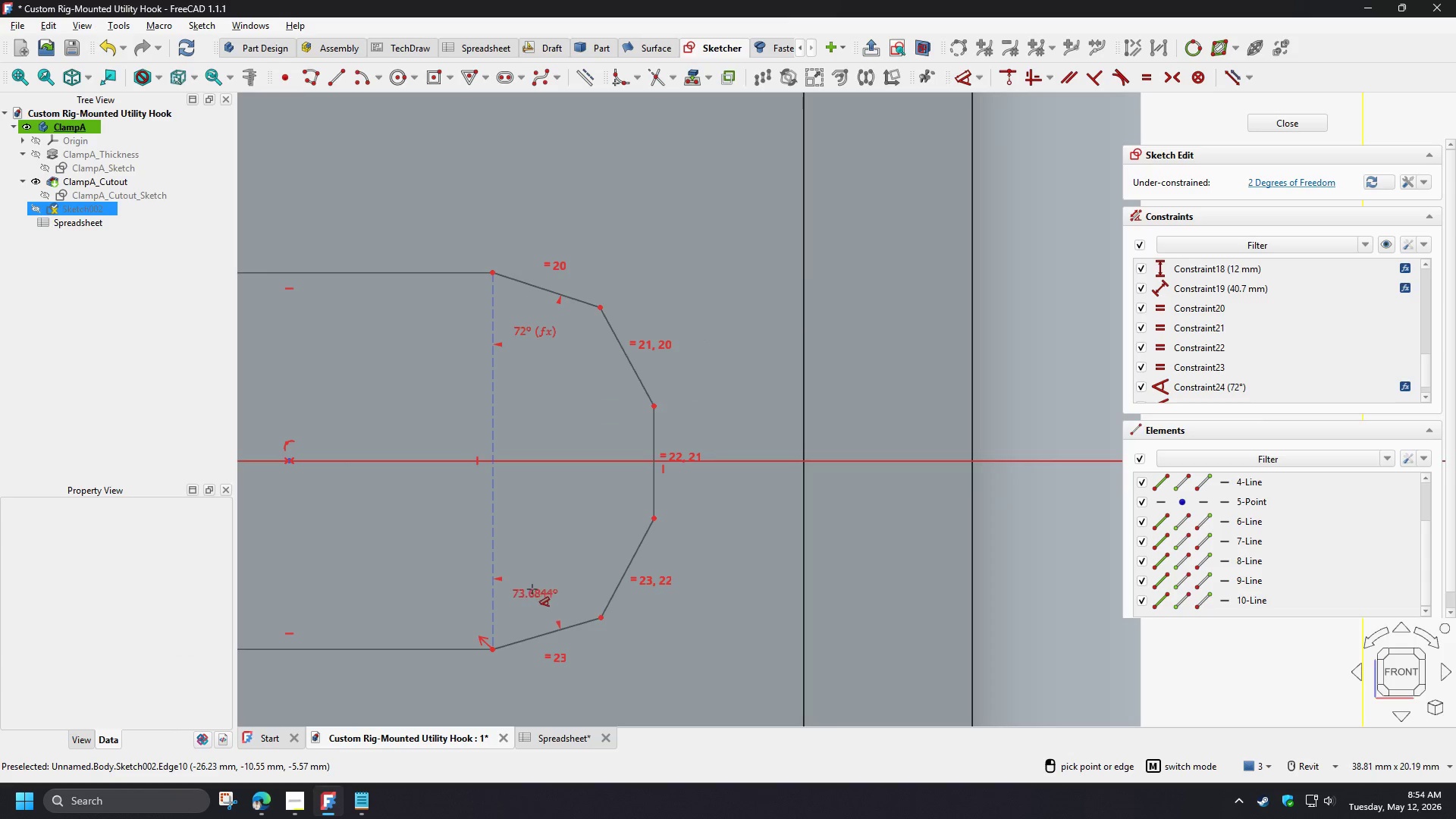 
left_click([532, 588])
 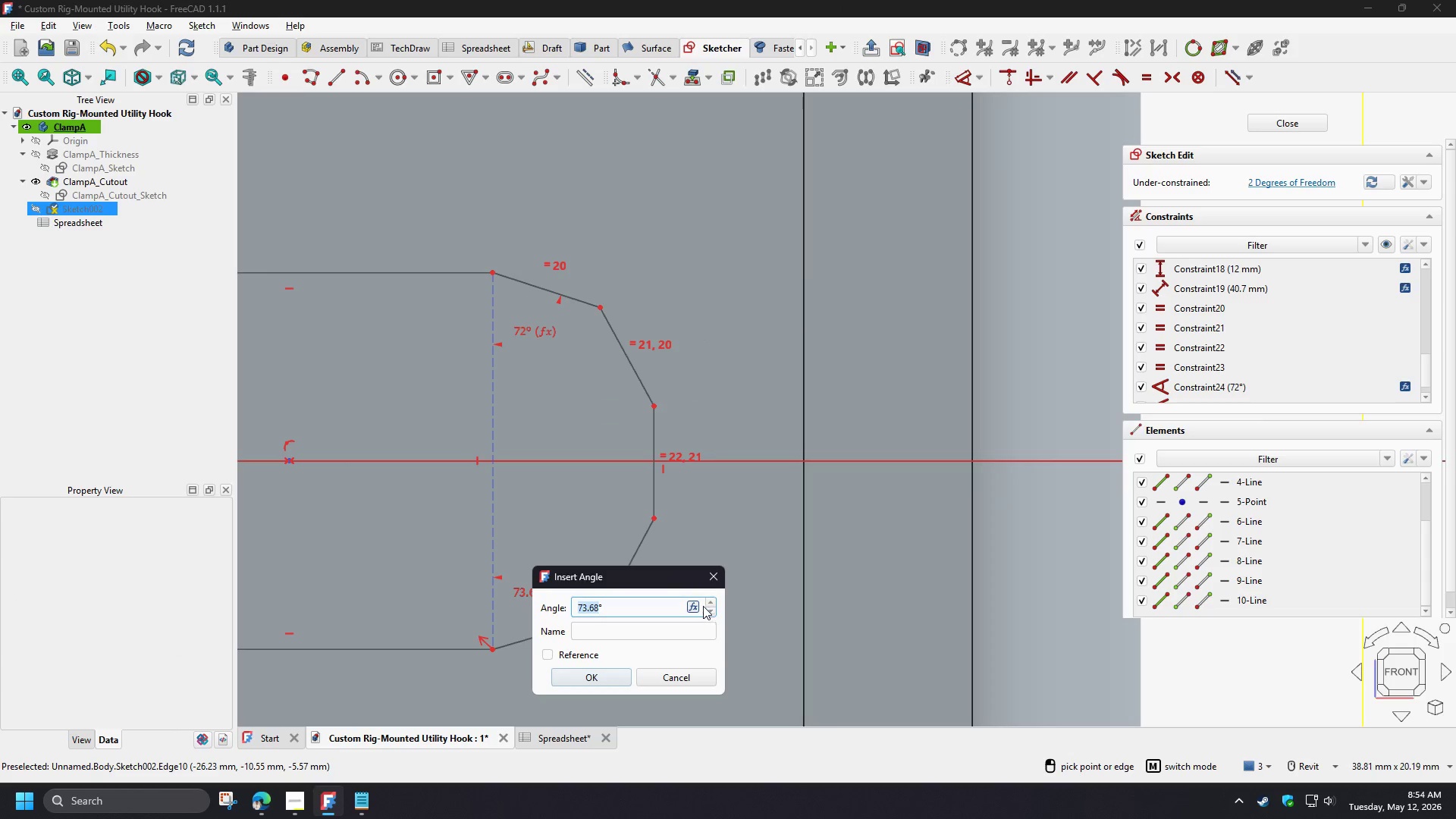 
left_click([696, 606])
 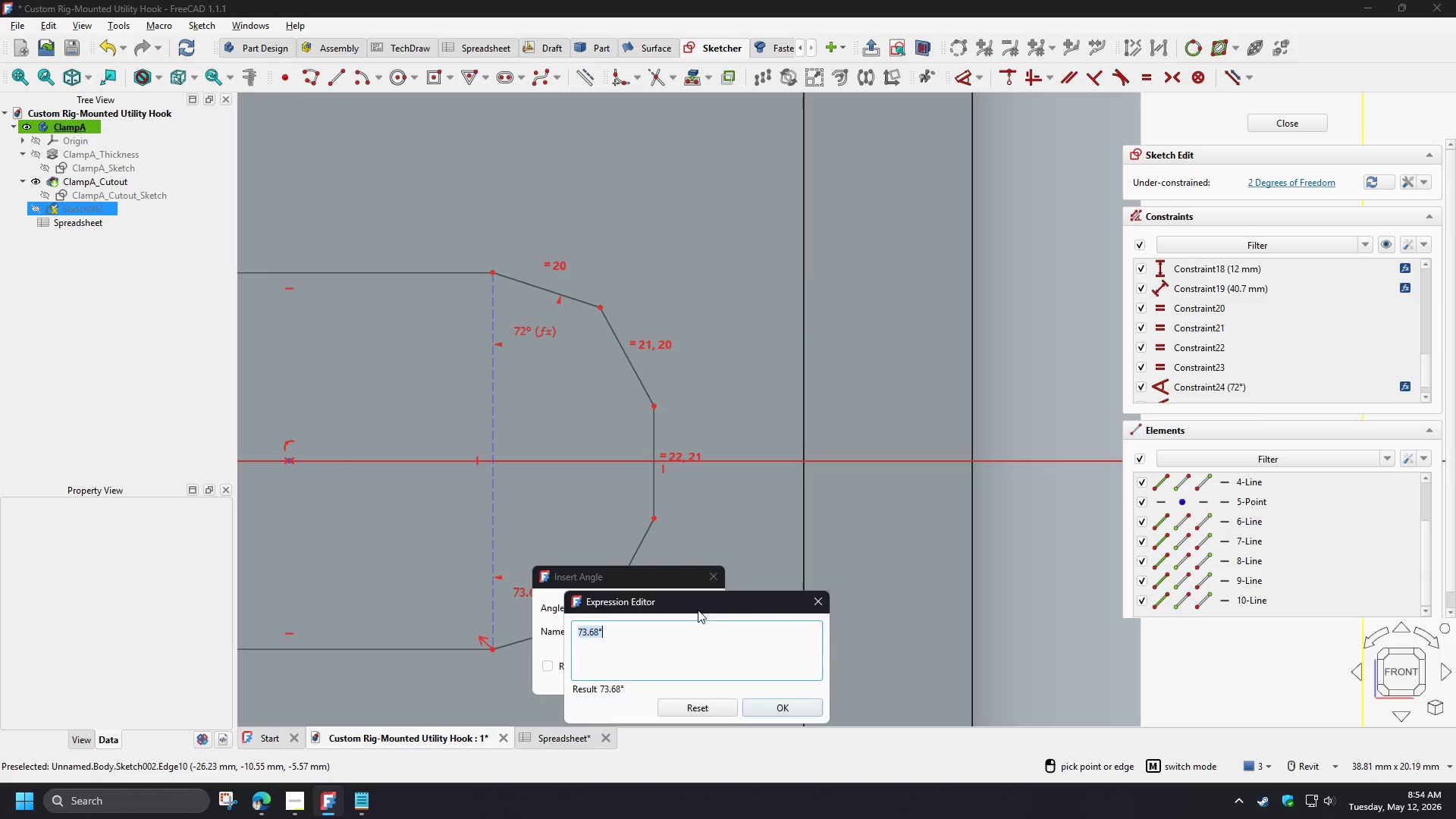 
key(Control+V)
 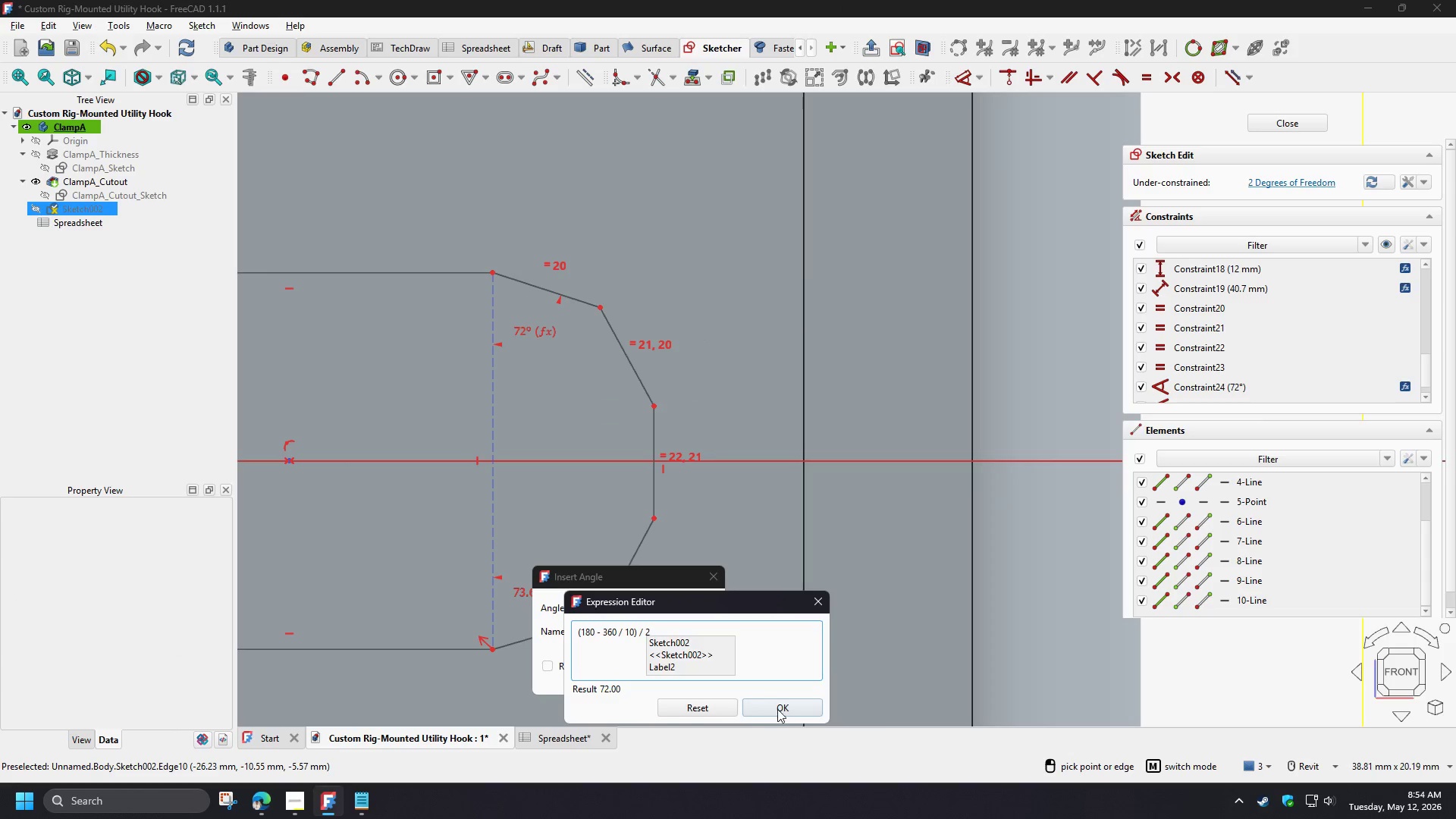 
left_click([778, 709])
 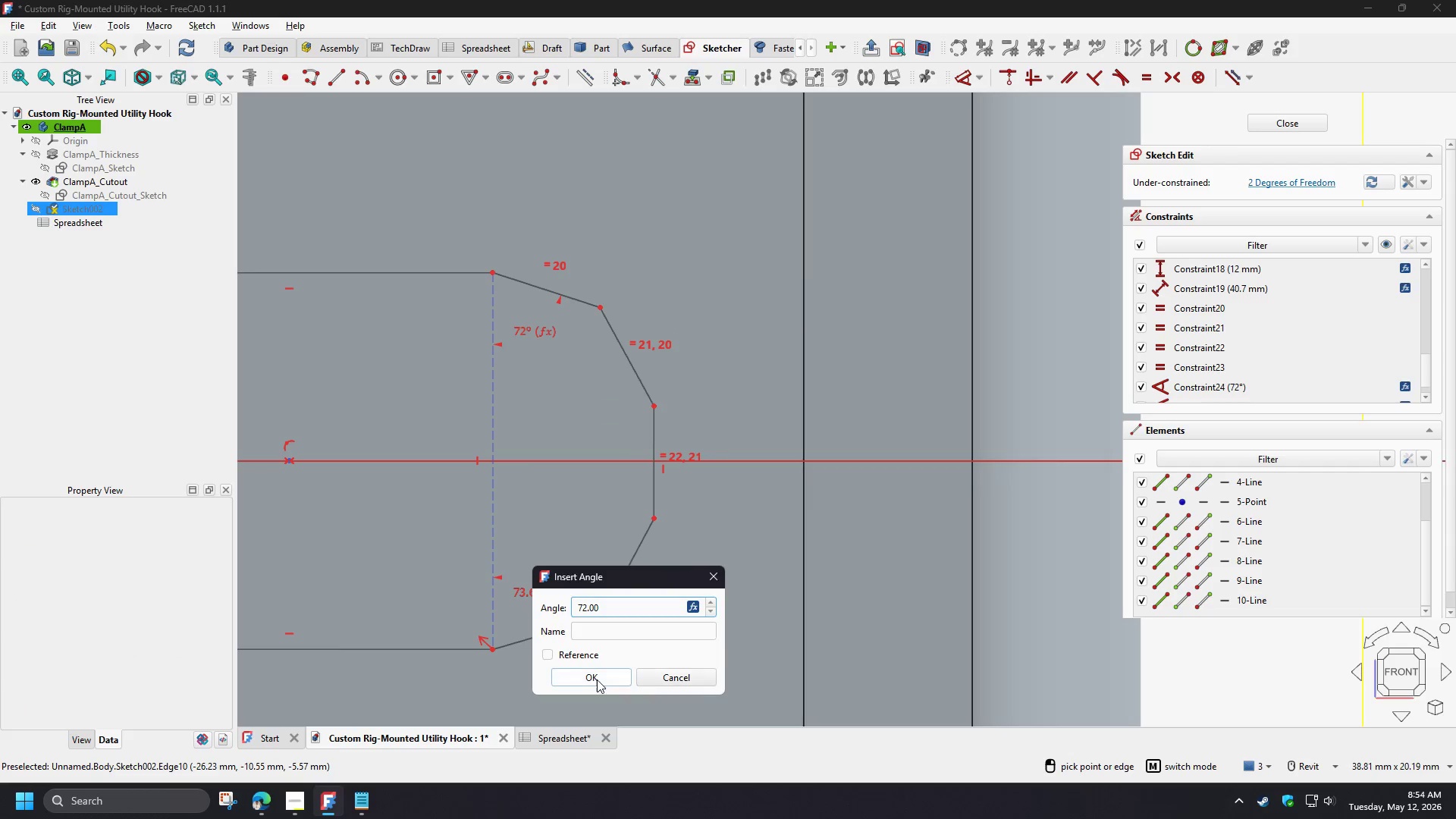 
left_click([597, 679])
 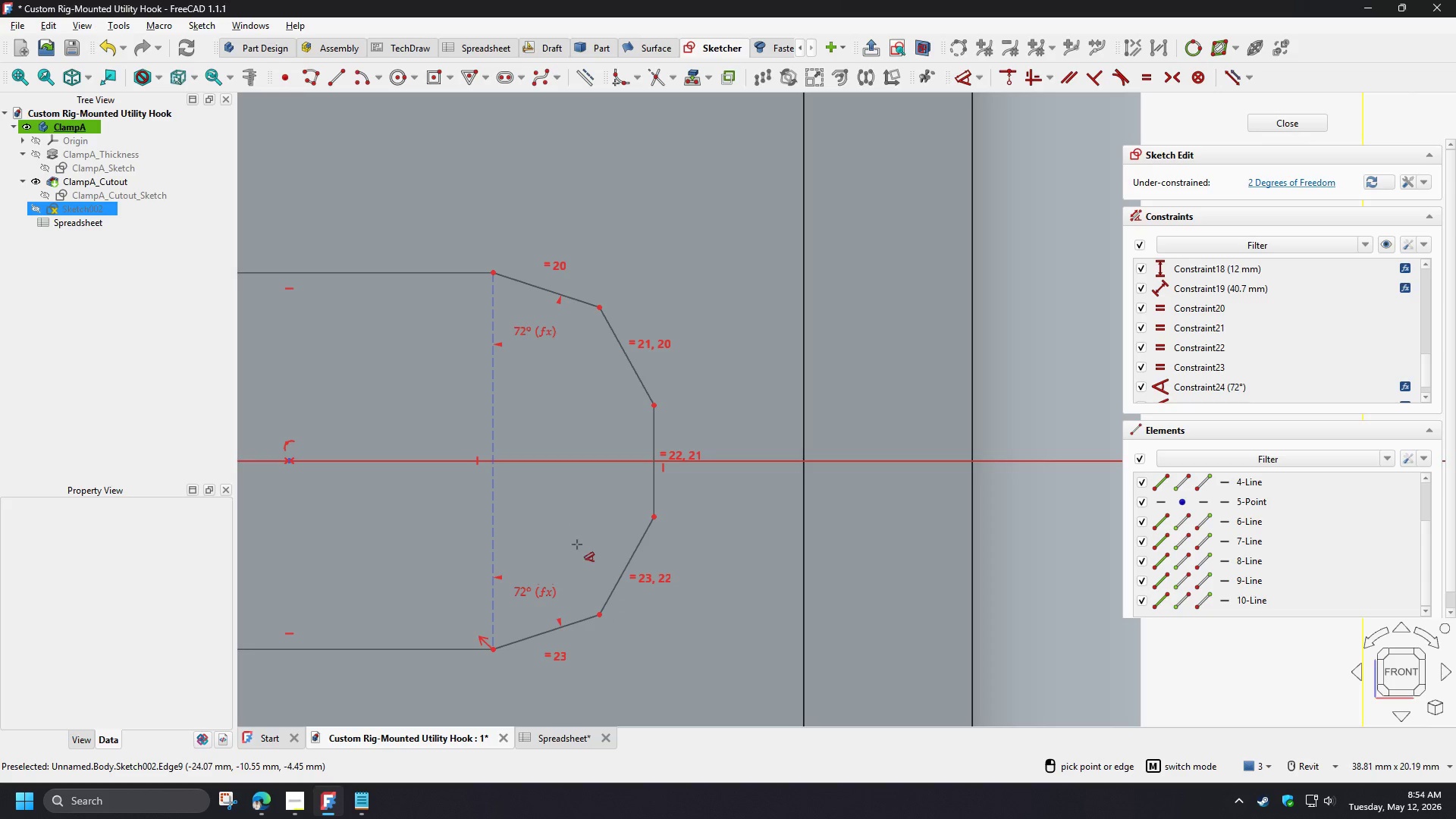 
right_click([600, 526])
 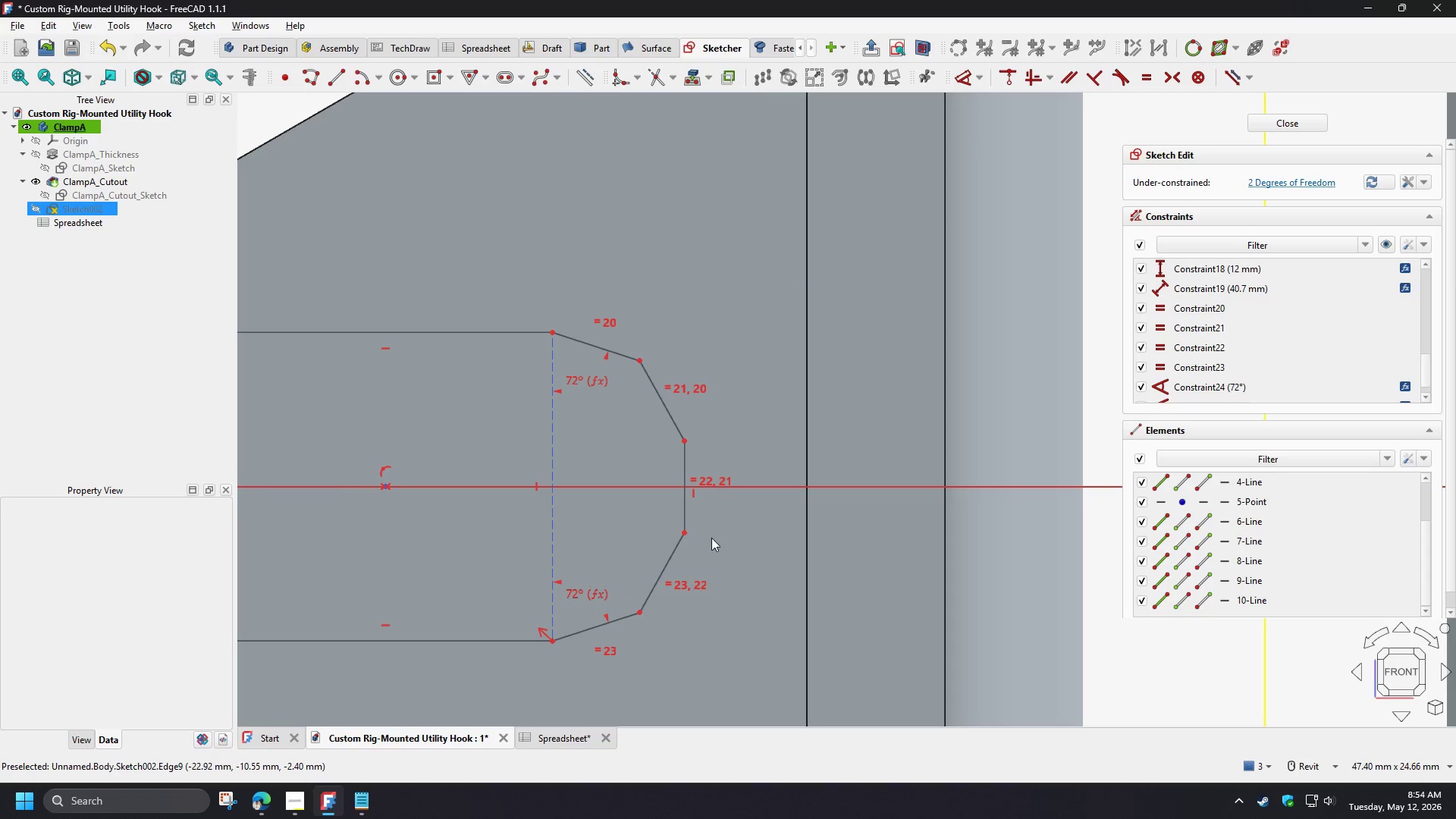 
scroll: coordinate [552, 557], scroll_direction: down, amount: 1.0
 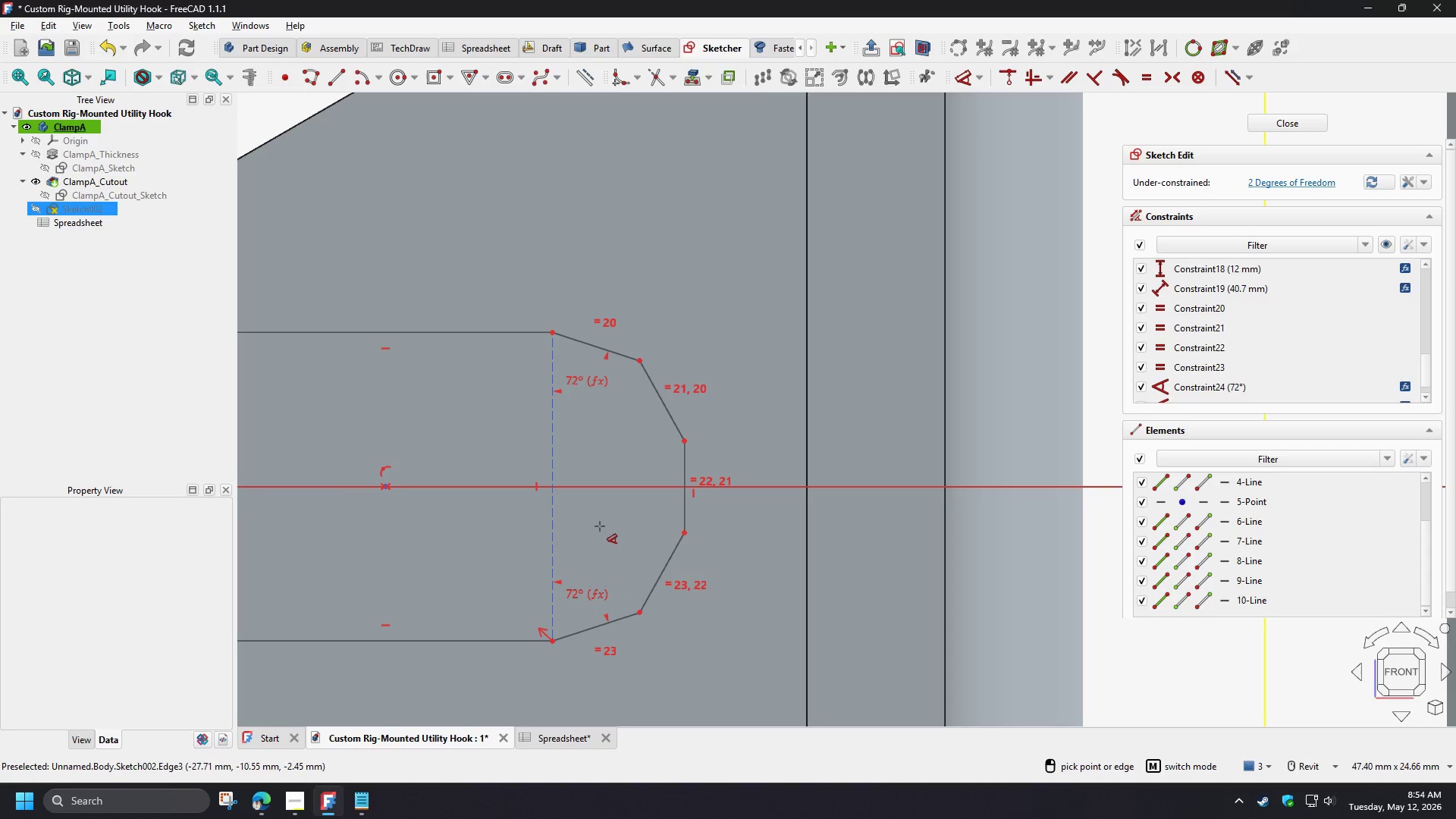 
left_click_drag(start_coordinate=[676, 549], to_coordinate=[655, 551])
 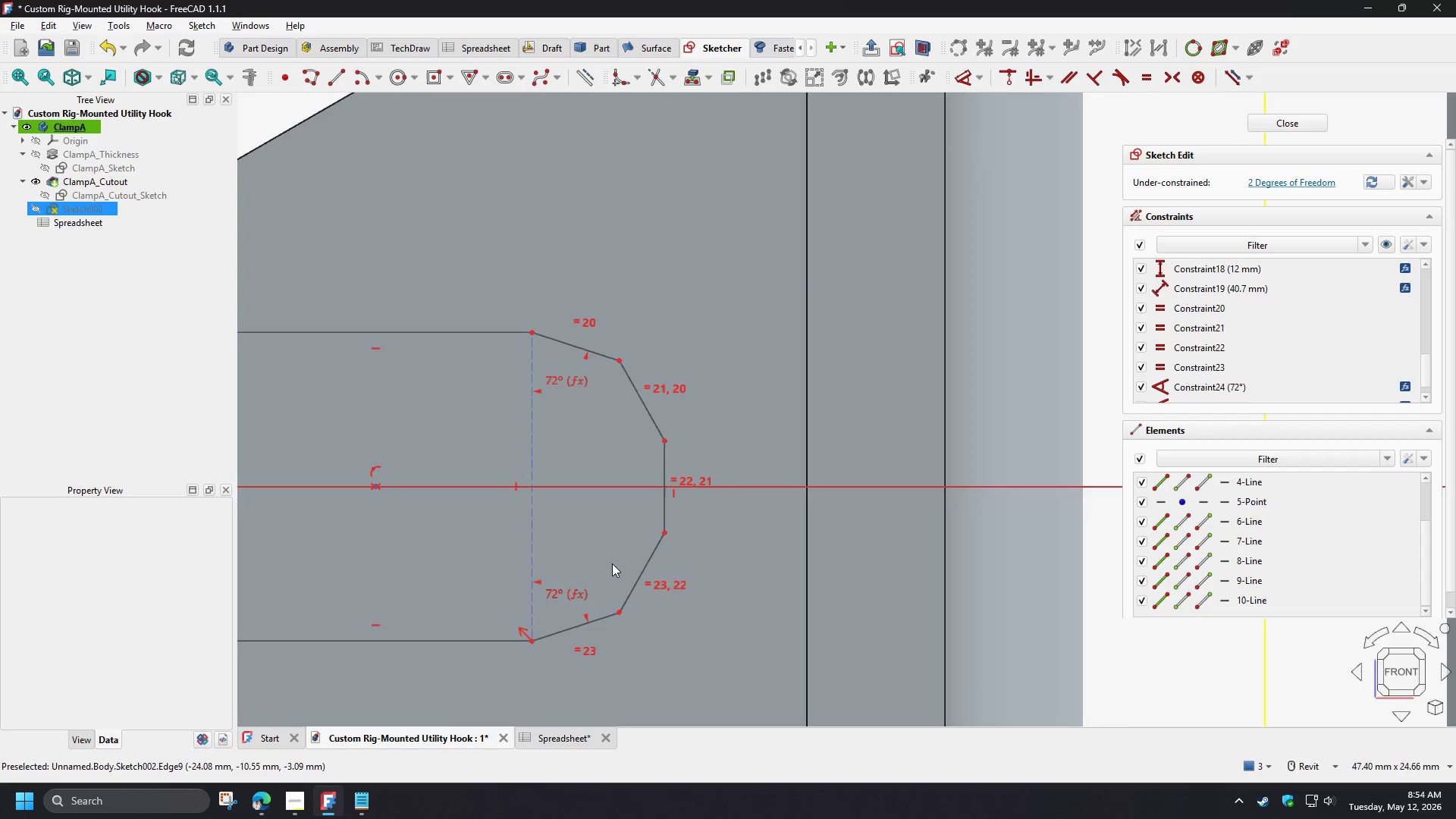 
scroll: coordinate [612, 563], scroll_direction: down, amount: 3.0
 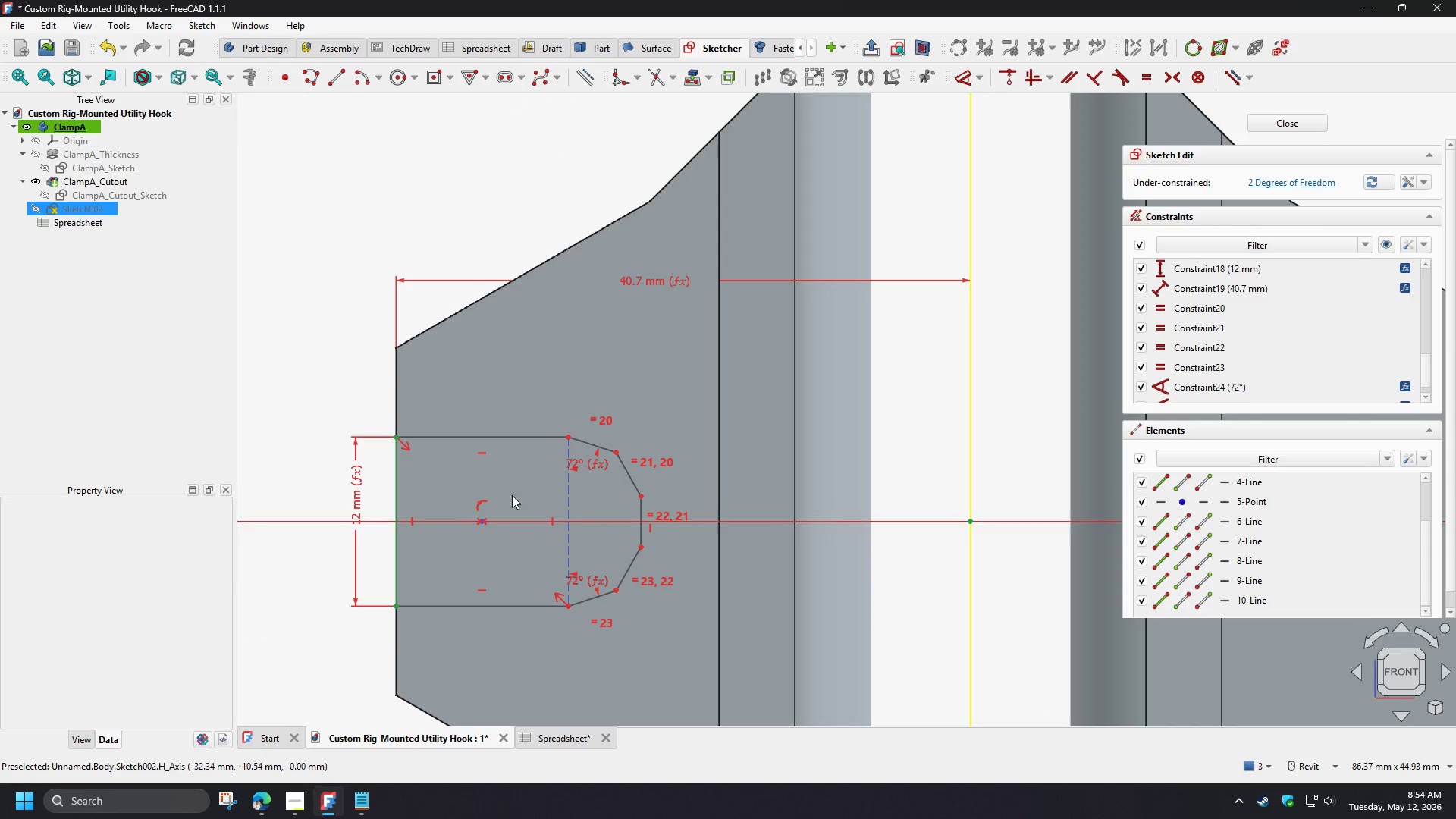 
scroll: coordinate [509, 477], scroll_direction: up, amount: 2.0
 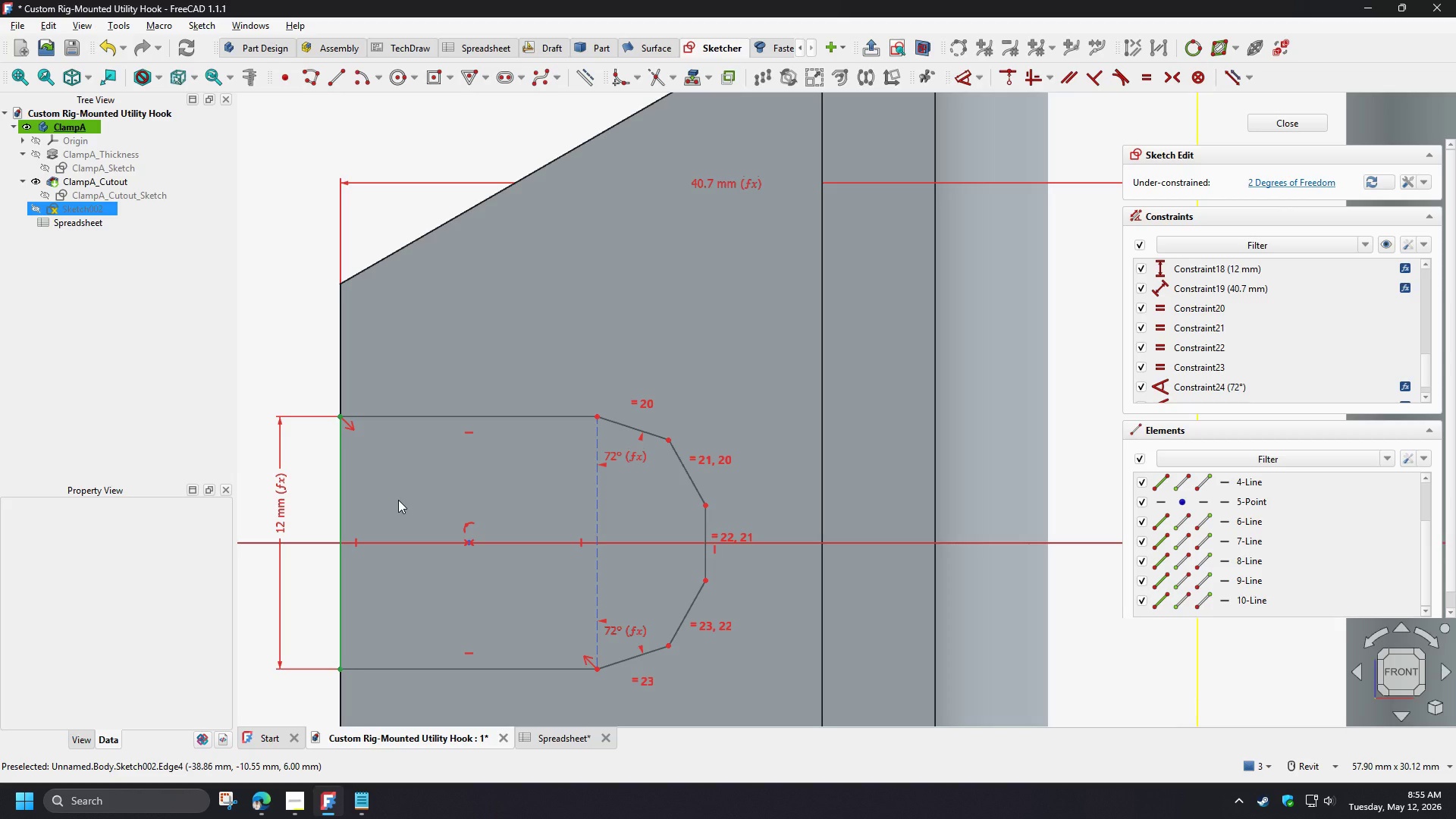 
wait(18.9)
 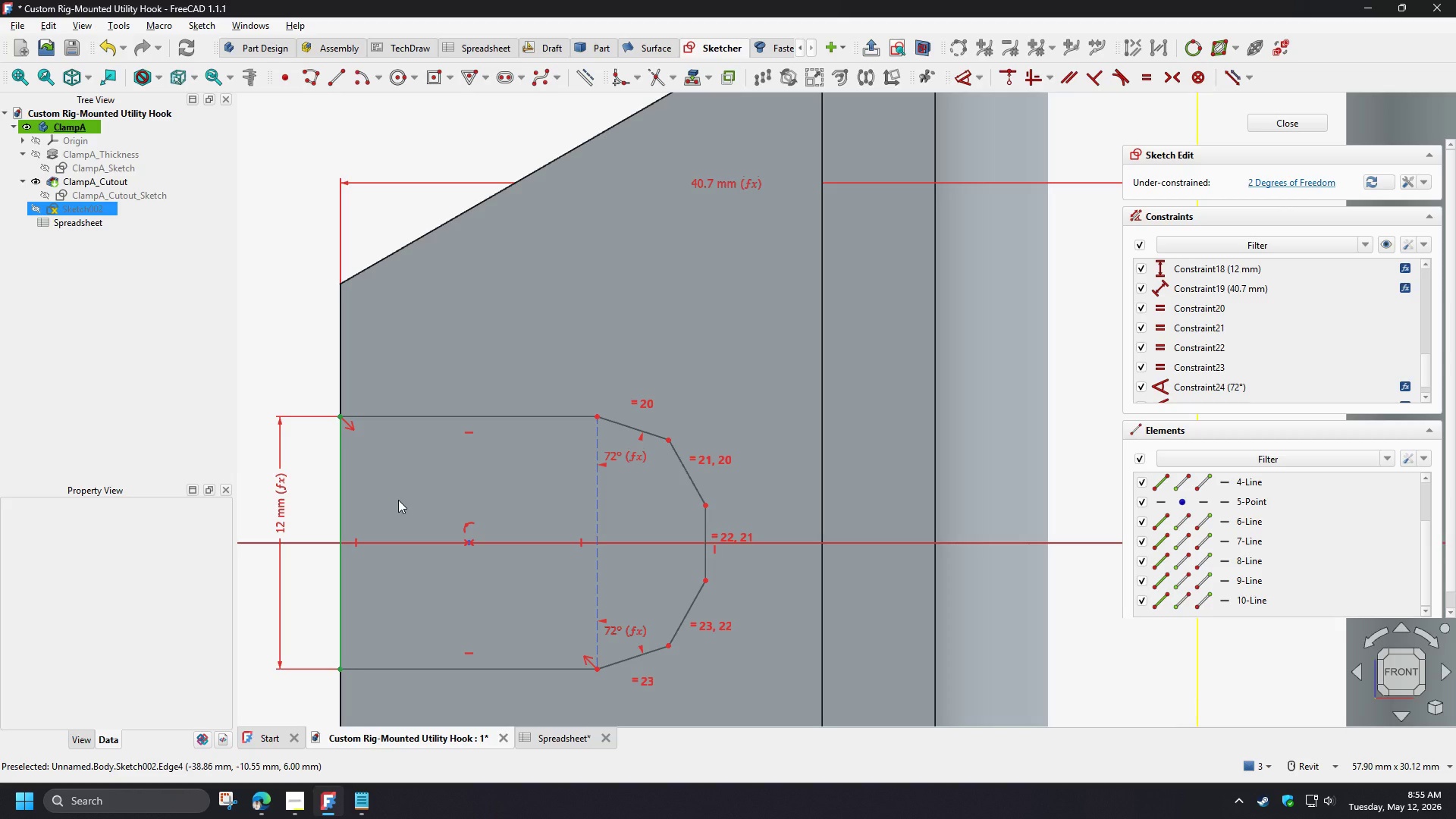 
left_click([340, 512])
 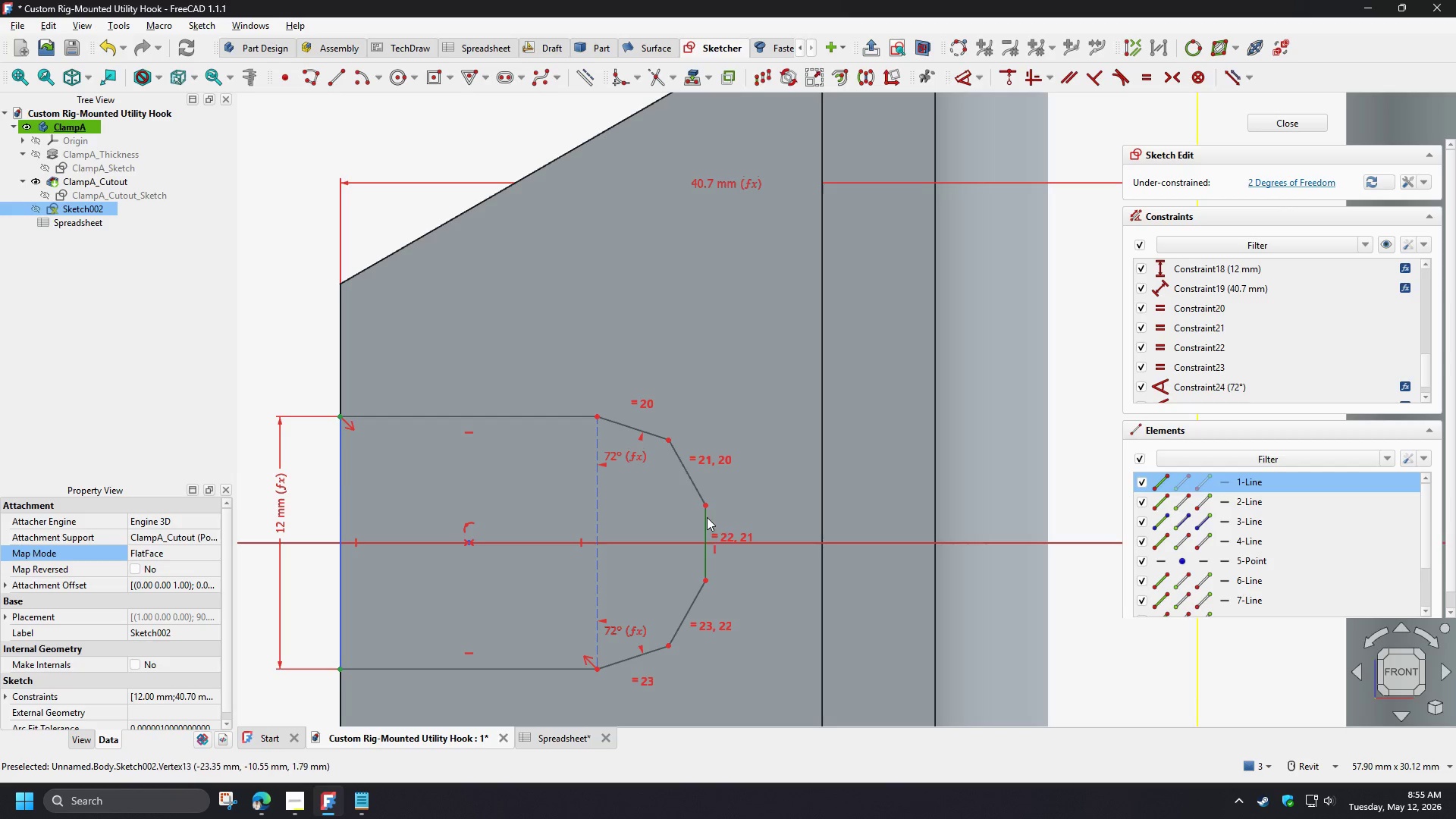 
left_click([707, 517])
 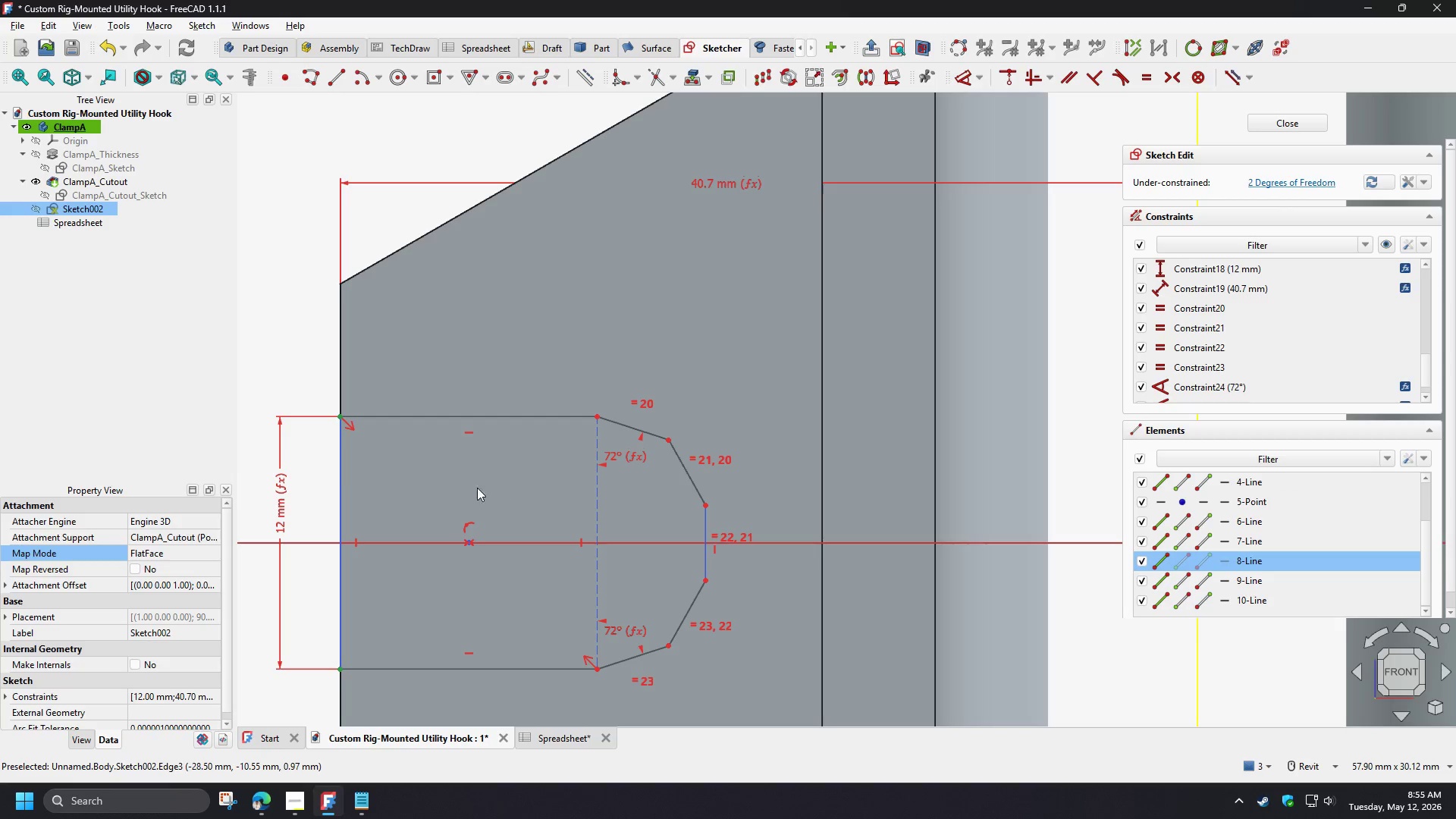 
key(D)
 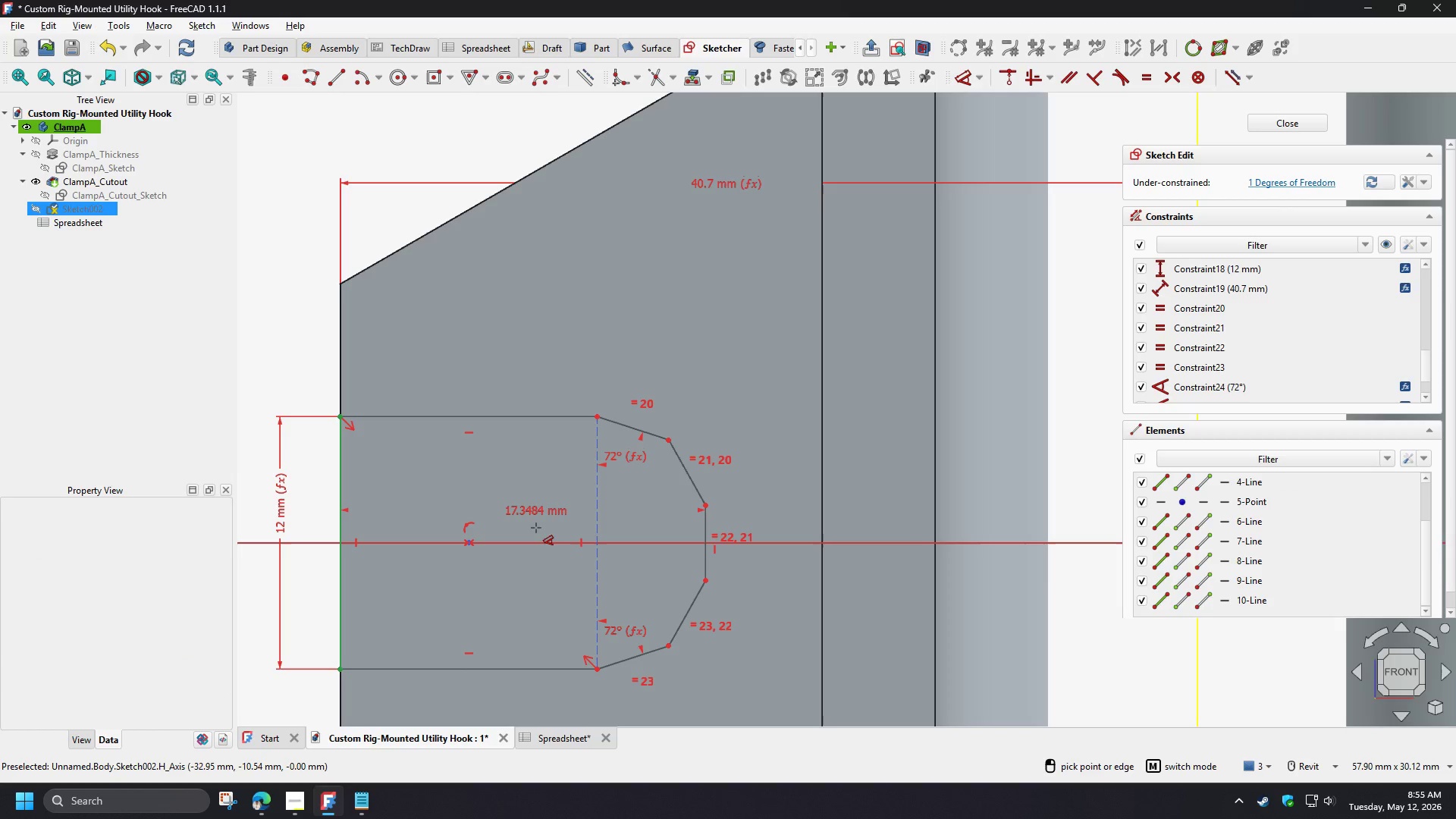 
left_click([540, 522])
 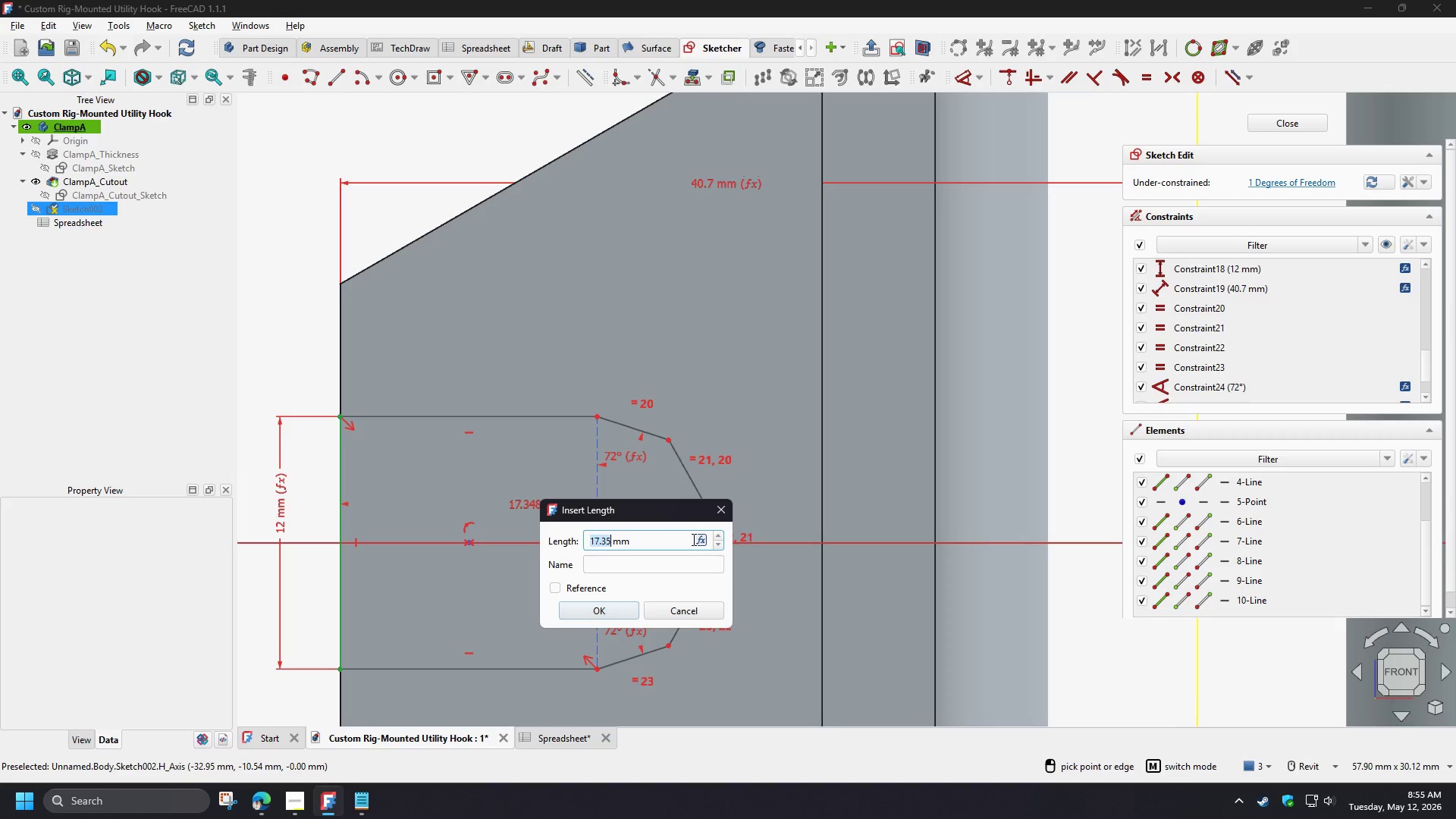 
wait(19.05)
 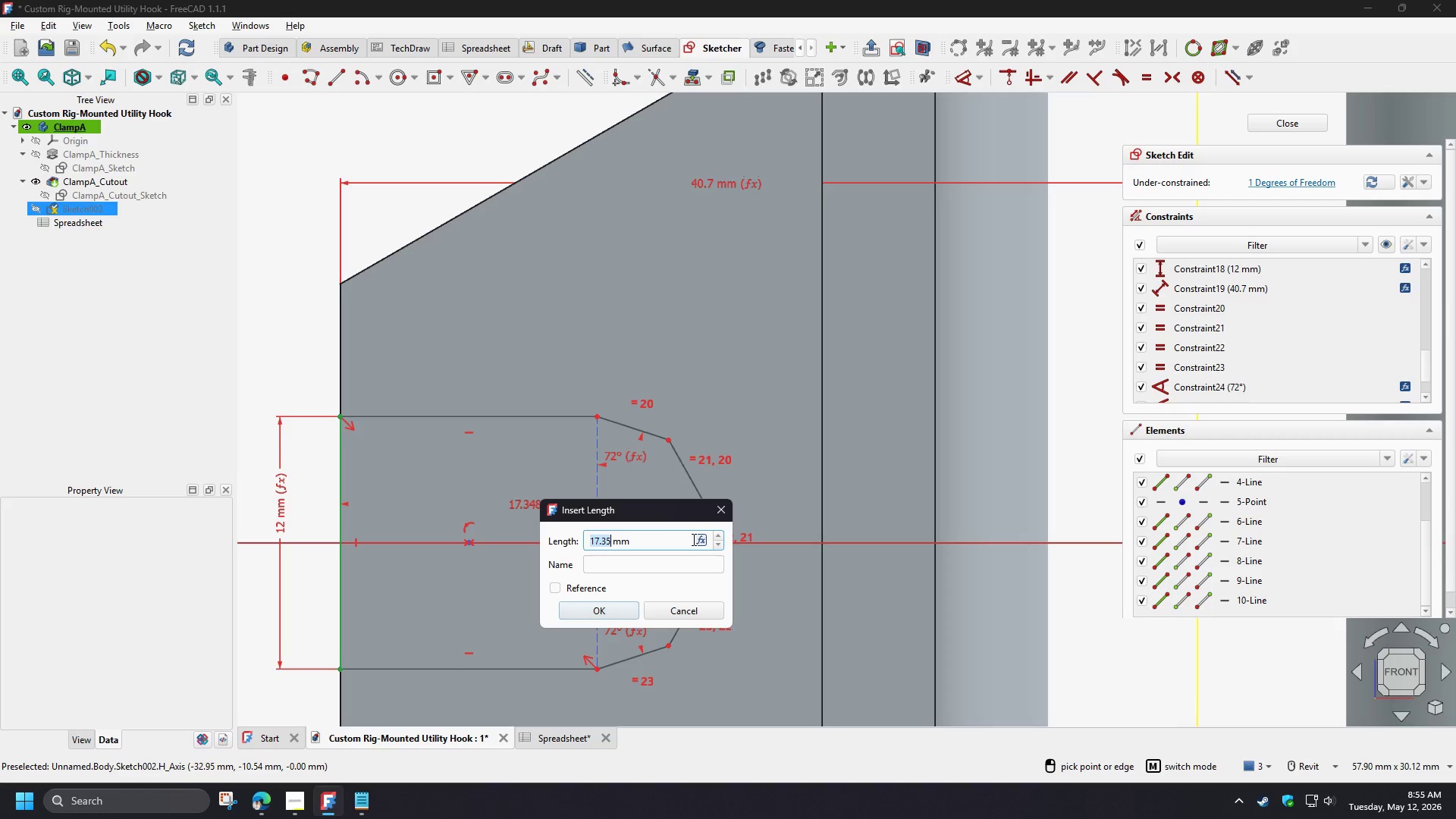 
left_click([697, 542])
 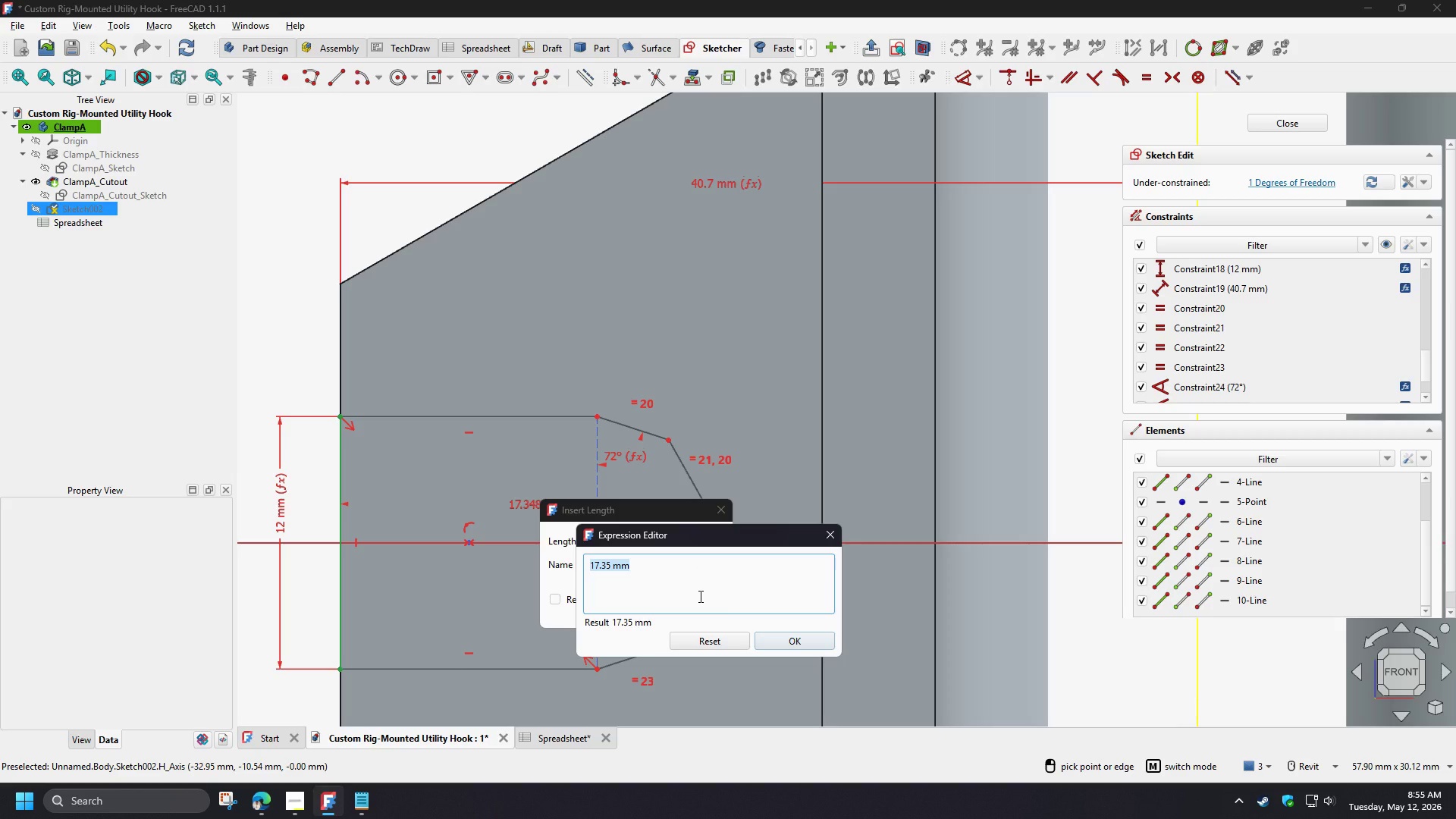 
type(sp)
 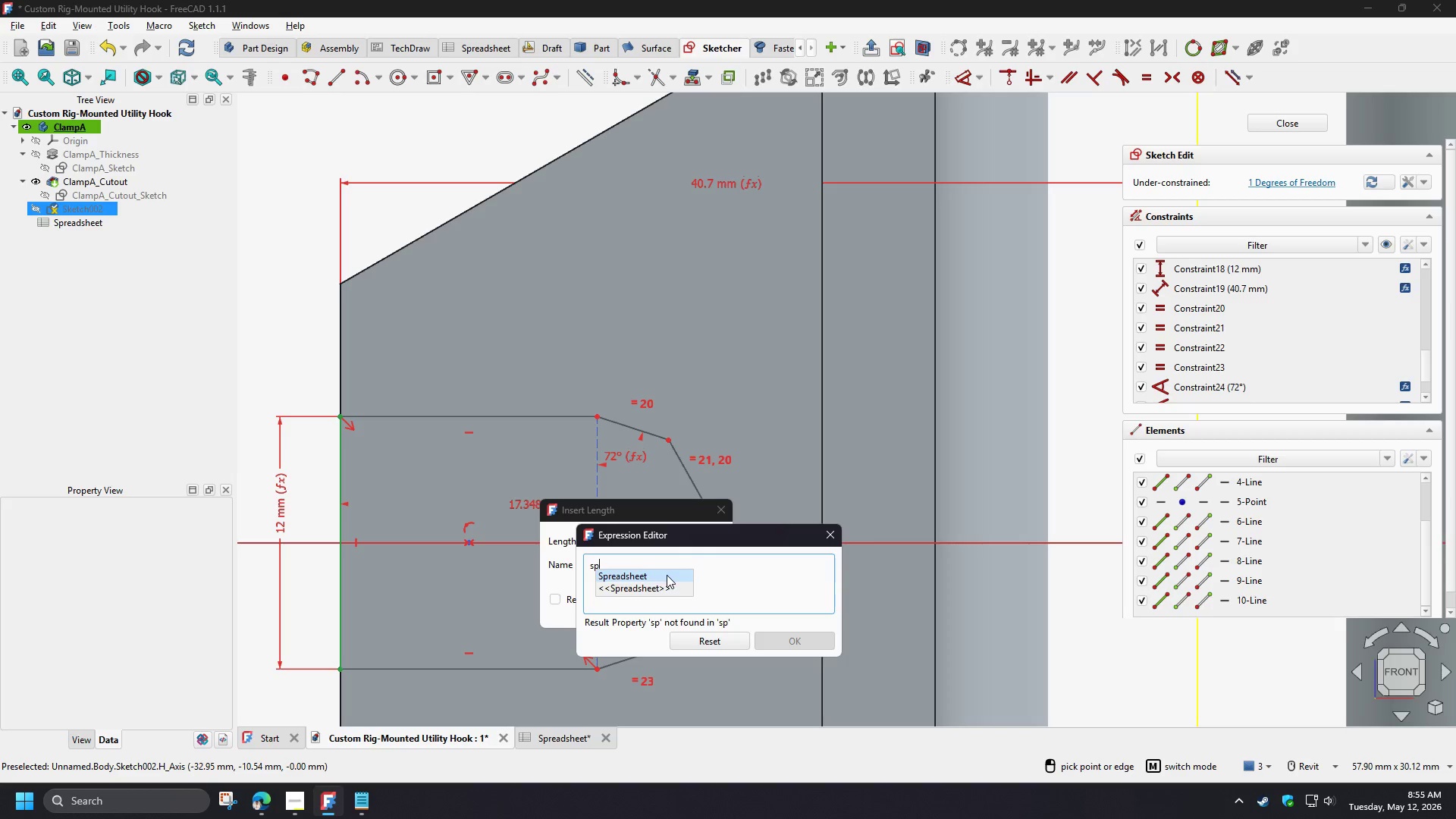 
left_click([667, 575])
 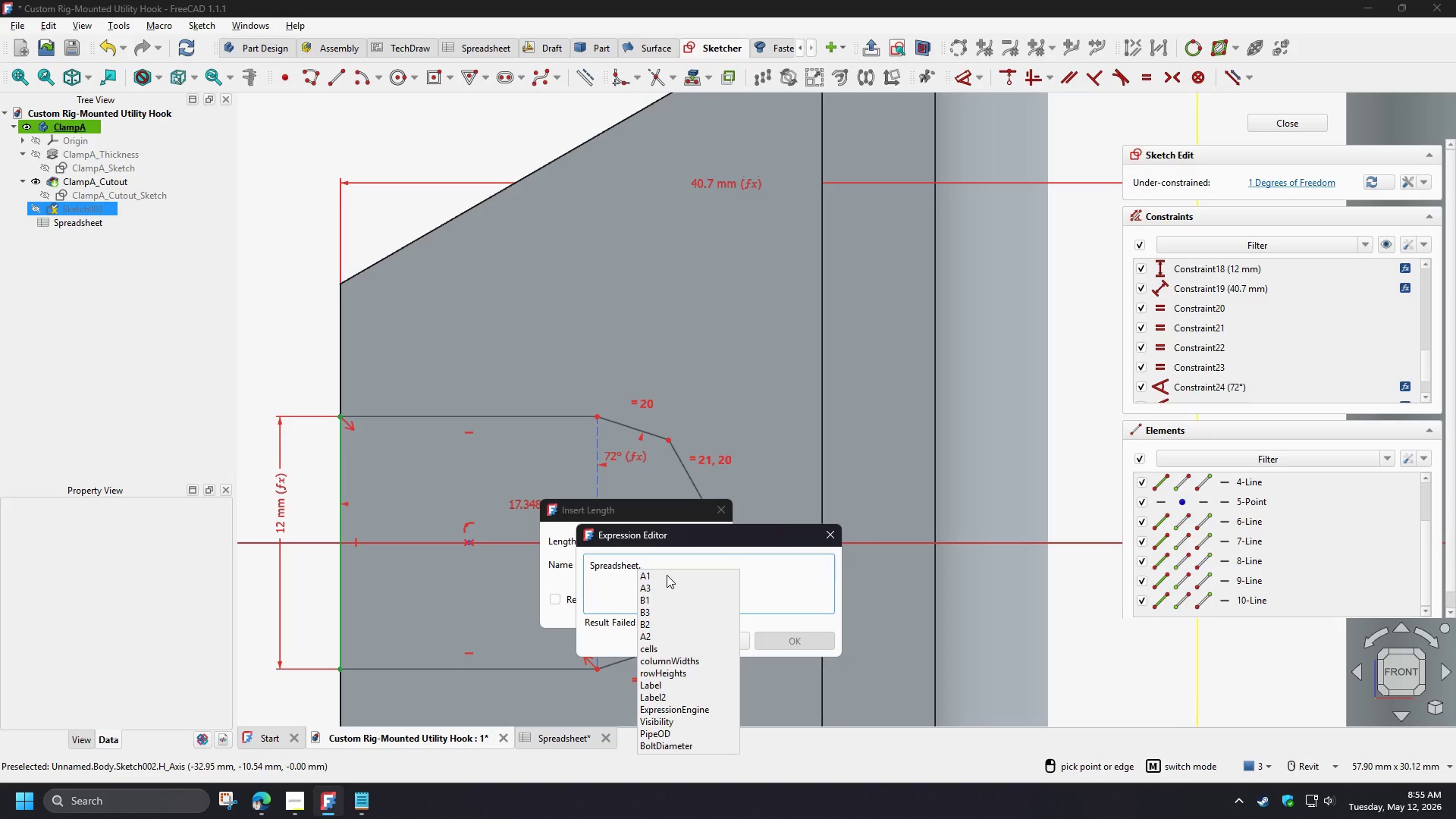 
type(bol)
 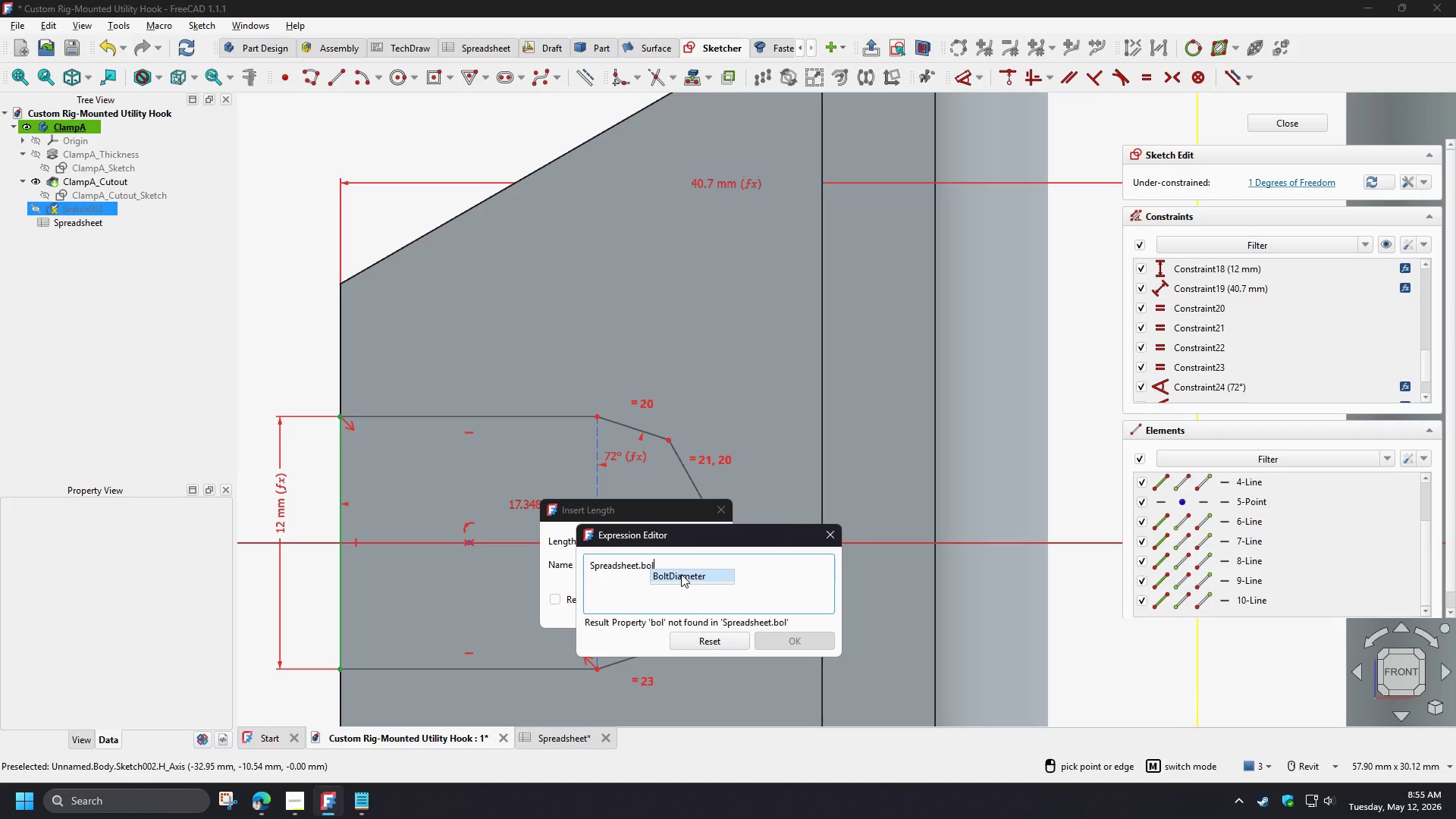 
left_click([681, 574])
 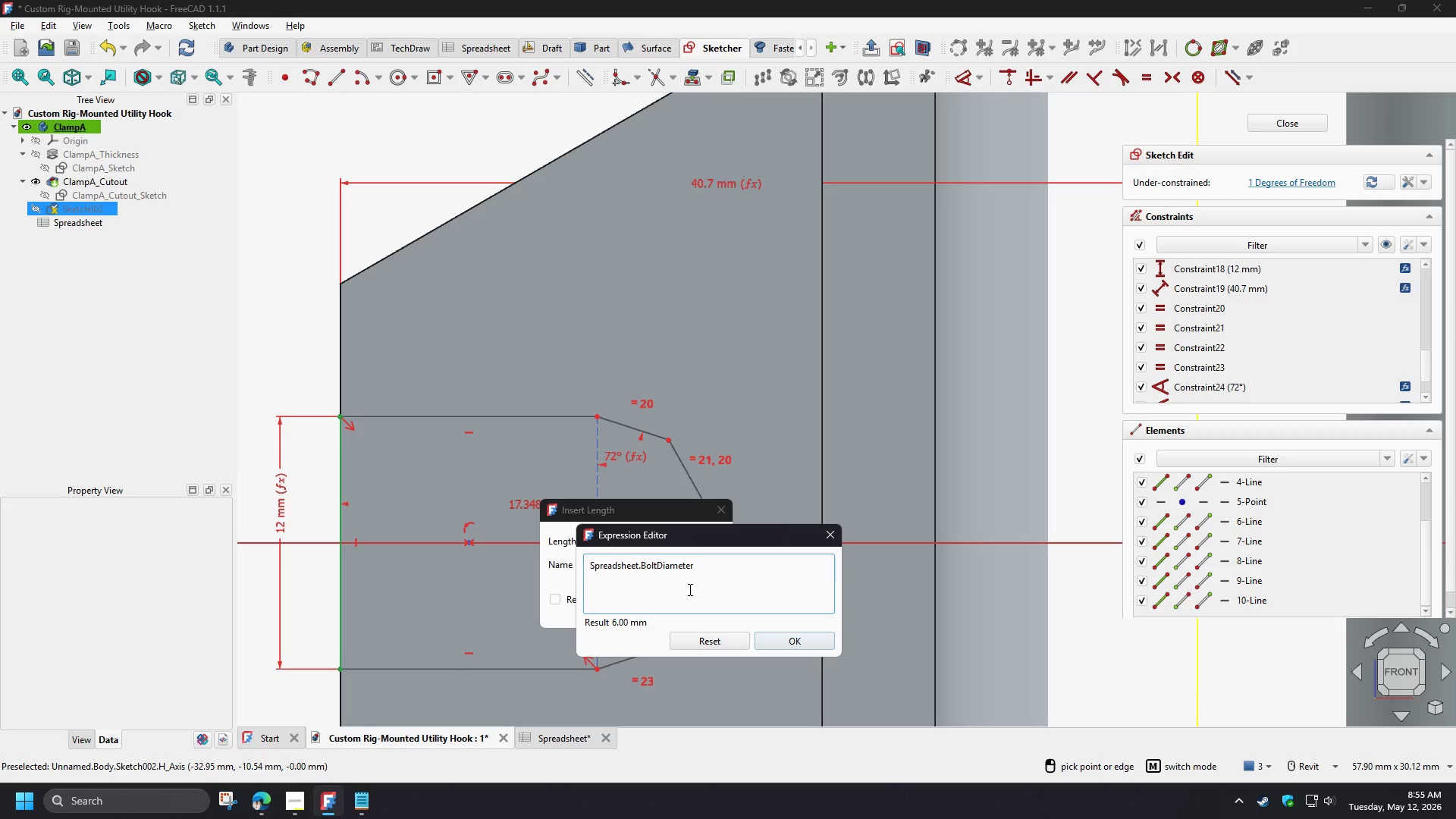 
key(NumpadMultiply)
 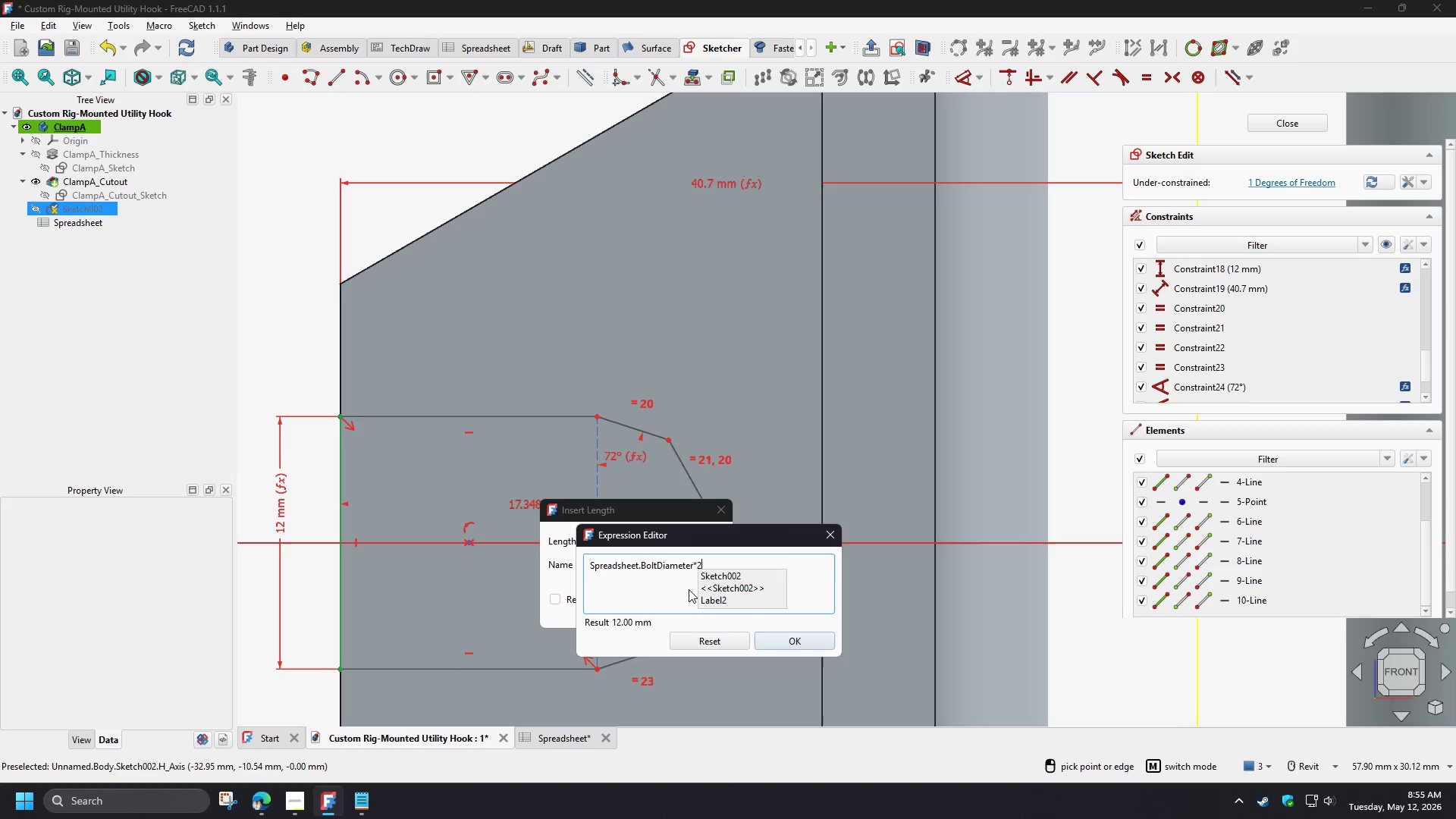 
key(Numpad2)
 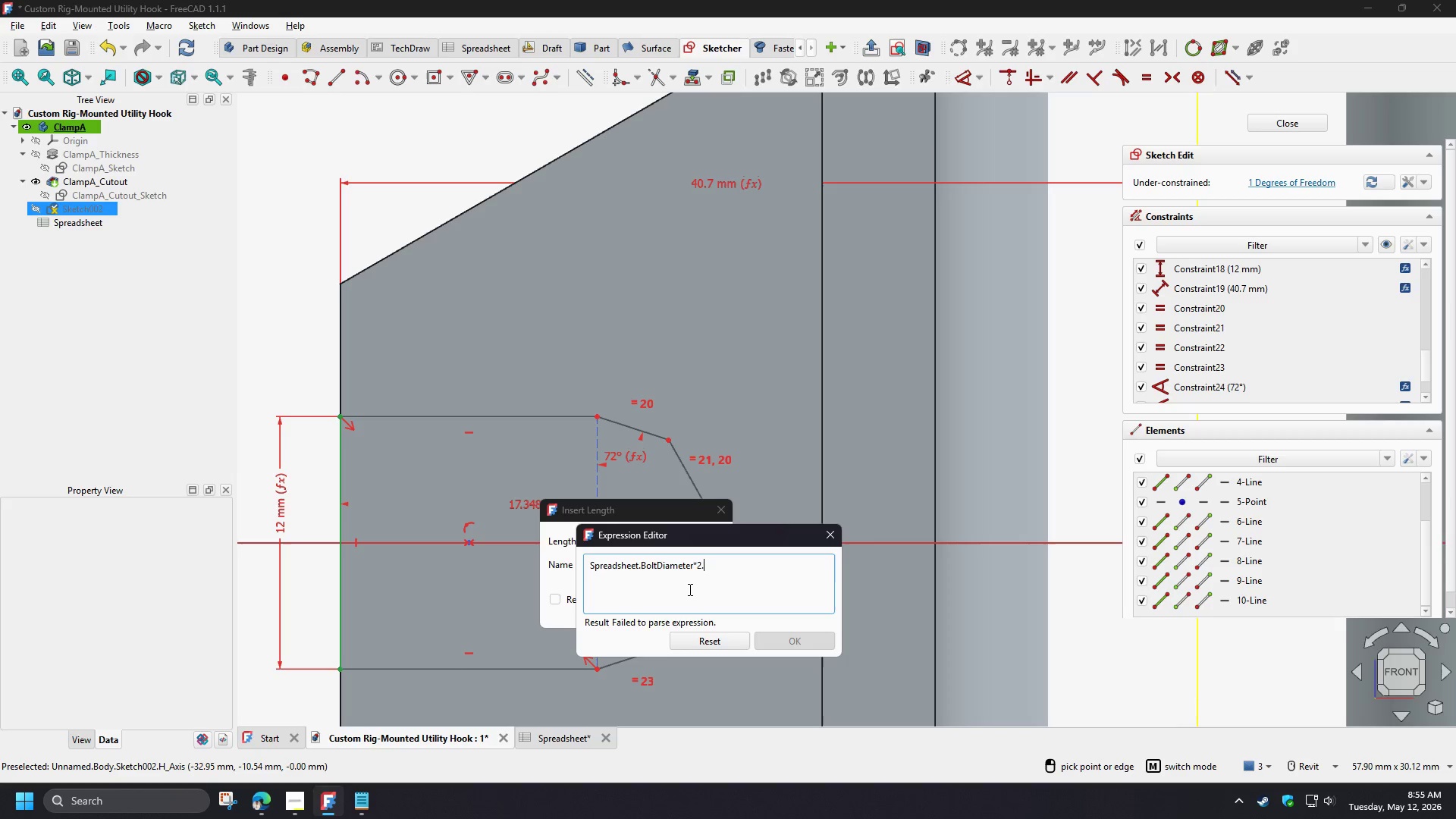 
key(NumpadDecimal)
 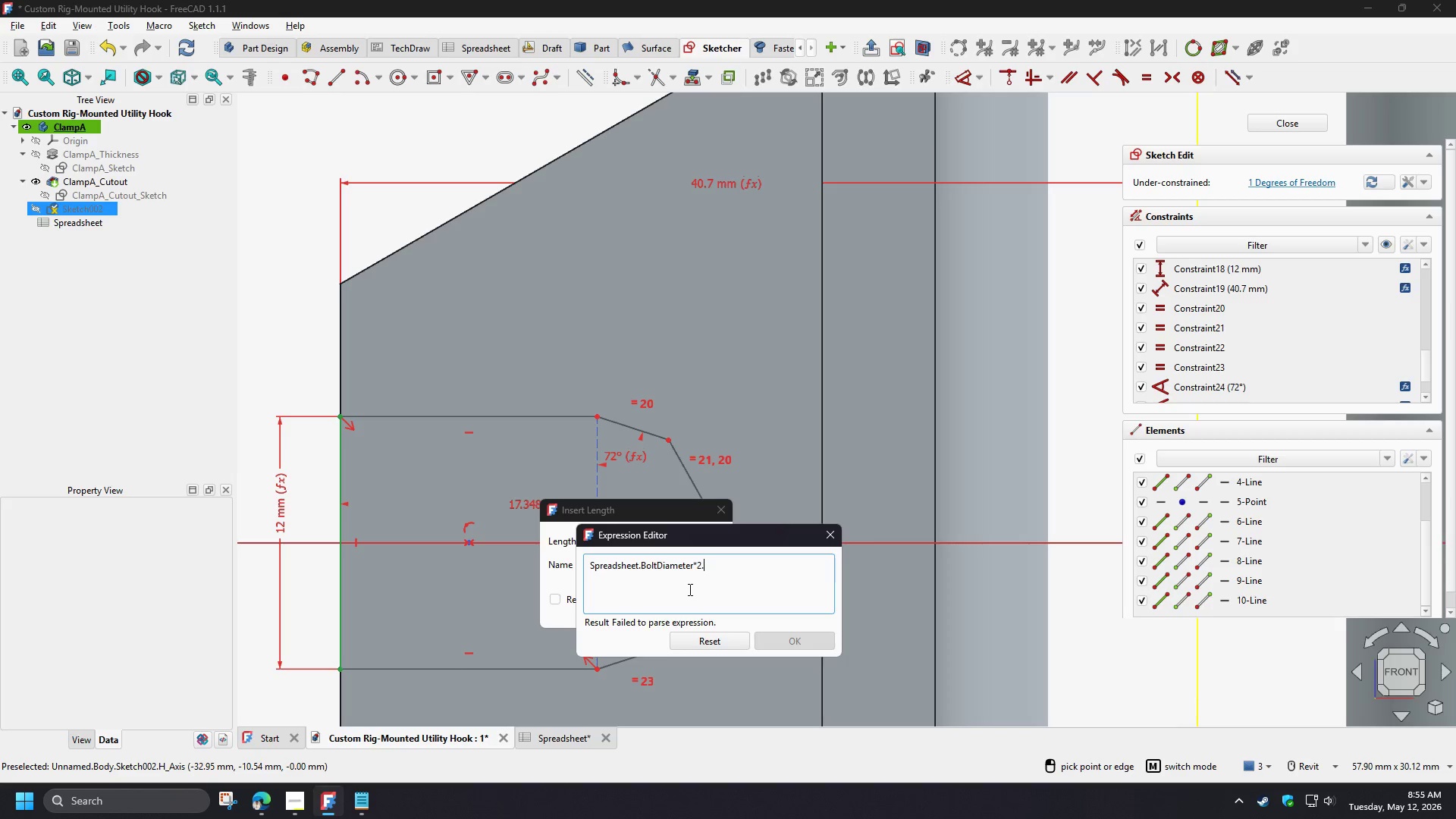 
key(Numpad5)
 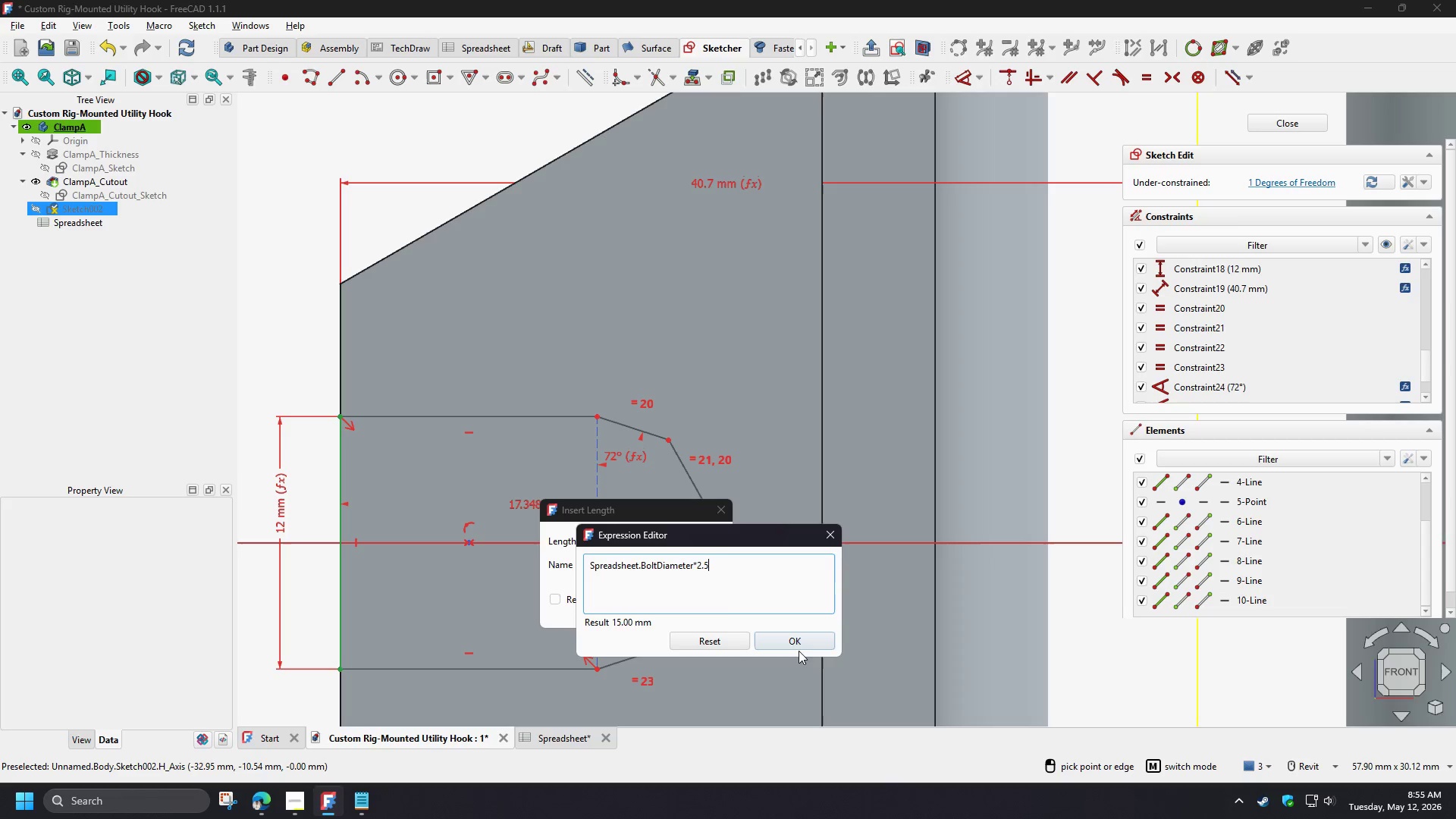 
left_click([795, 645])
 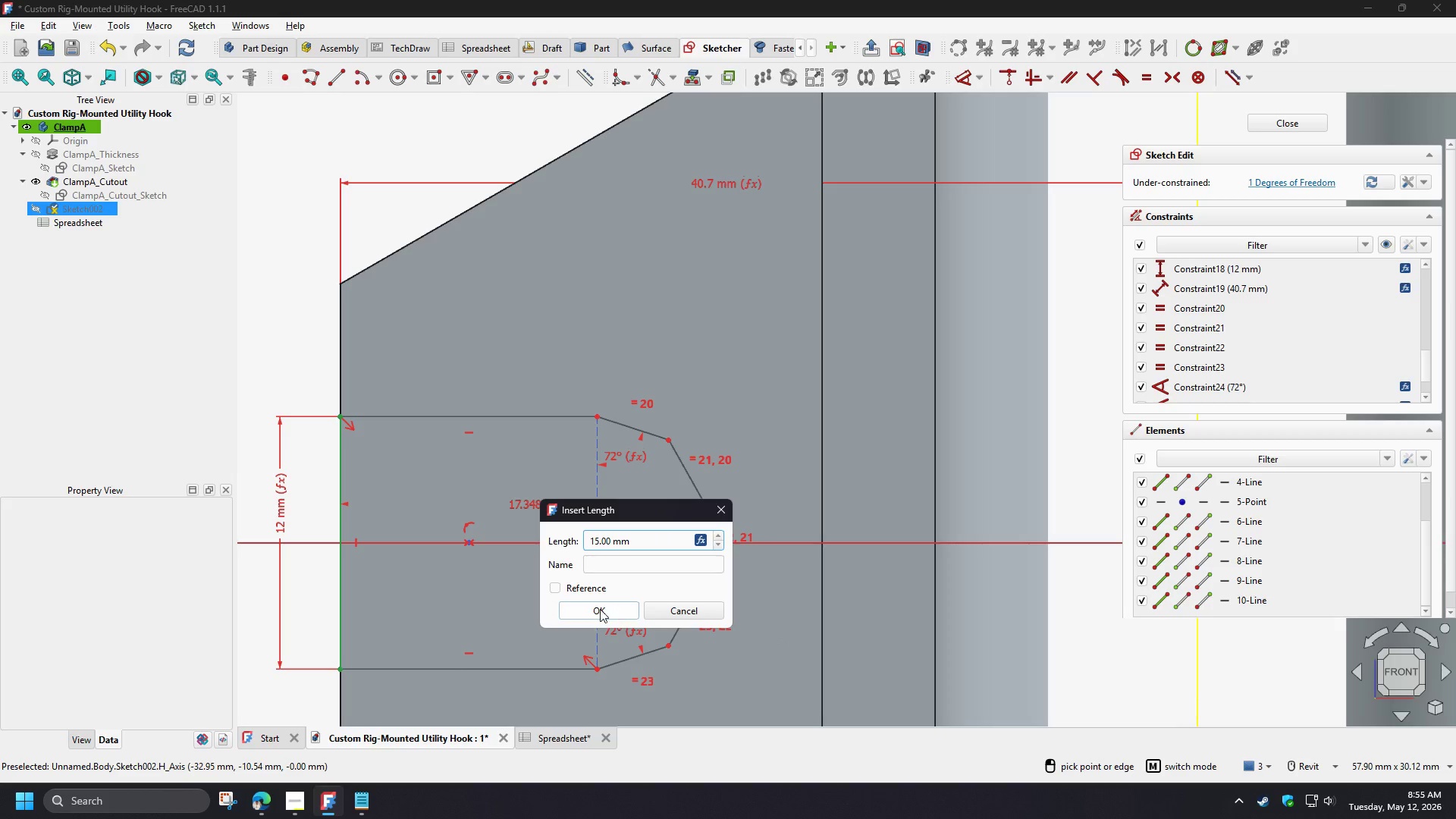 
left_click([597, 608])
 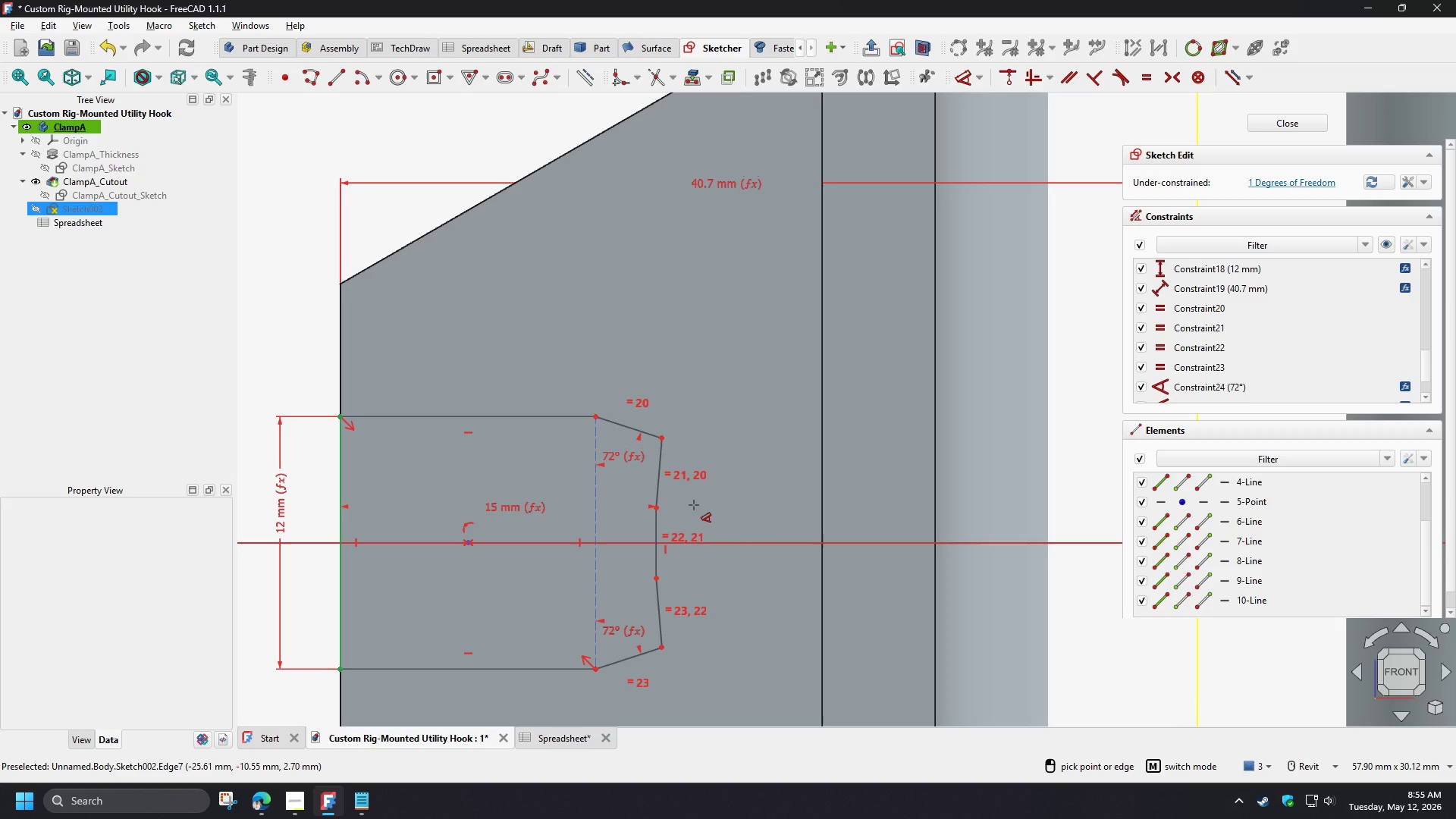 
wait(5.27)
 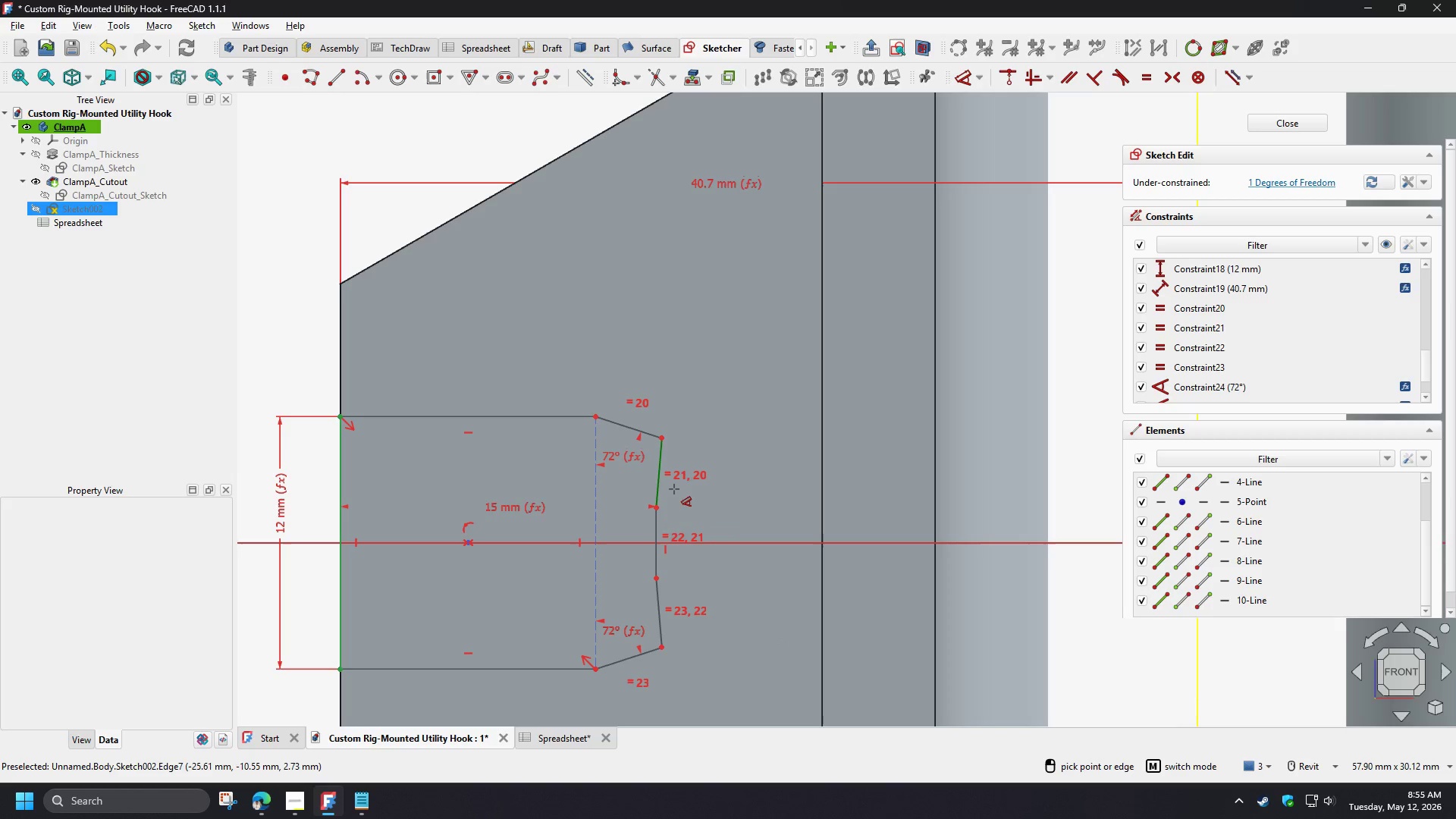 
right_click([694, 505])
 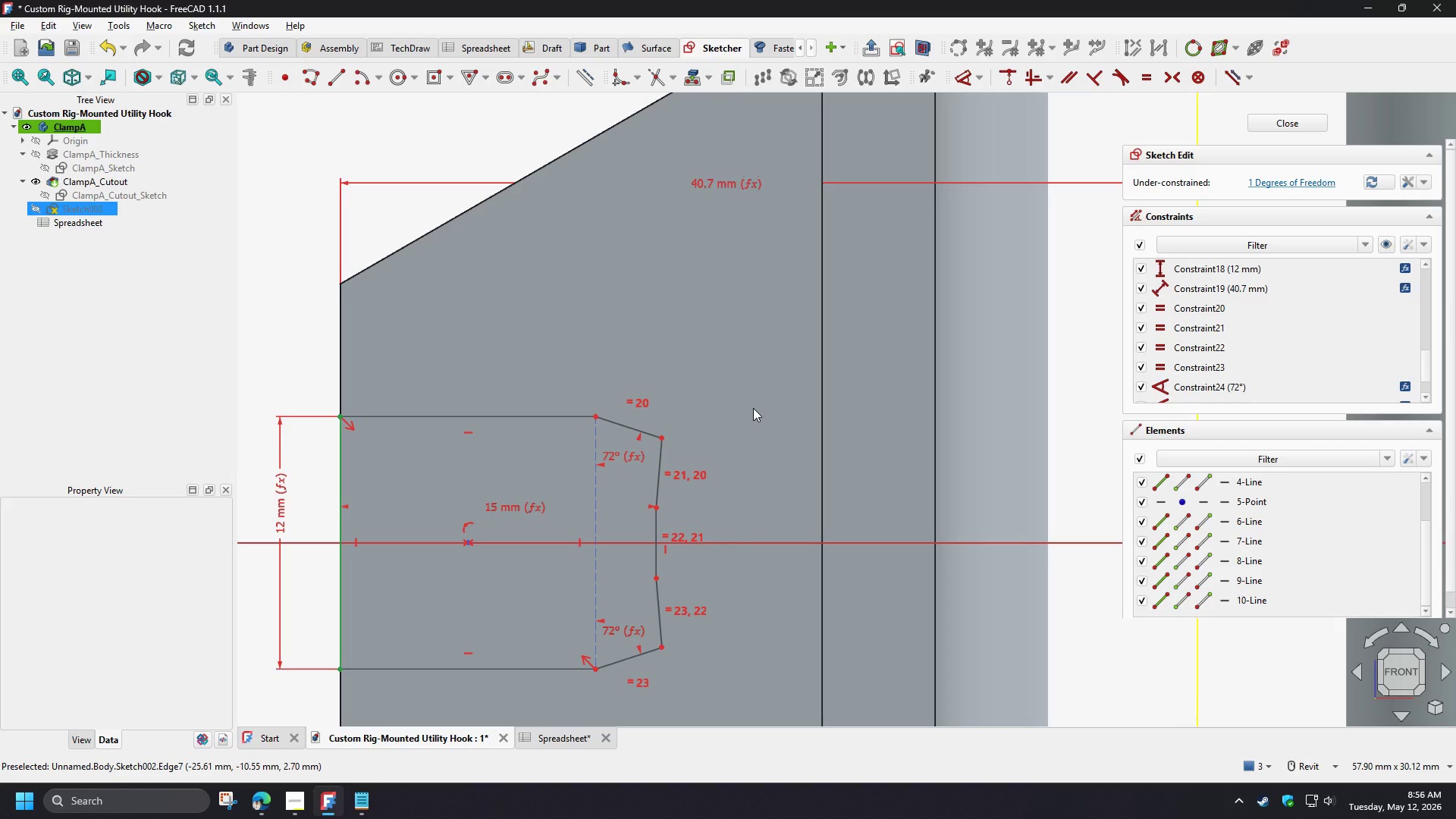 
wait(7.06)
 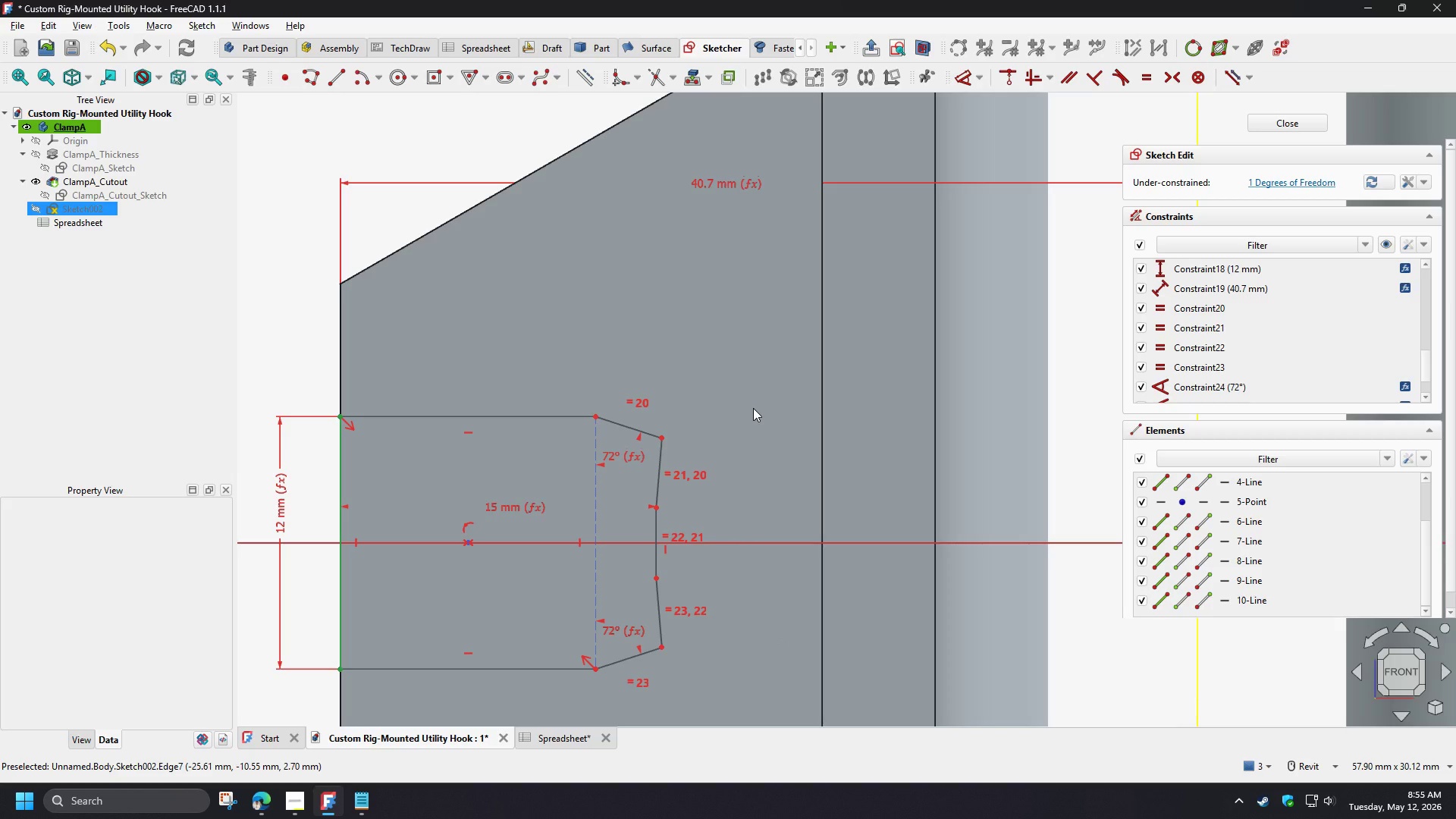 
left_click_drag(start_coordinate=[598, 504], to_coordinate=[547, 499])
 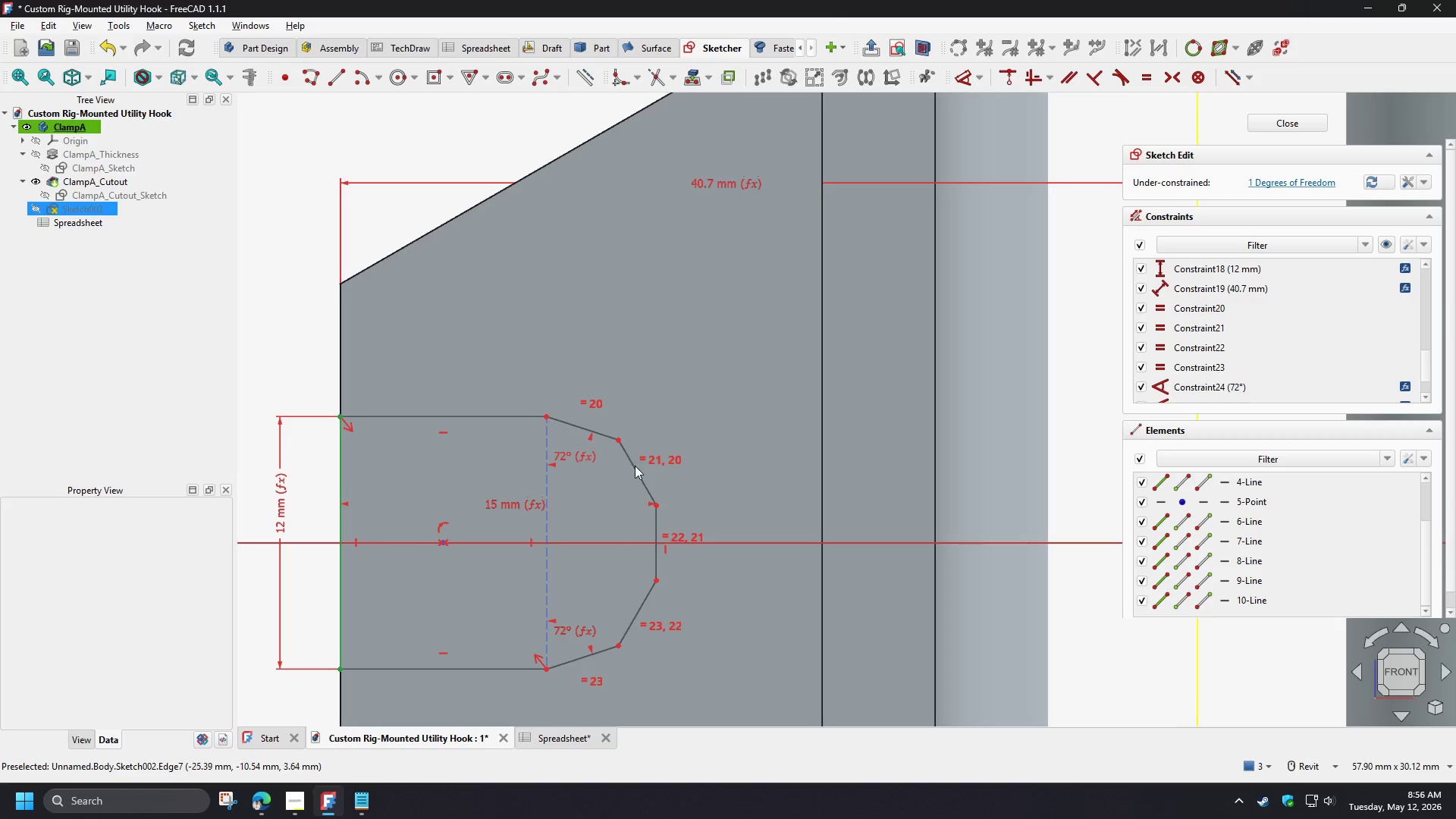 
scroll: coordinate [618, 466], scroll_direction: up, amount: 4.0
 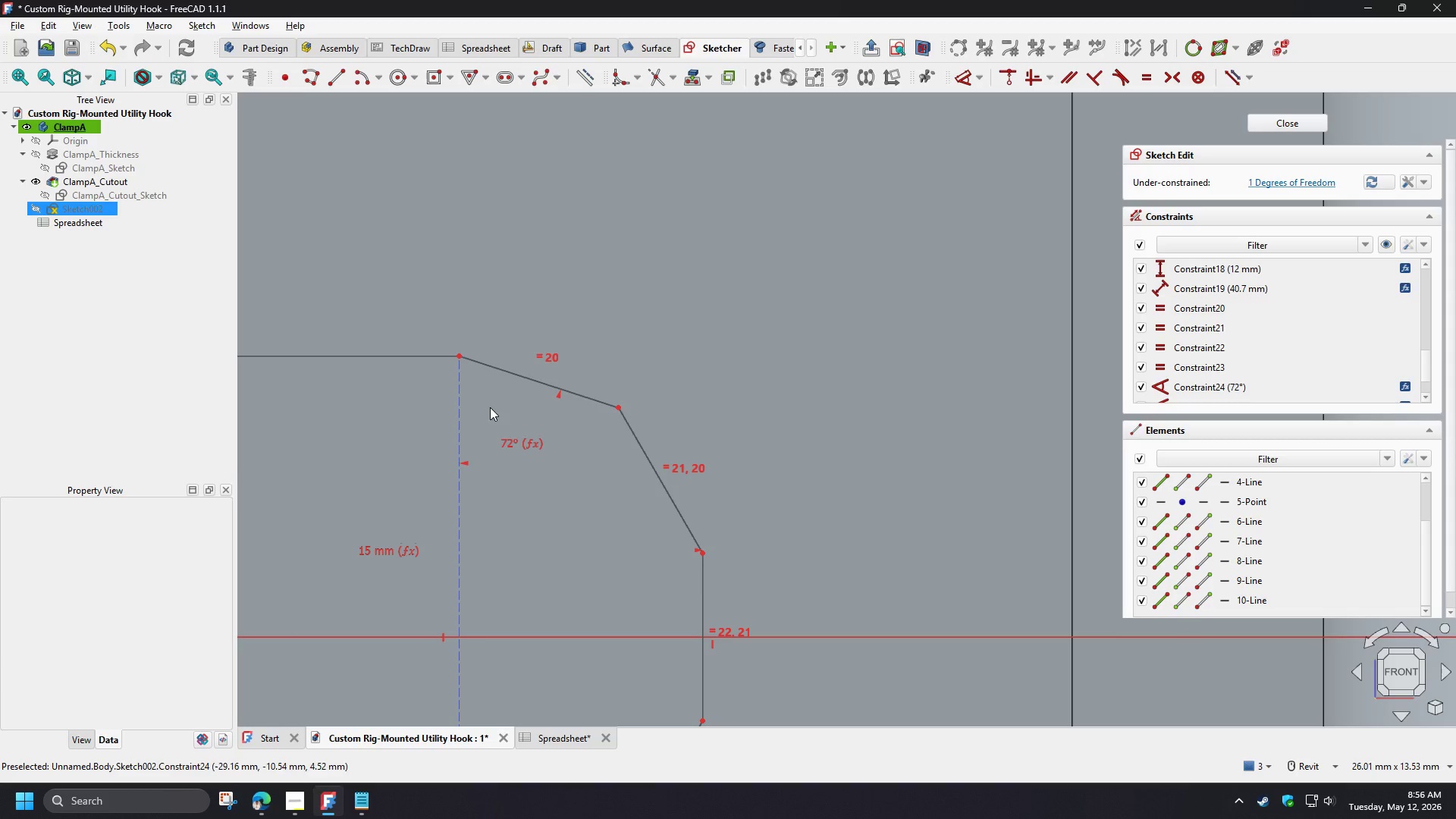 
left_click([430, 355])
 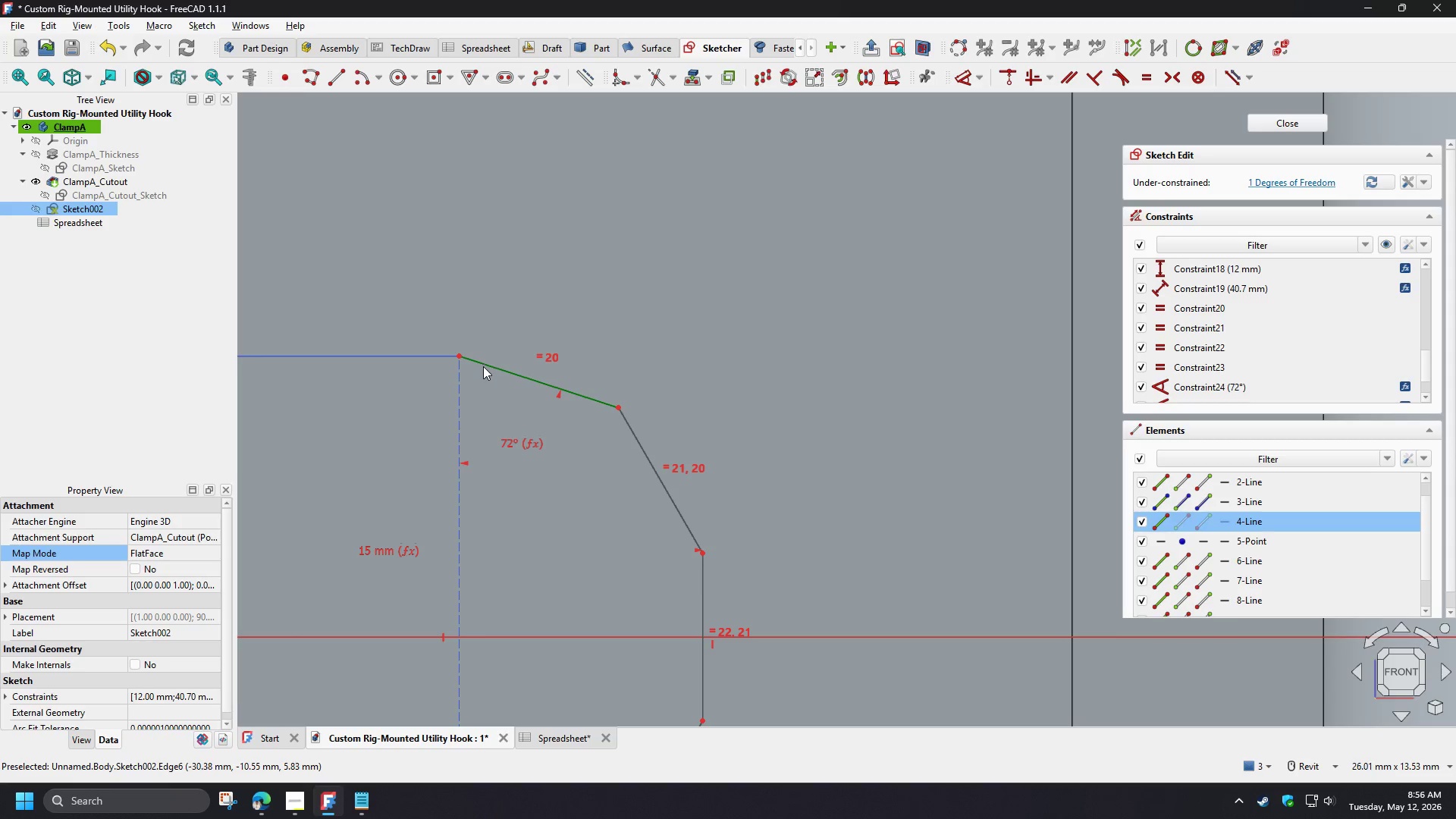 
left_click([483, 366])
 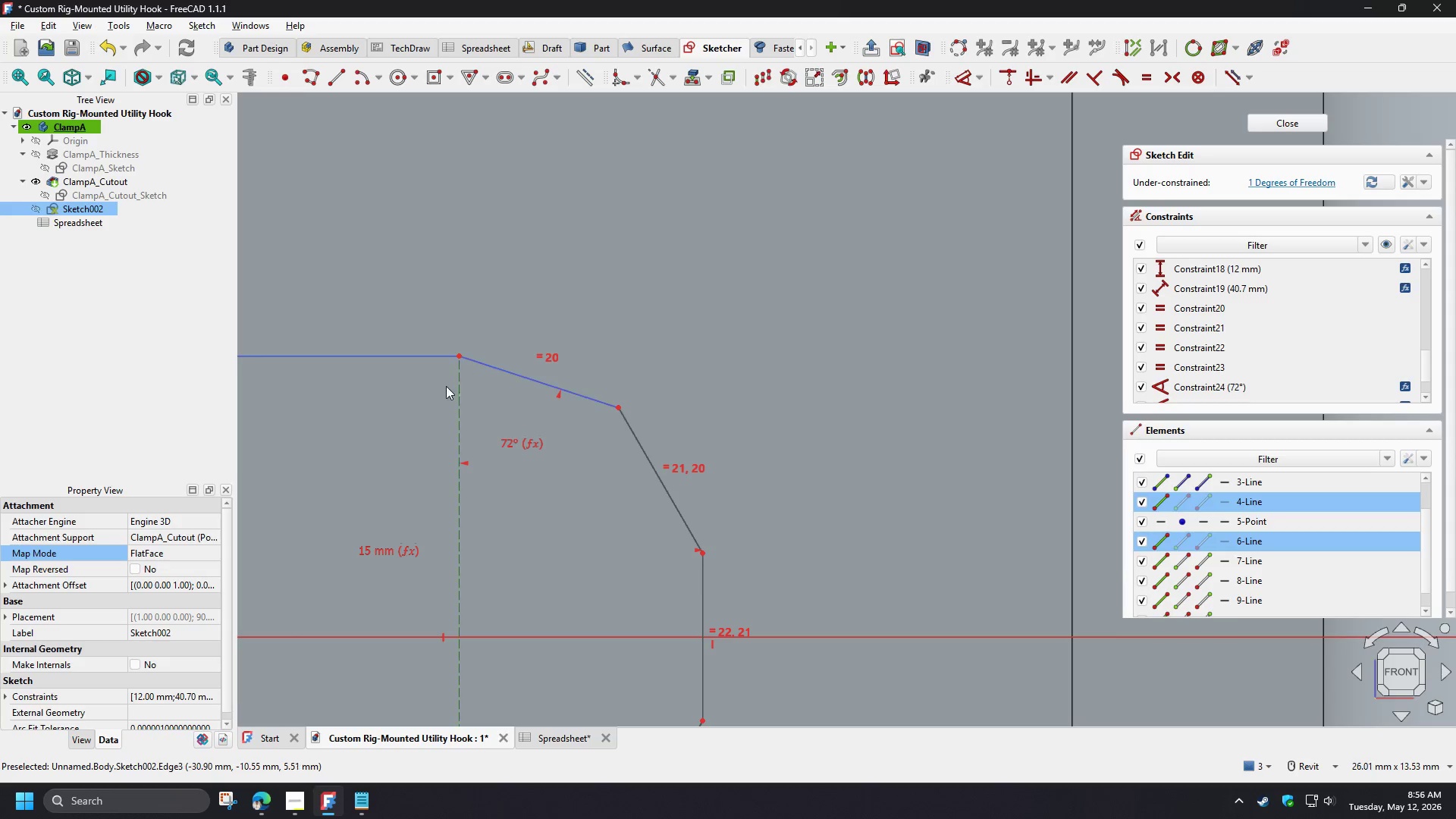 
key(D)
 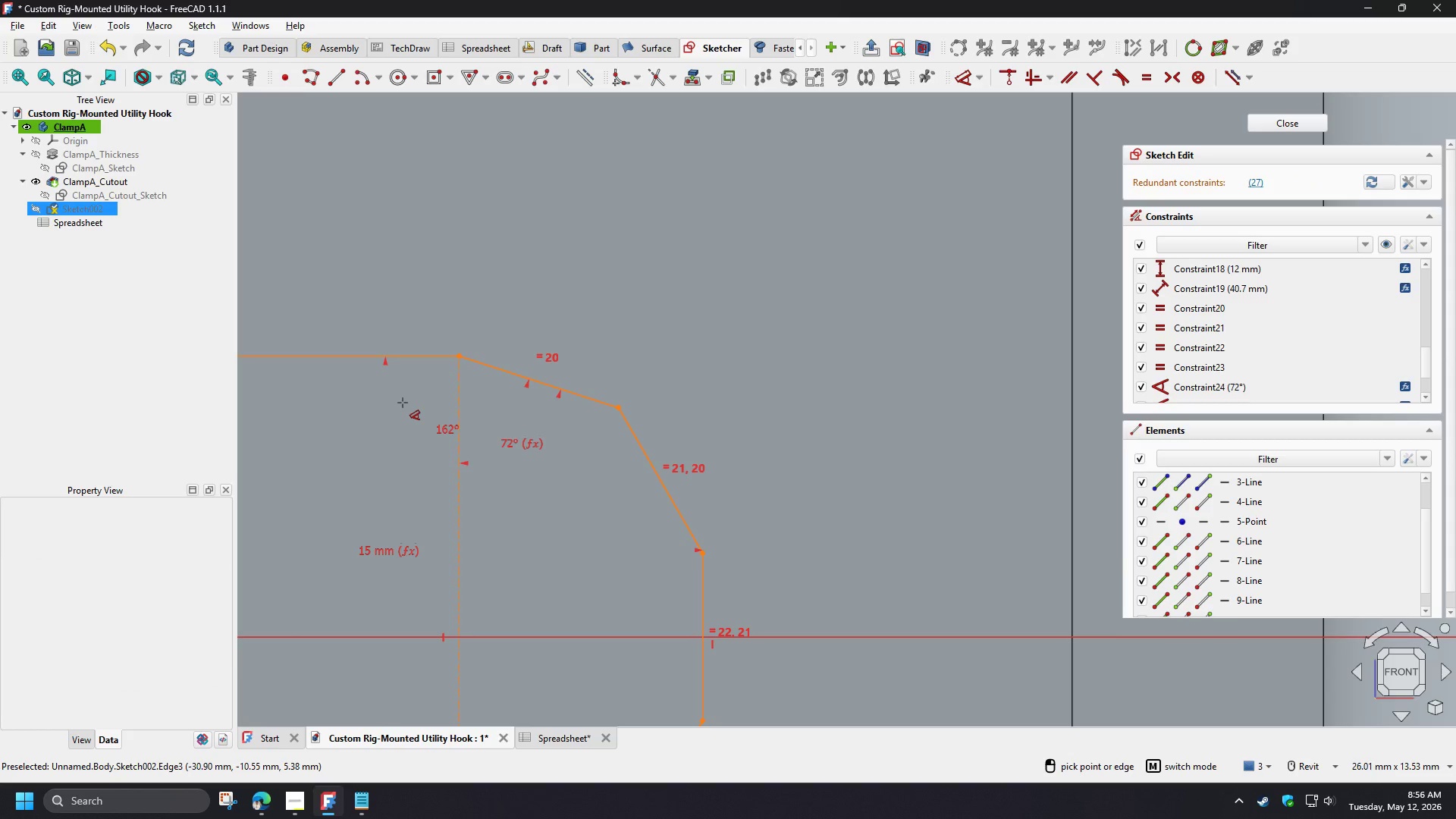 
right_click([403, 403])
 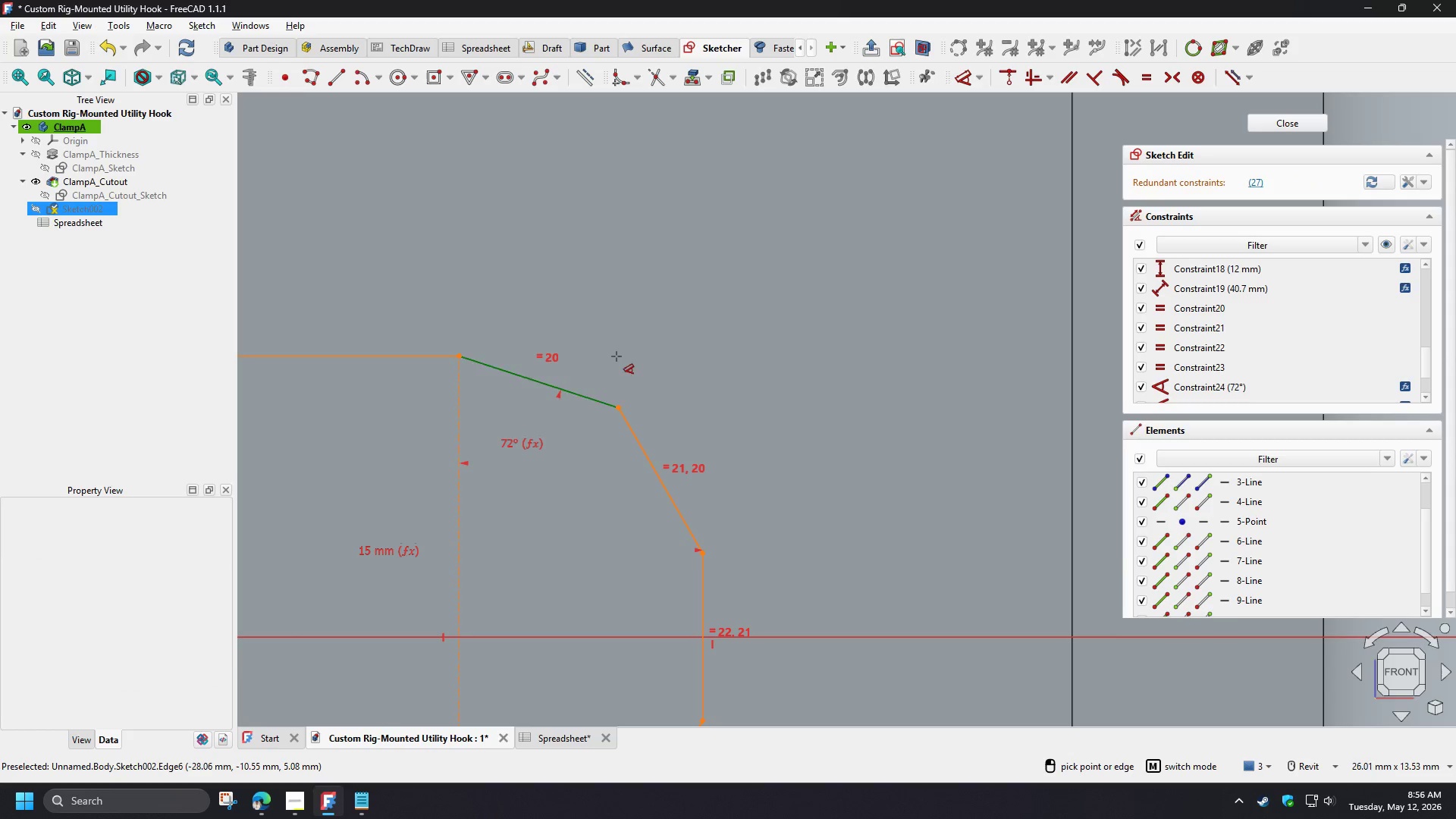 
right_click([623, 332])
 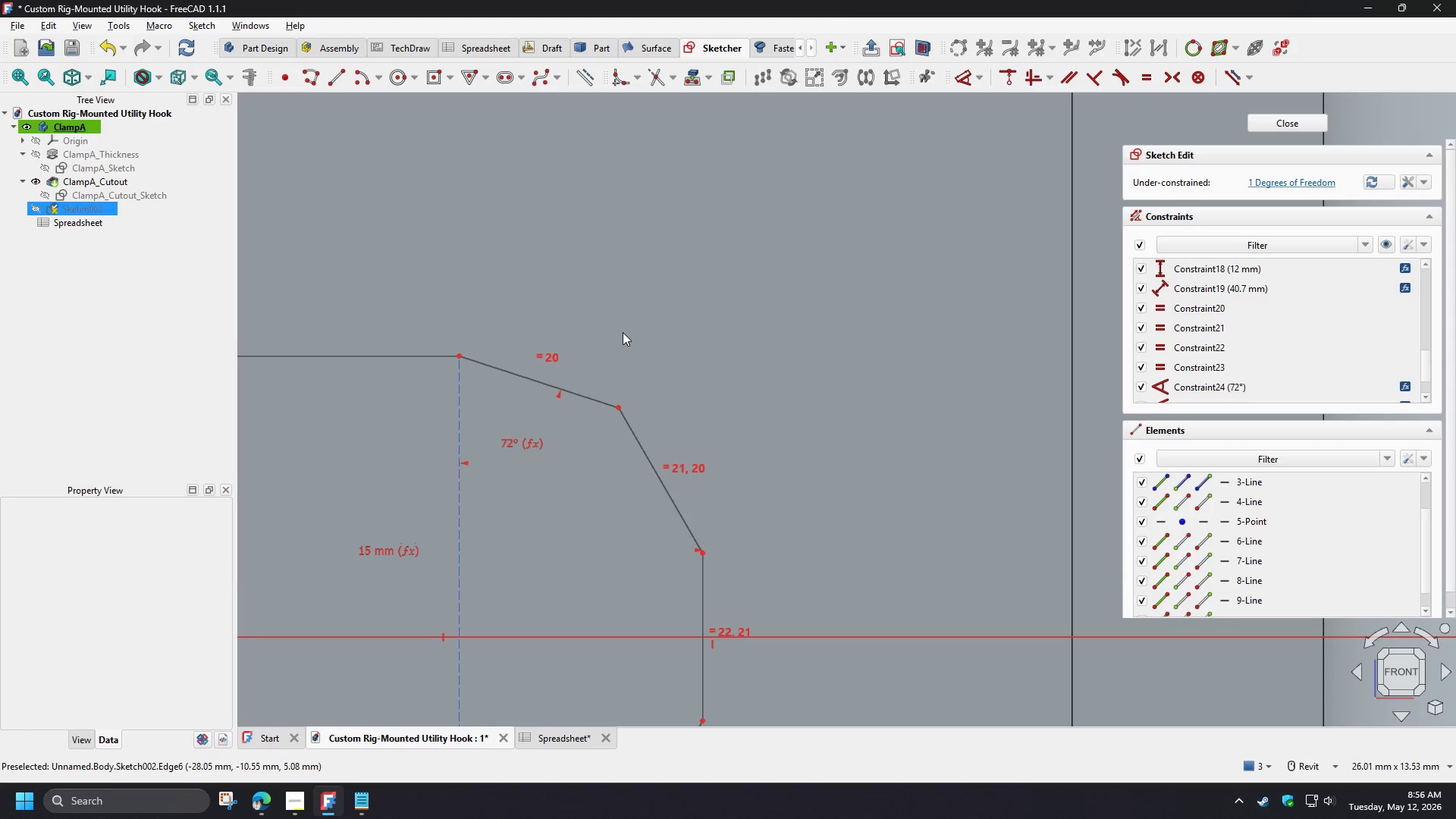 
scroll: coordinate [609, 413], scroll_direction: down, amount: 2.0
 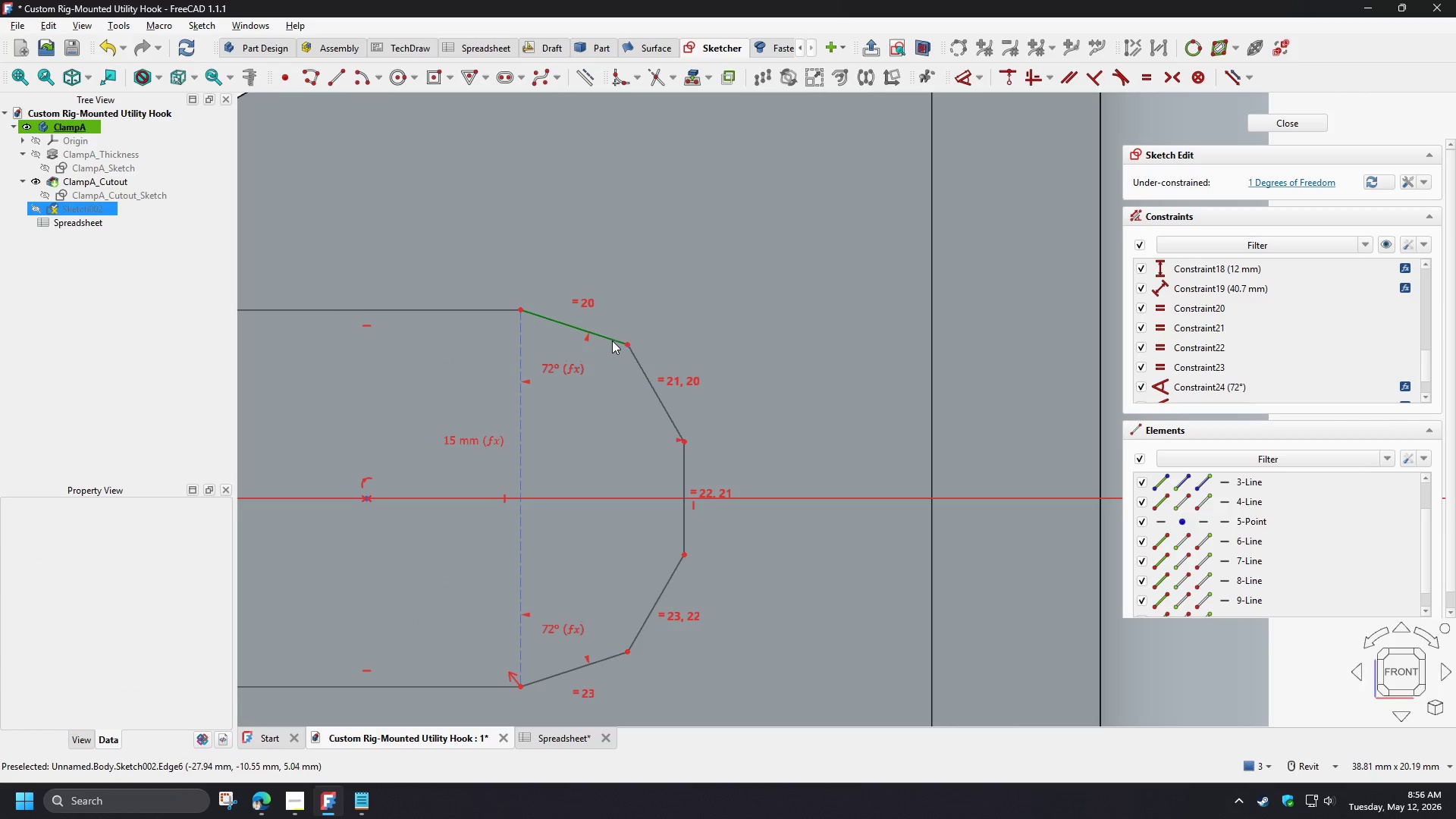 
left_click([612, 340])
 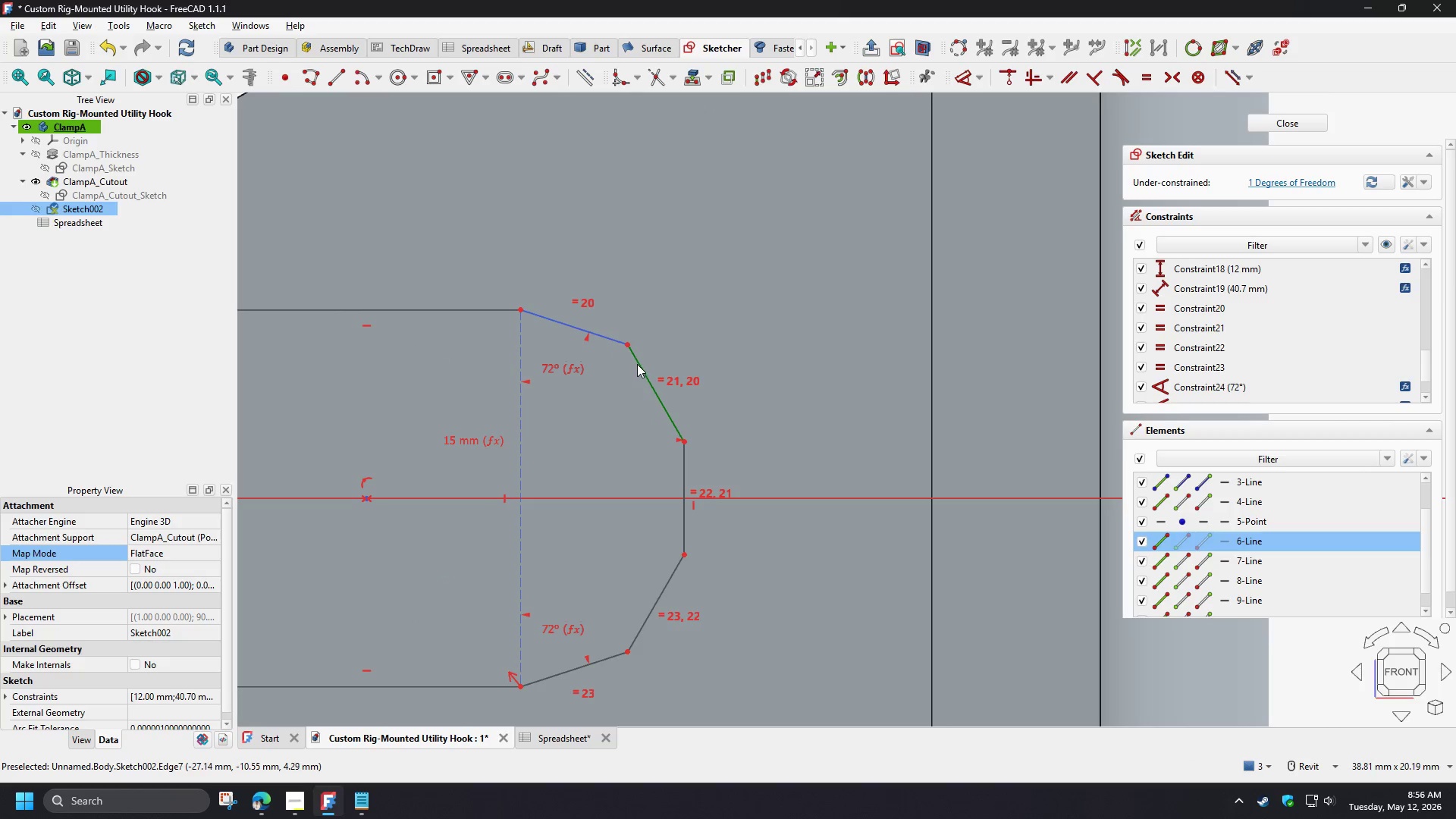 
left_click([637, 364])
 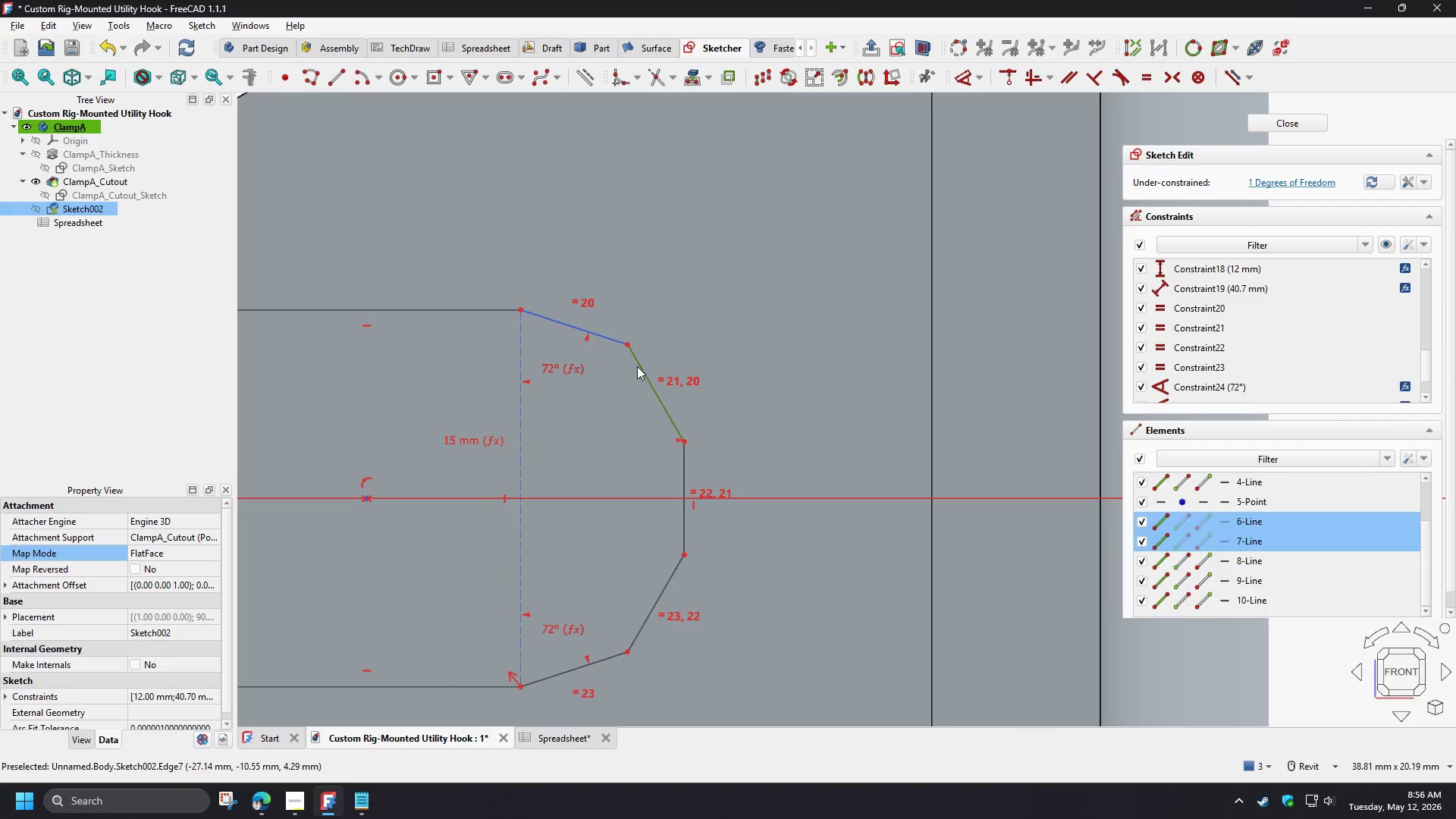 
key(D)
 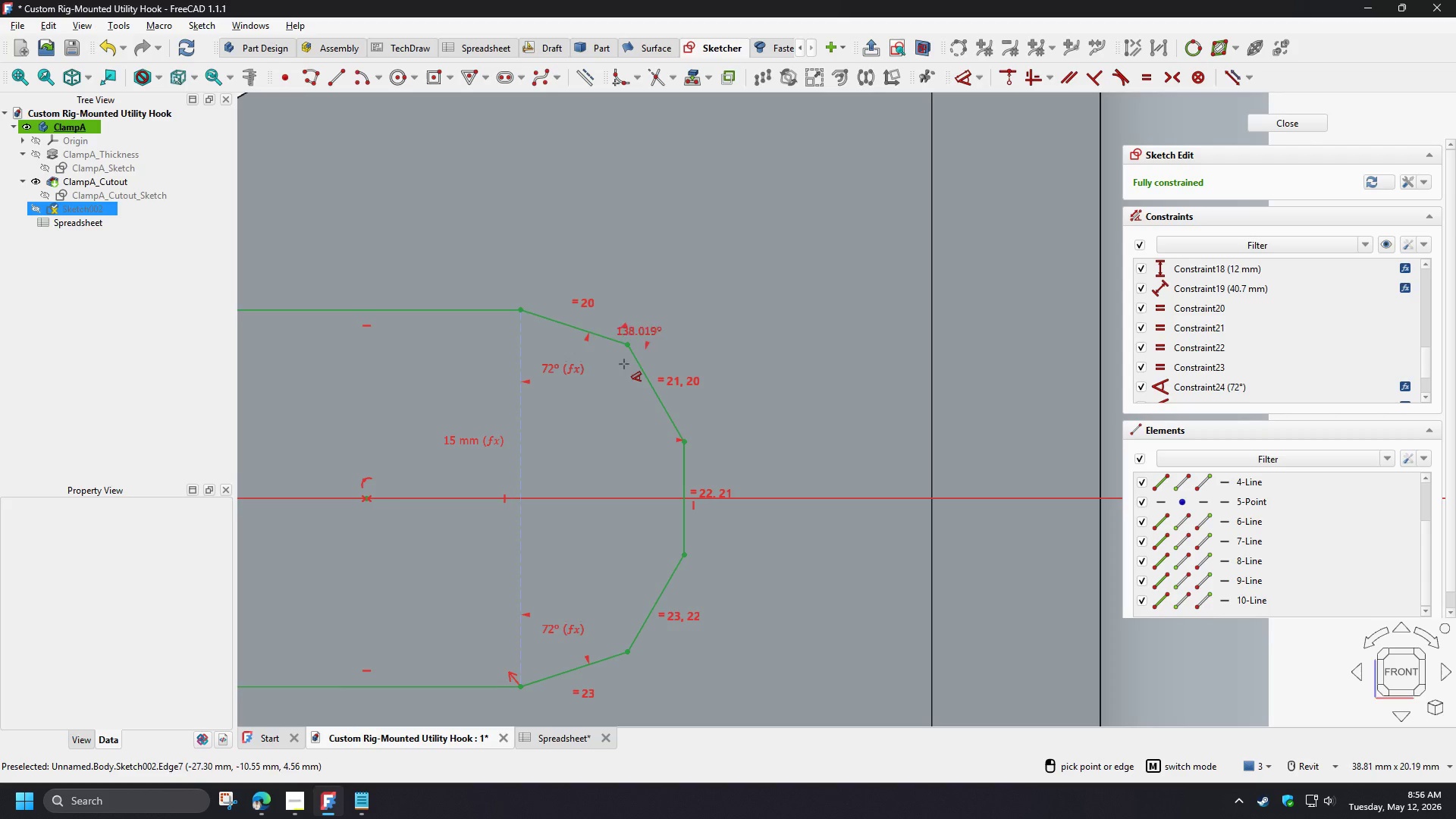 
left_click([606, 414])
 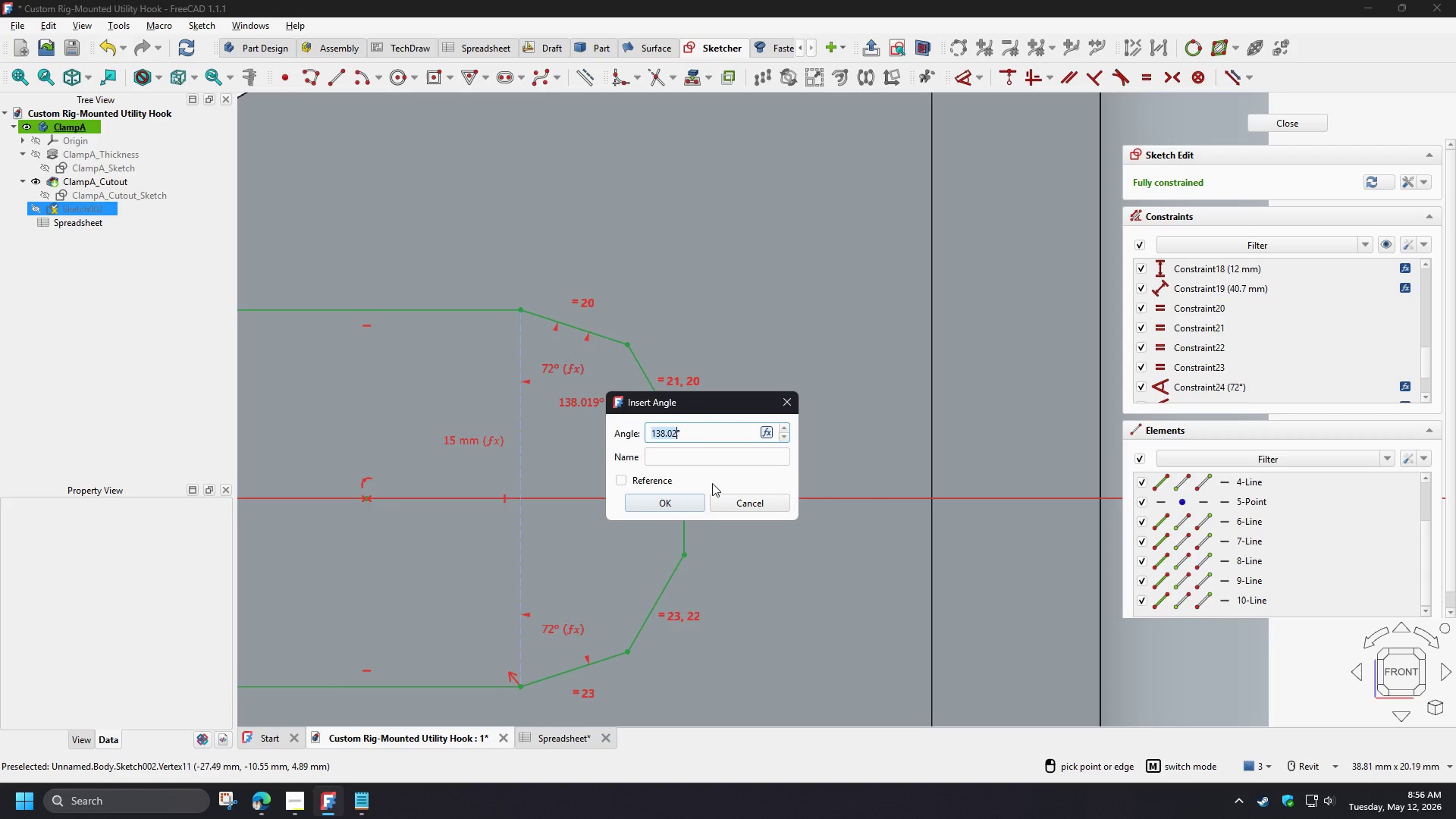 
key(Numpad1)
 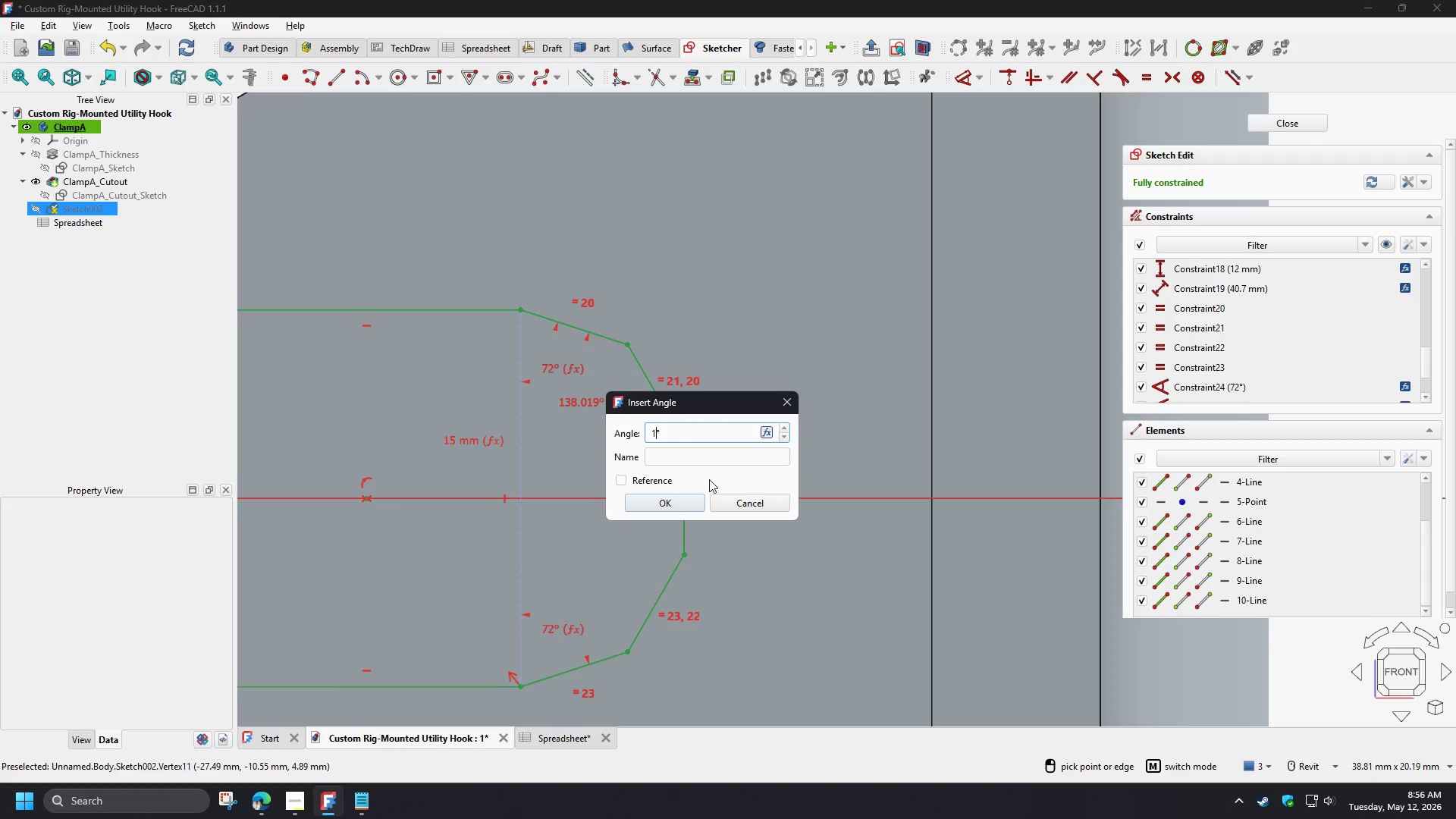 
key(Numpad6)
 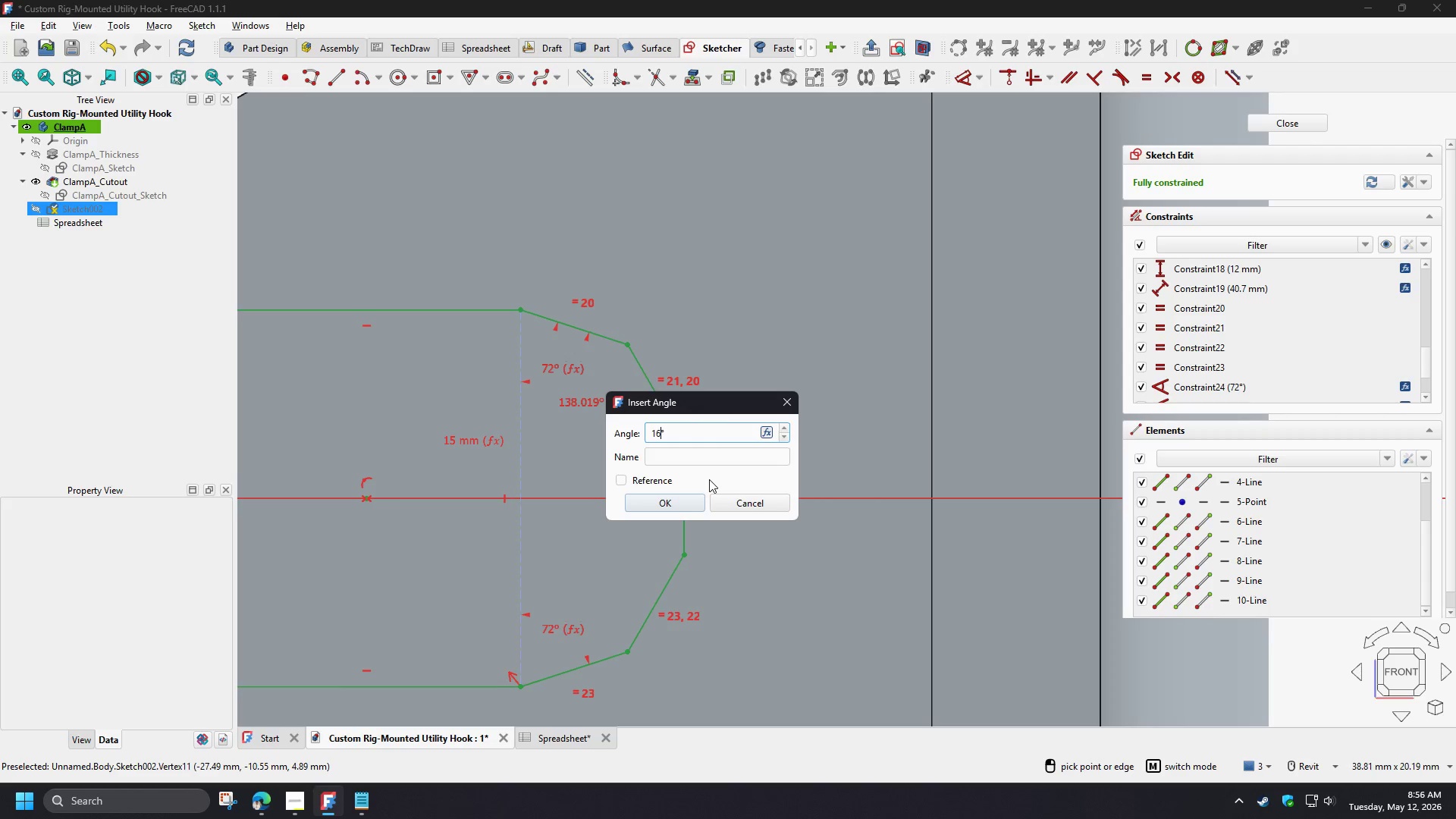 
key(Numpad2)
 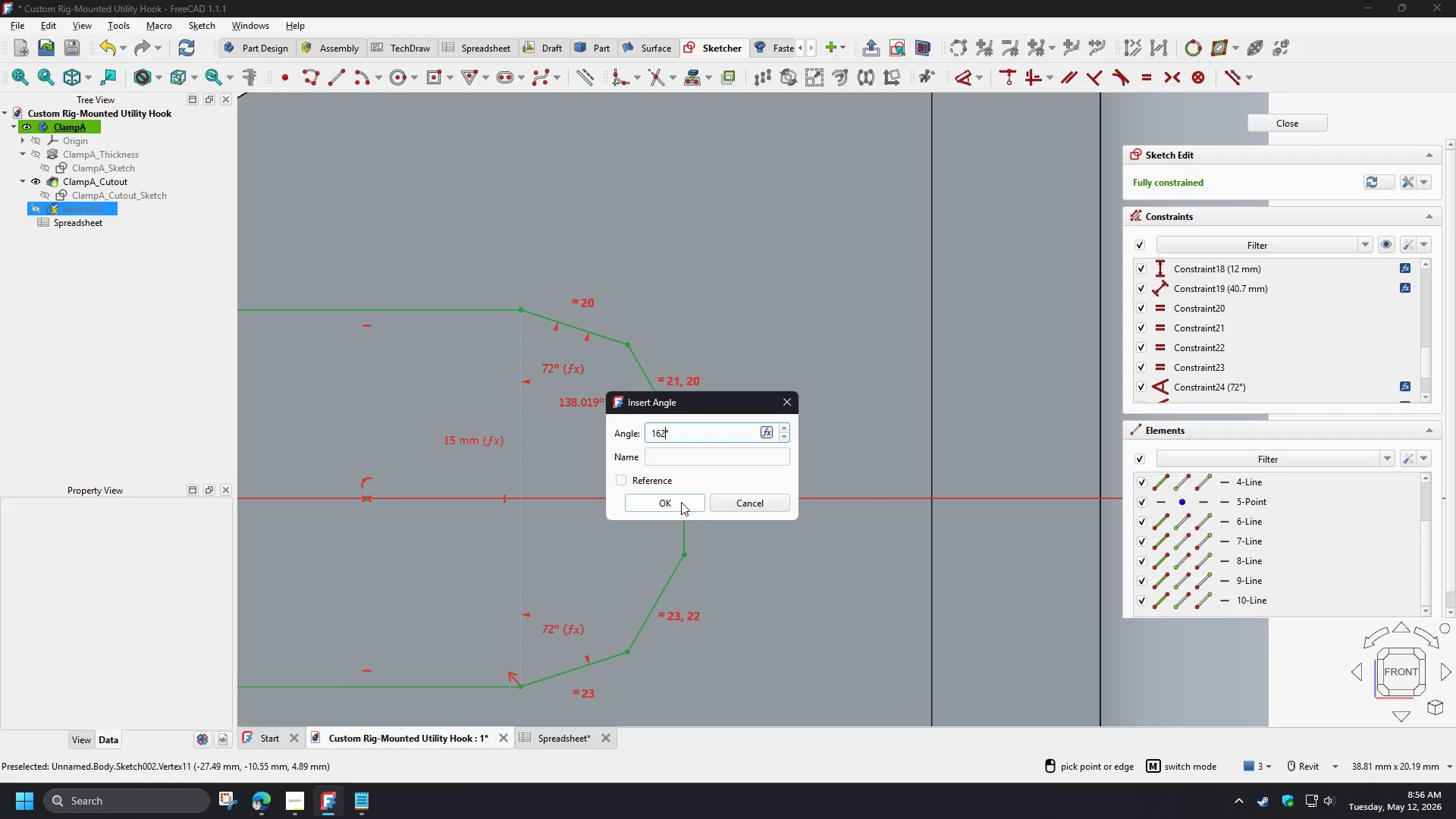 
left_click([681, 502])
 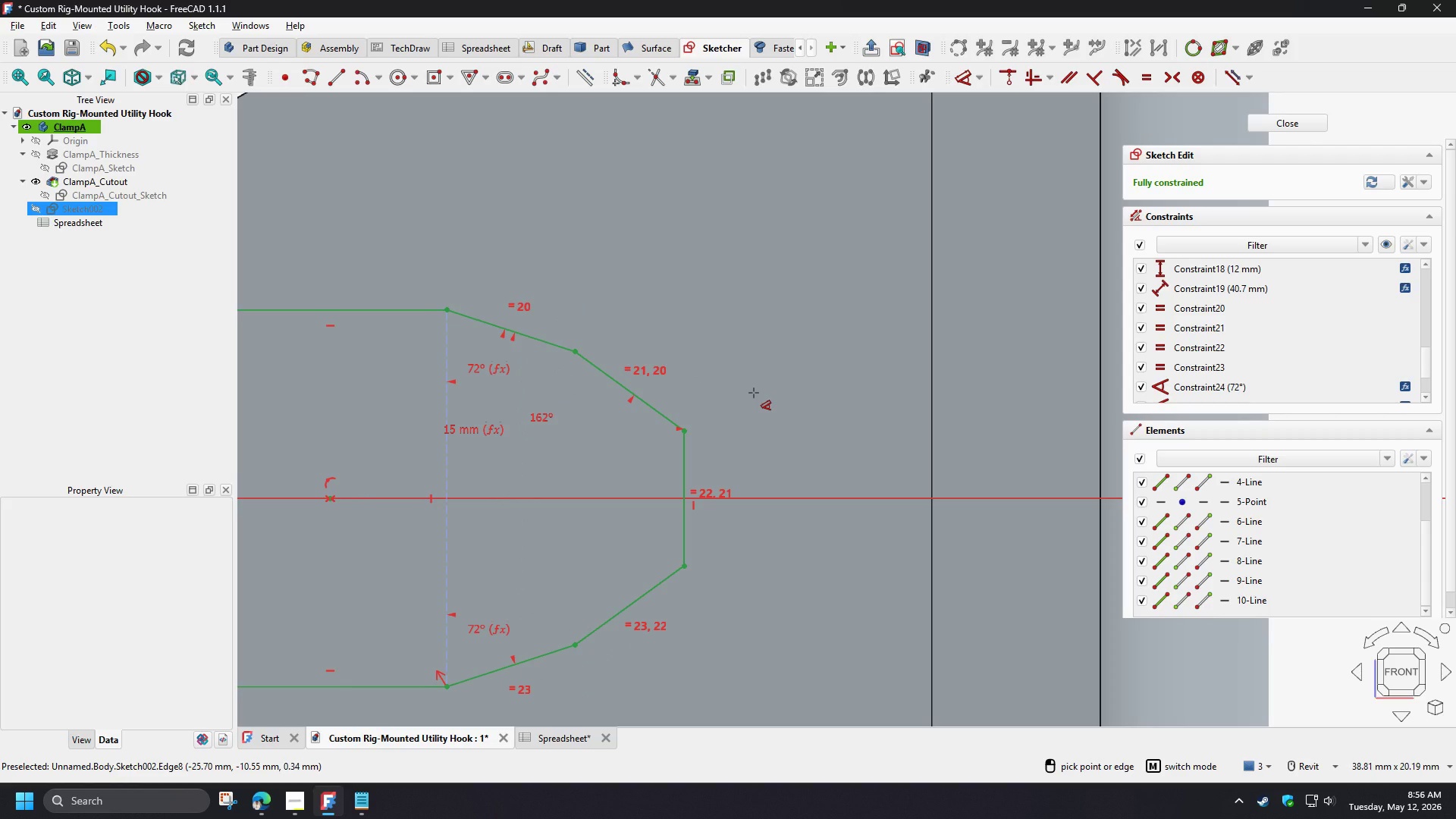 
wait(5.44)
 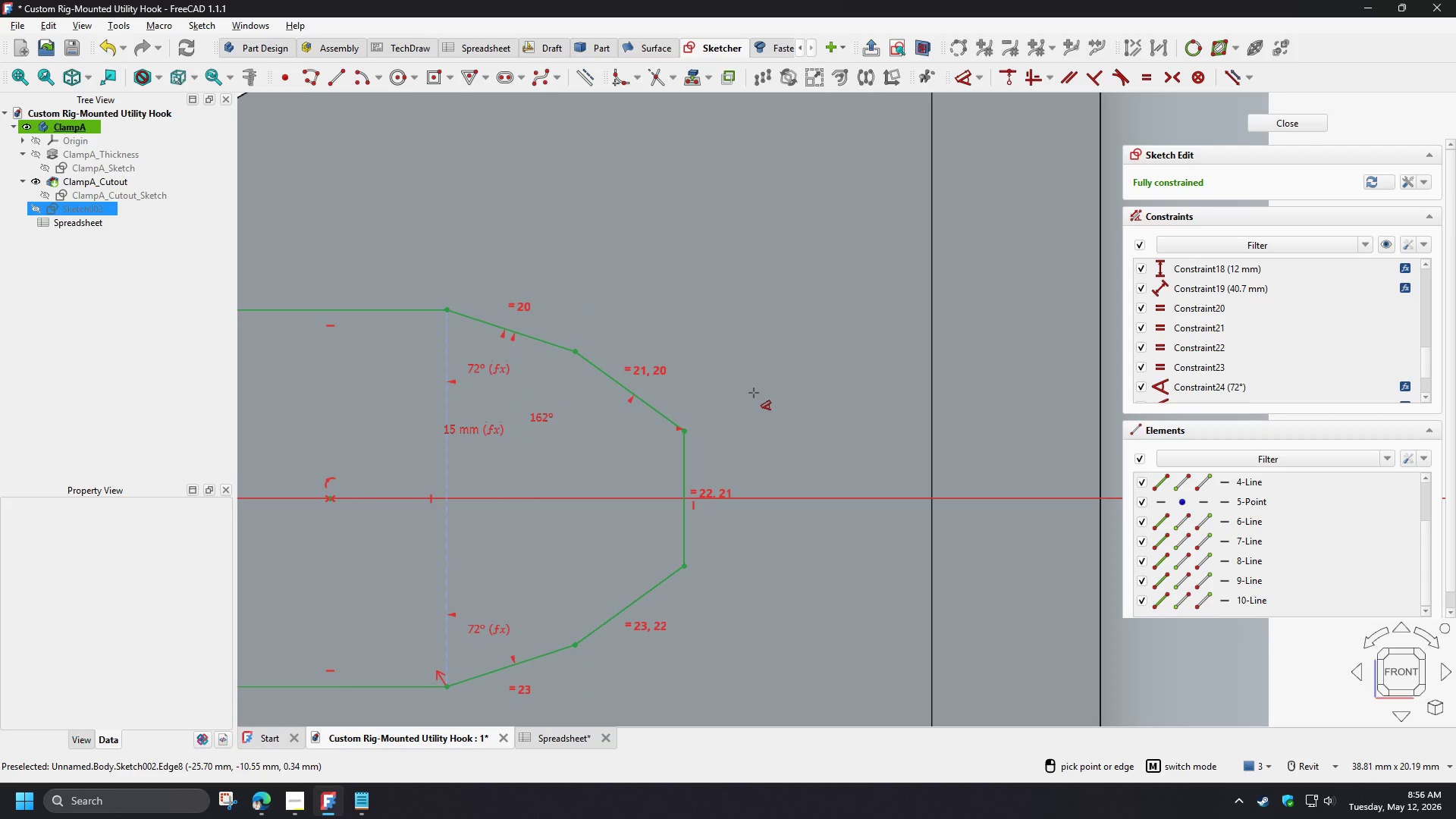 
right_click([754, 393])
 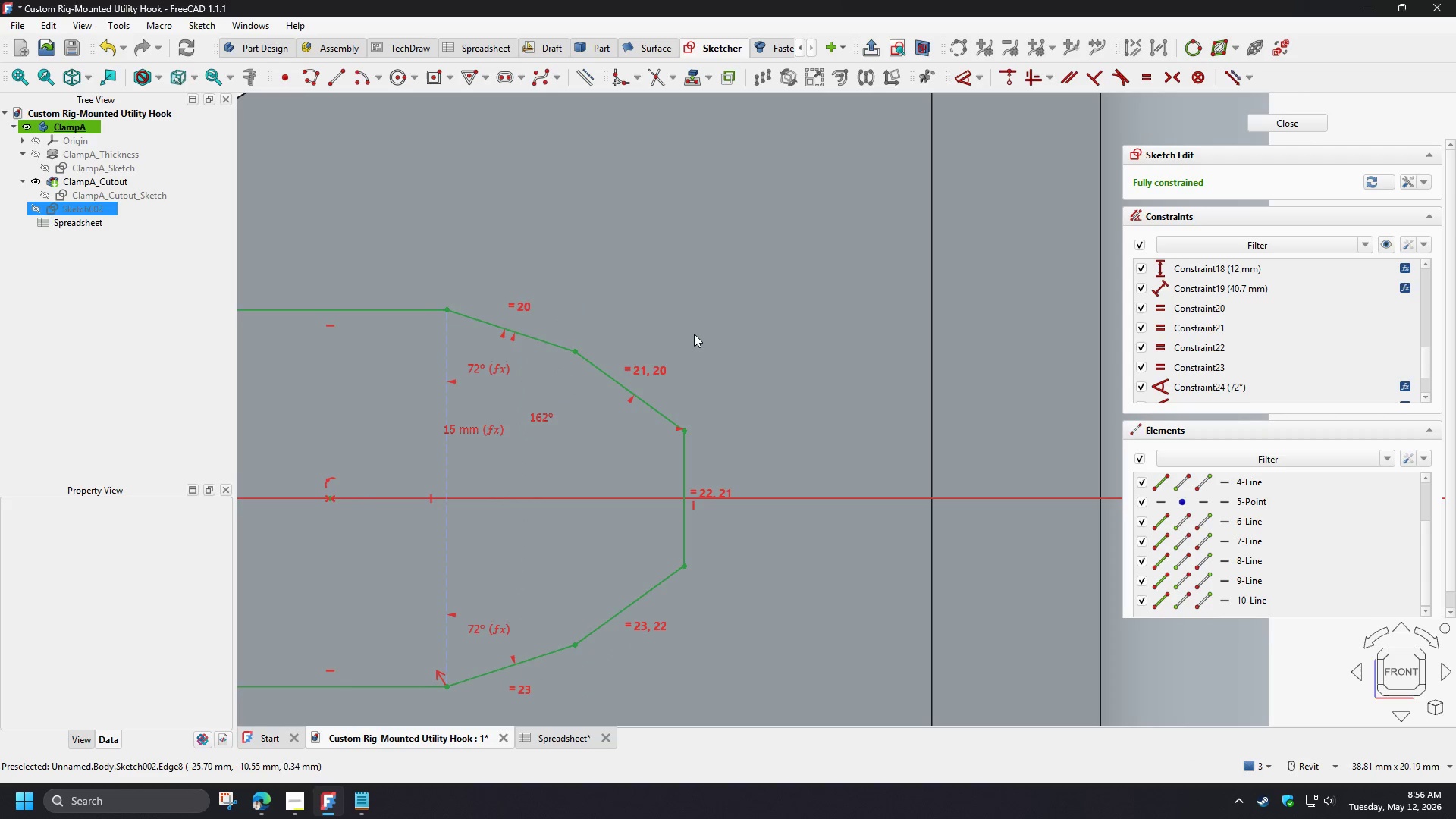 
hold_key(key=ControlLeft, duration=1.51)
 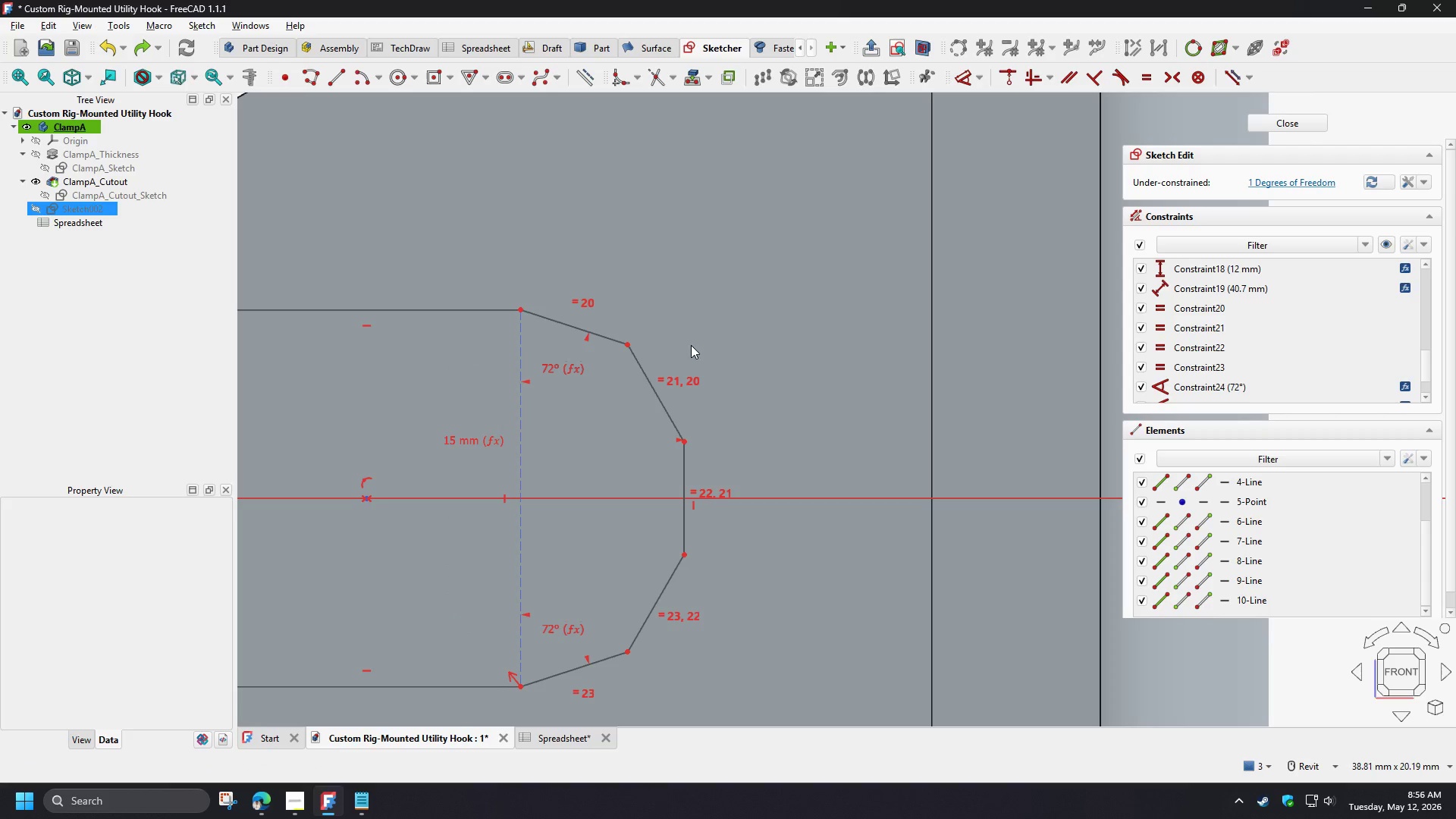 
key(Control+Z)
 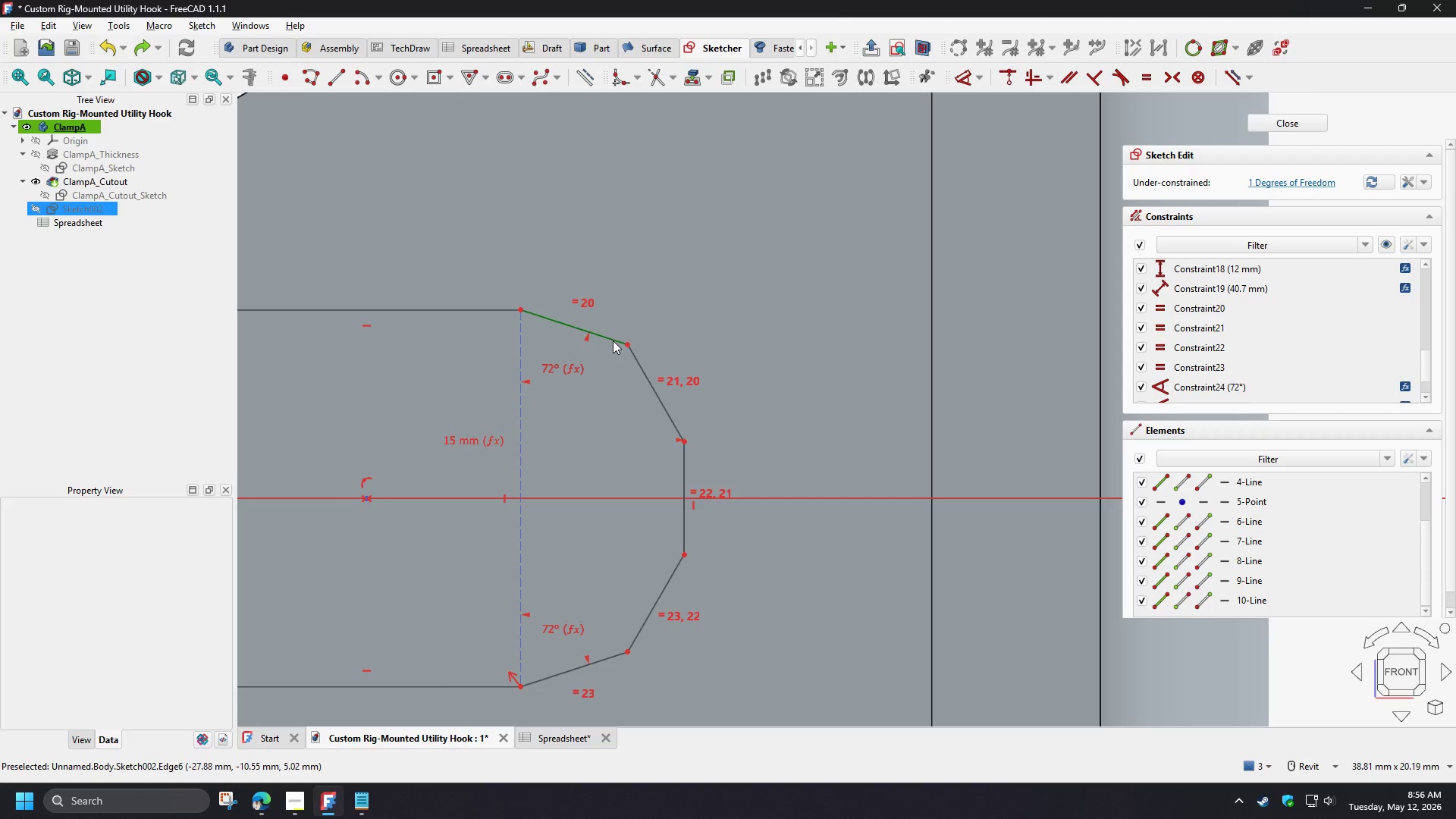 
left_click([609, 338])
 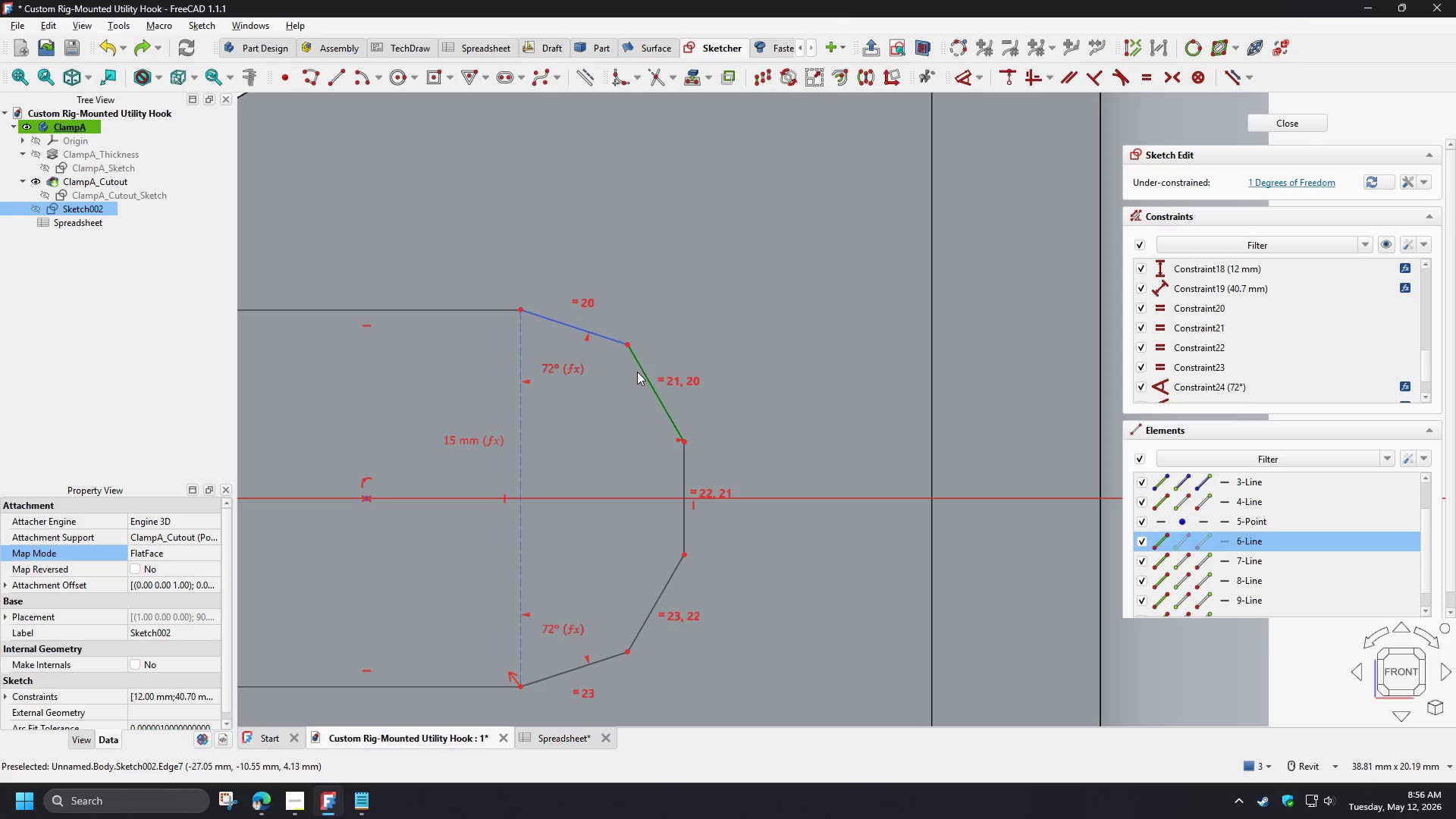 
left_click([638, 372])
 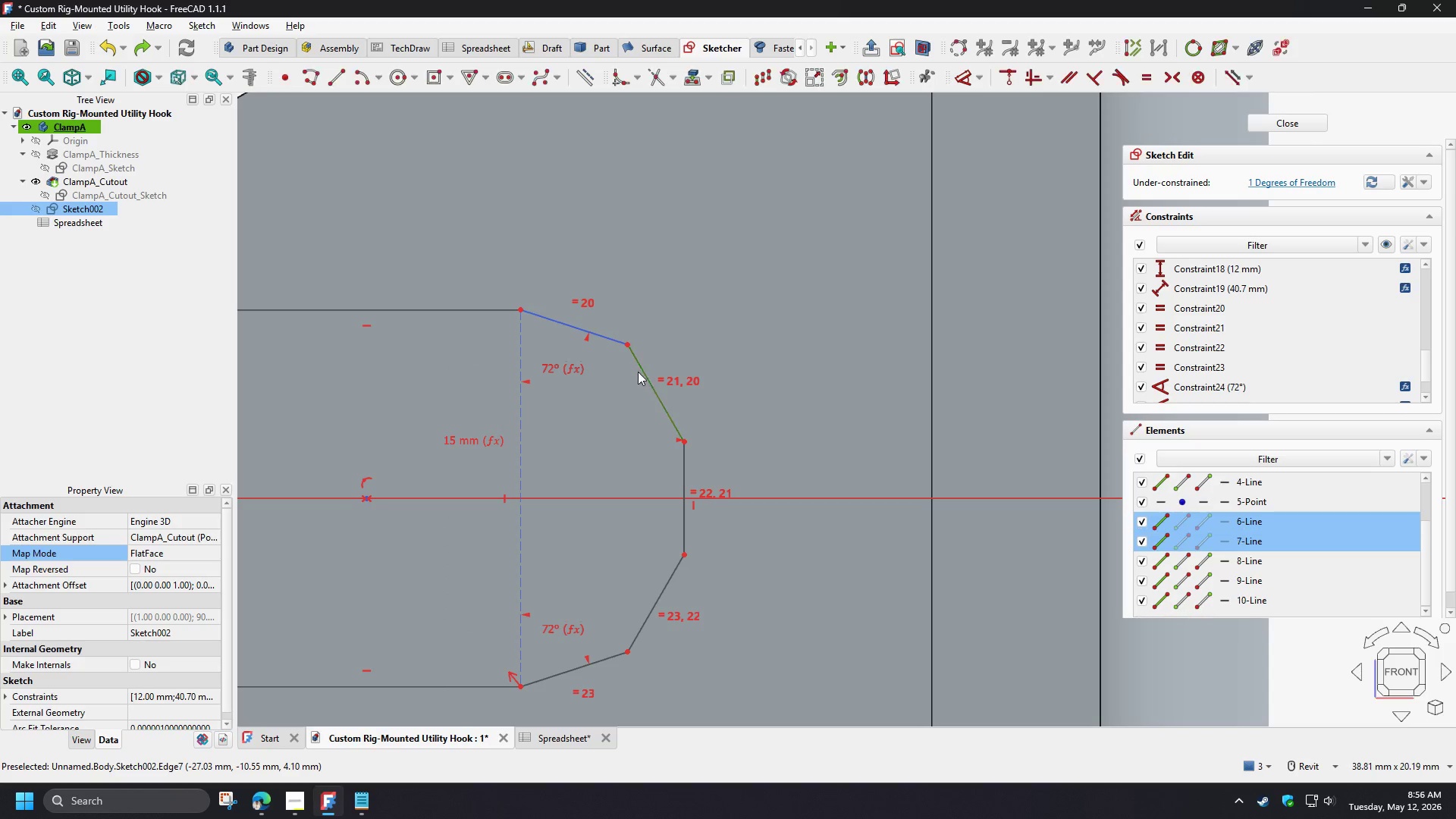 
key(D)
 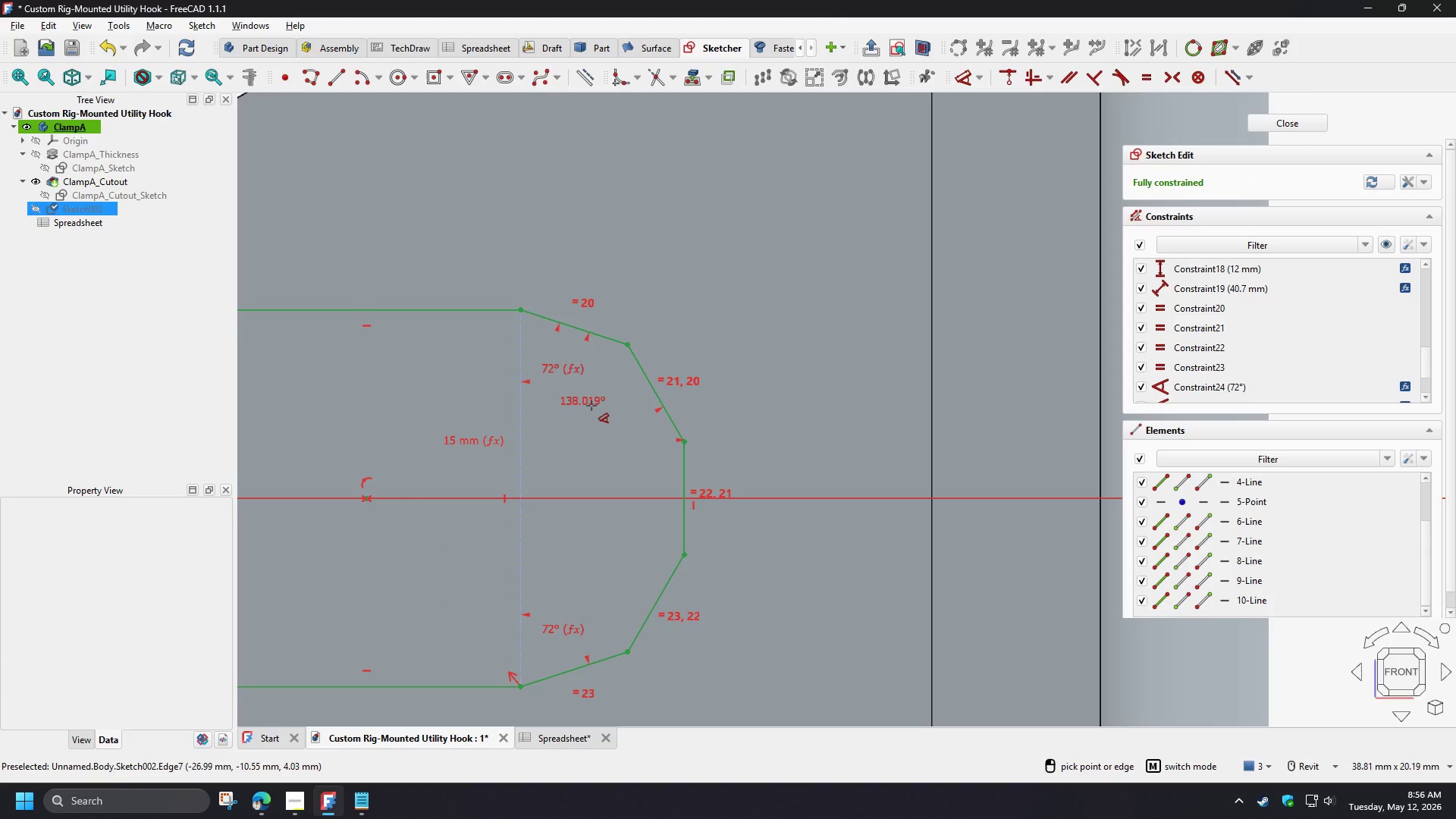 
left_click([592, 406])
 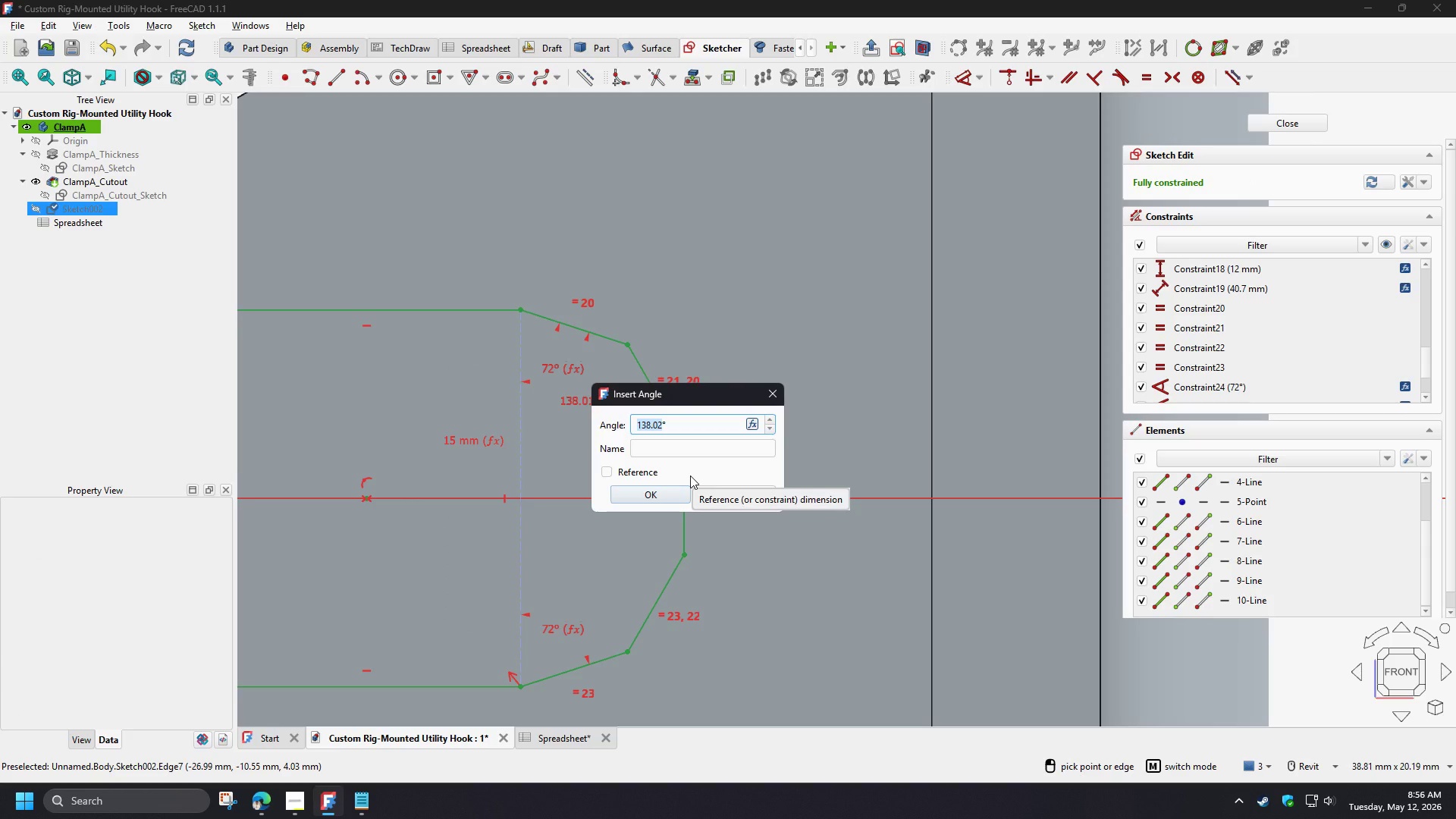 
key(Numpad1)
 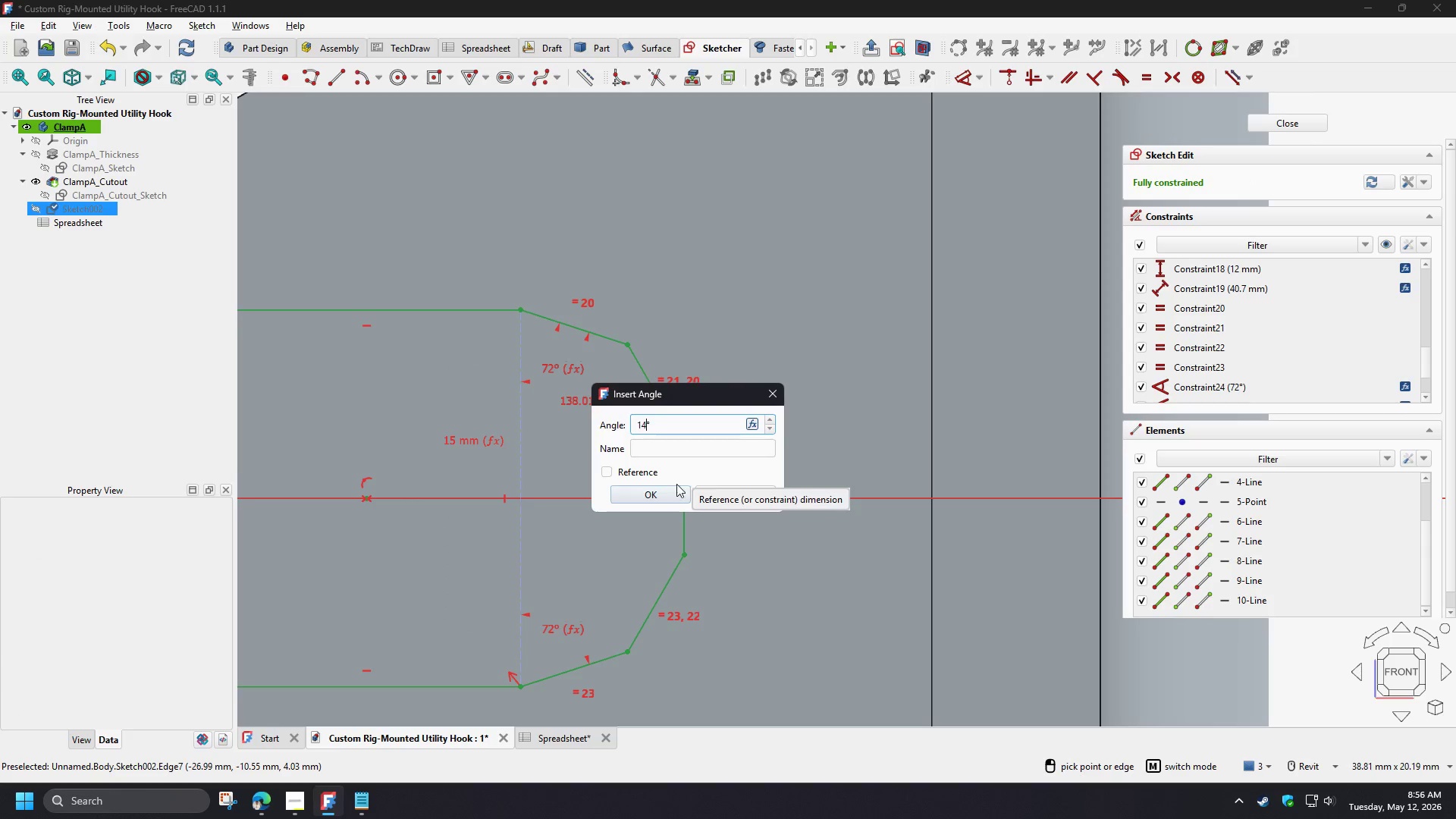 
key(Numpad4)
 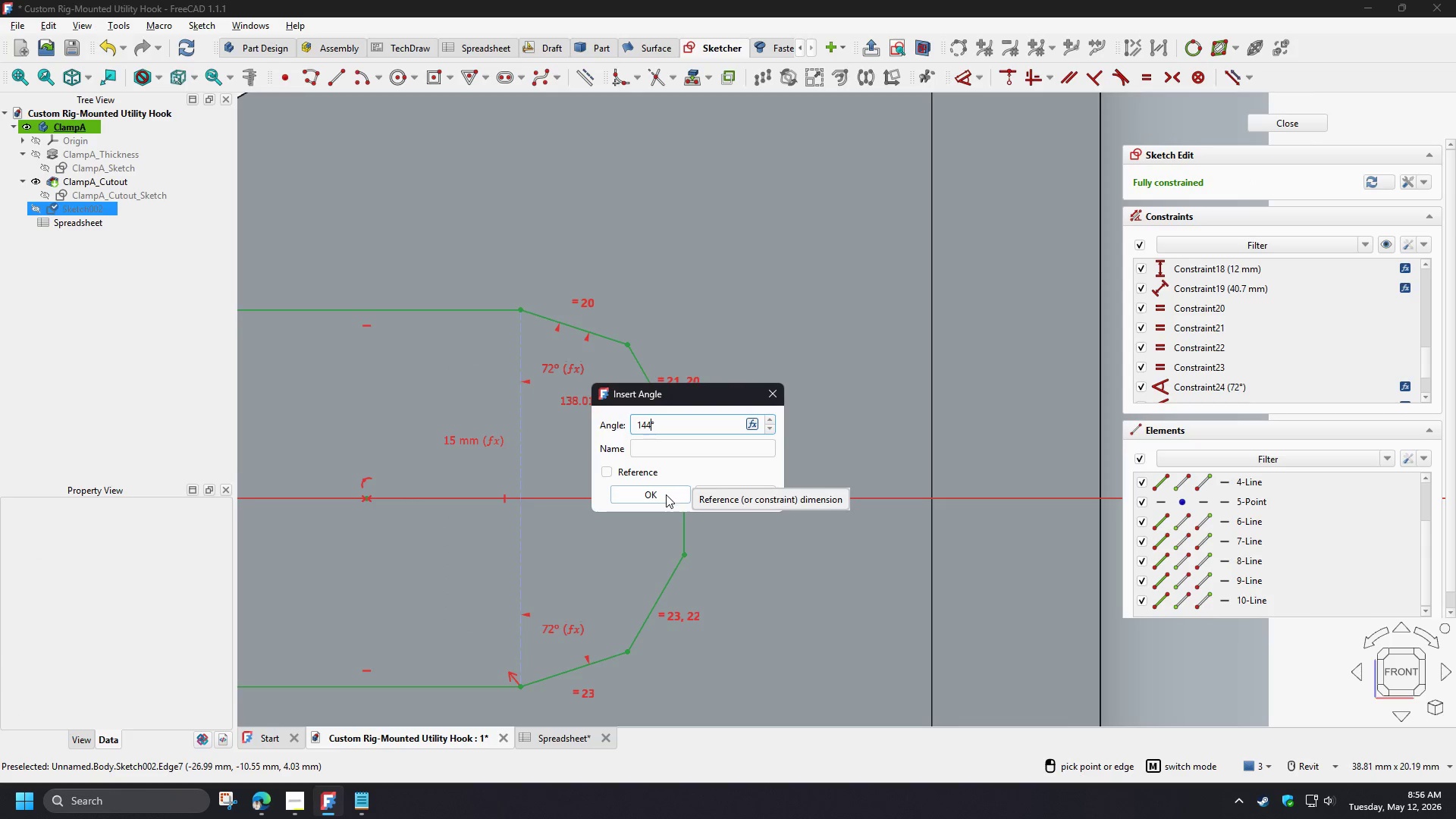 
key(Numpad4)
 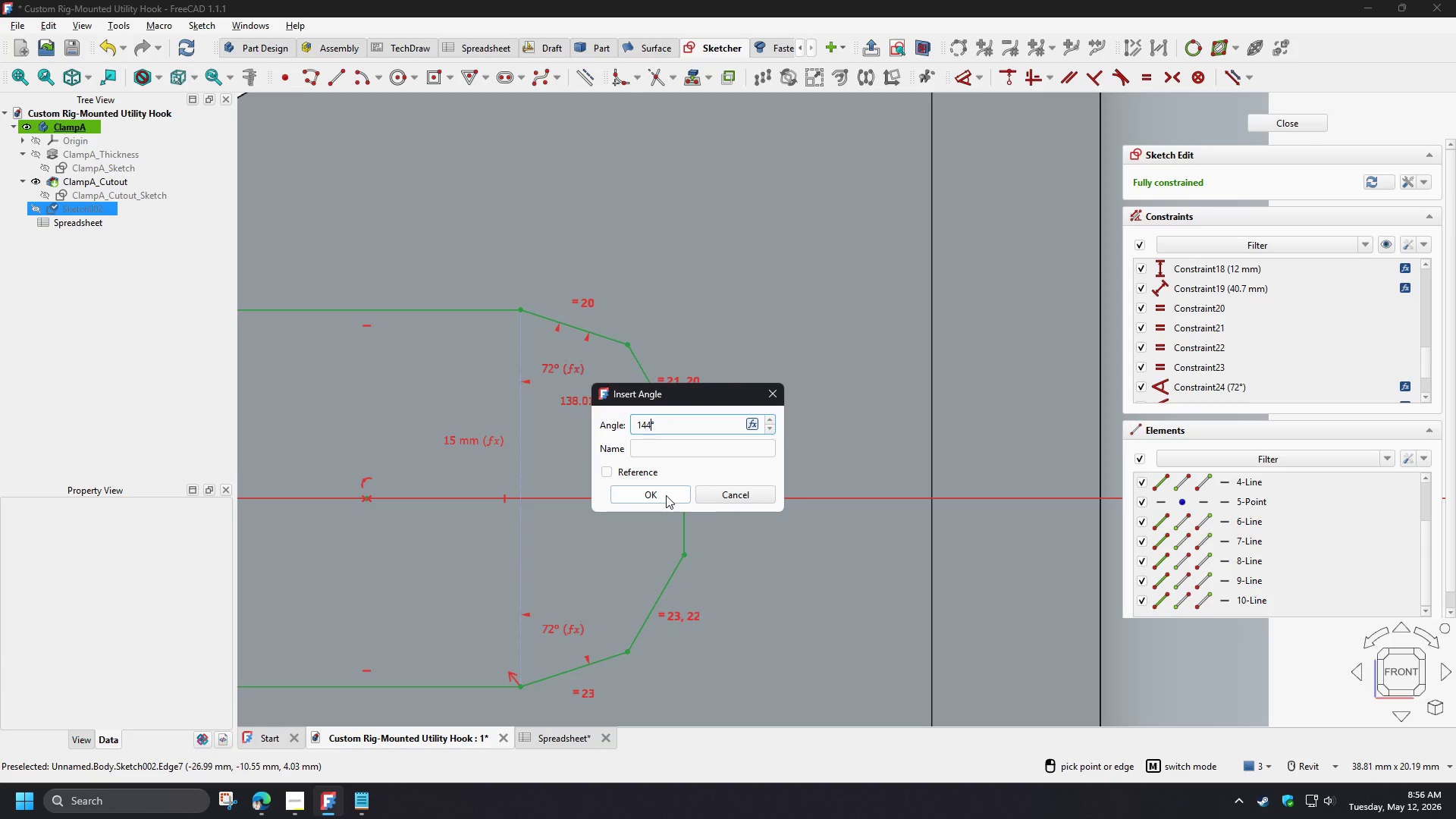 
left_click([666, 495])
 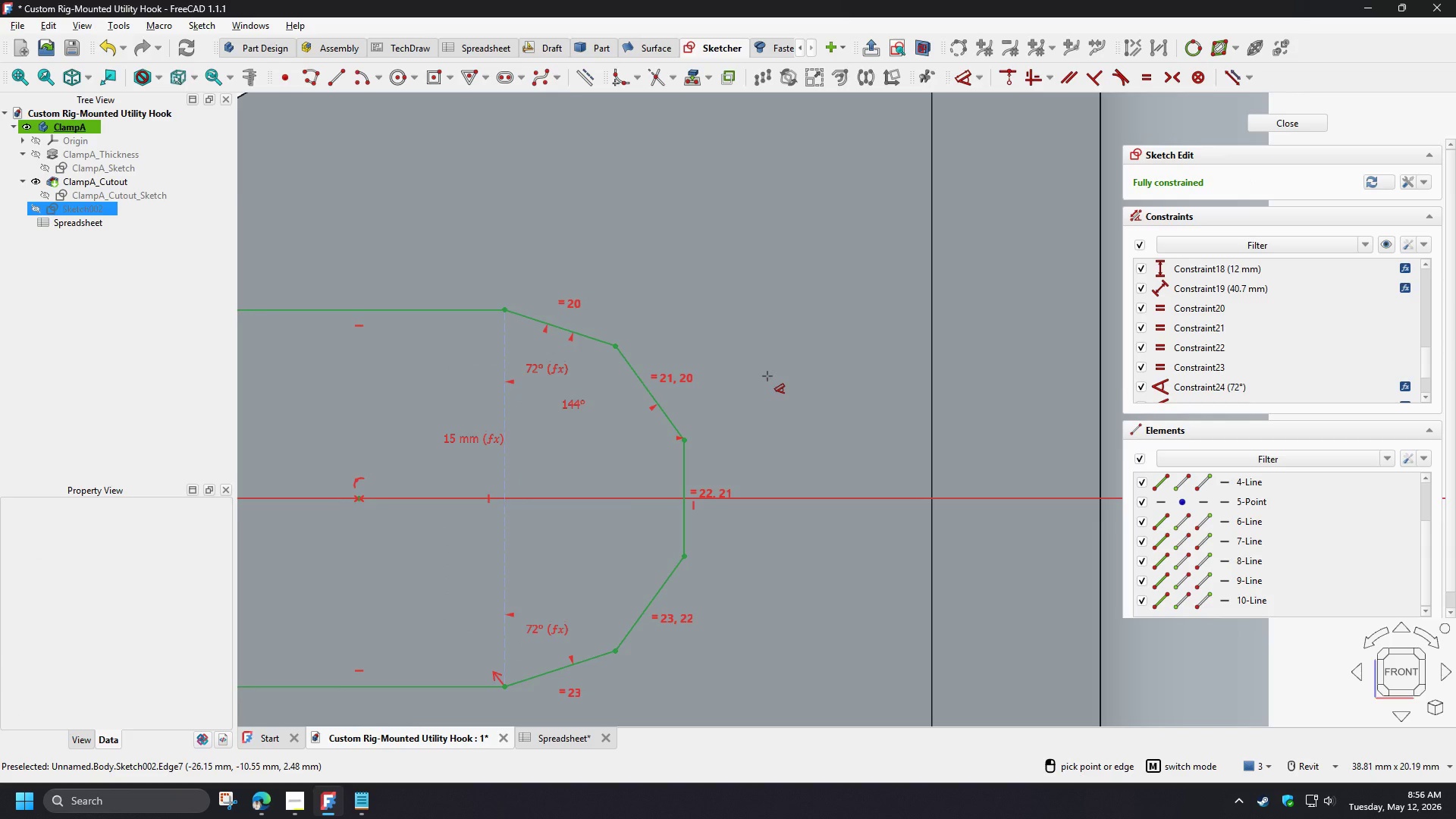 
scroll: coordinate [767, 376], scroll_direction: down, amount: 3.0
 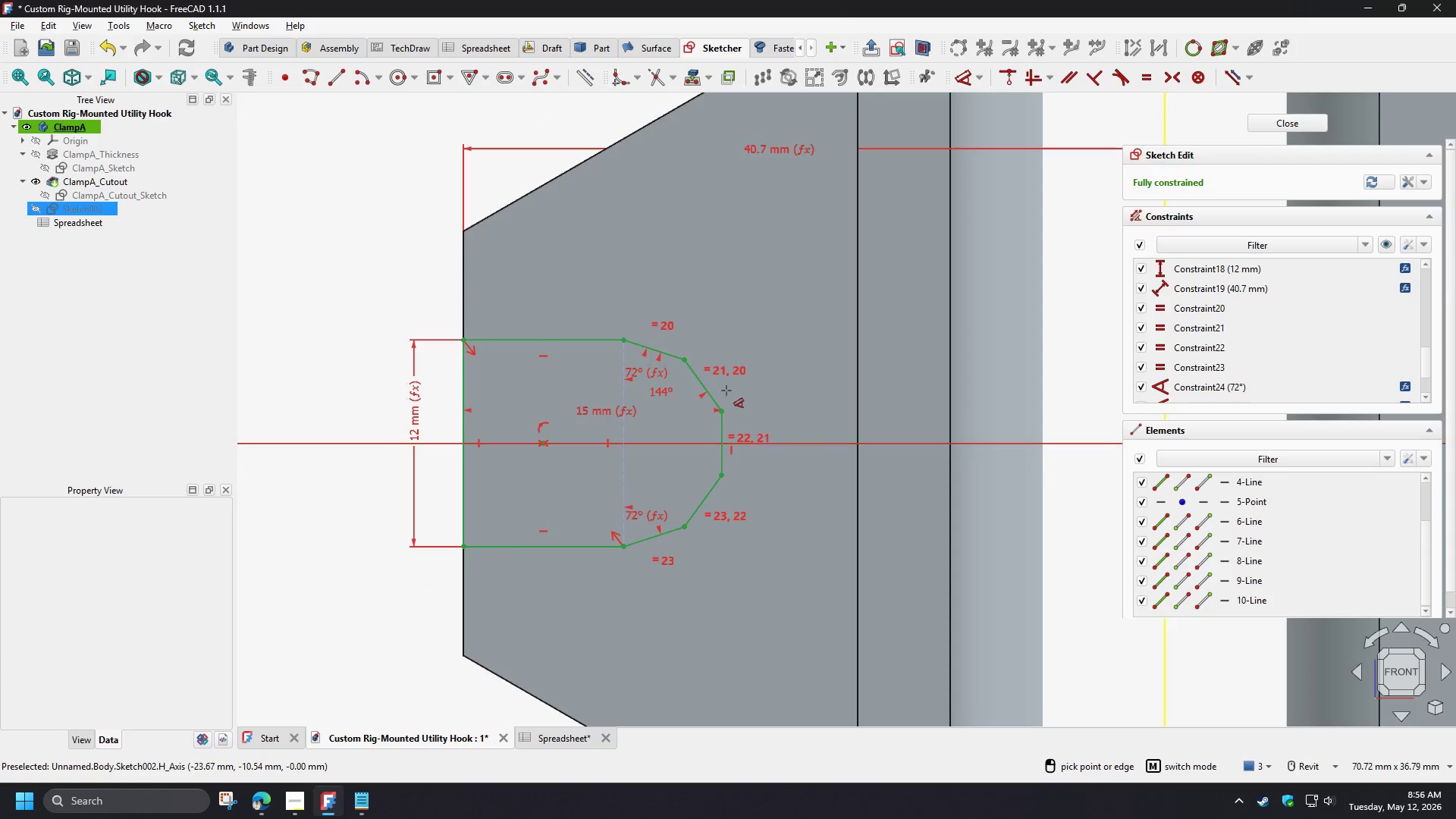 
right_click([553, 272])
 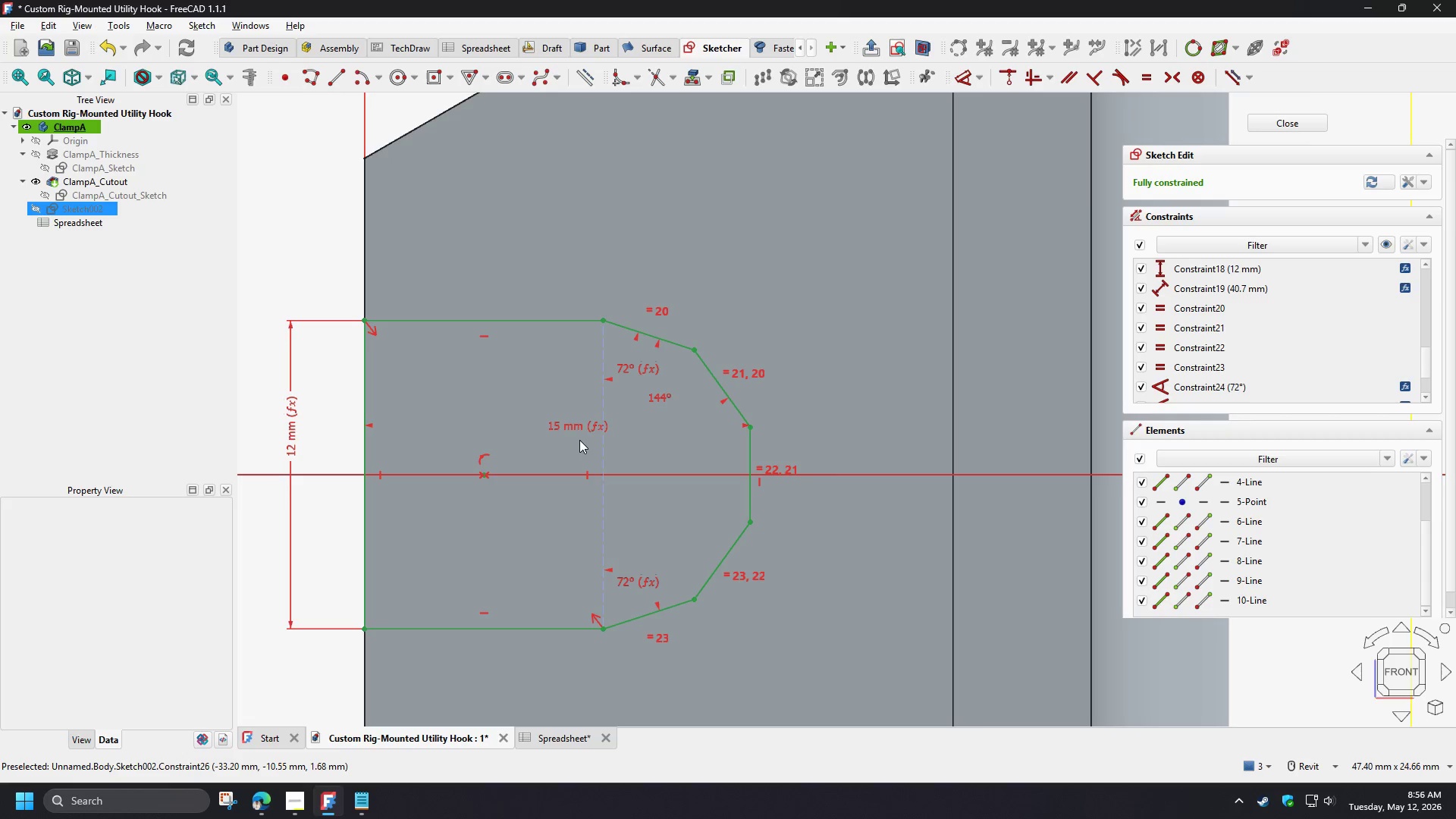 
scroll: coordinate [619, 375], scroll_direction: up, amount: 2.0
 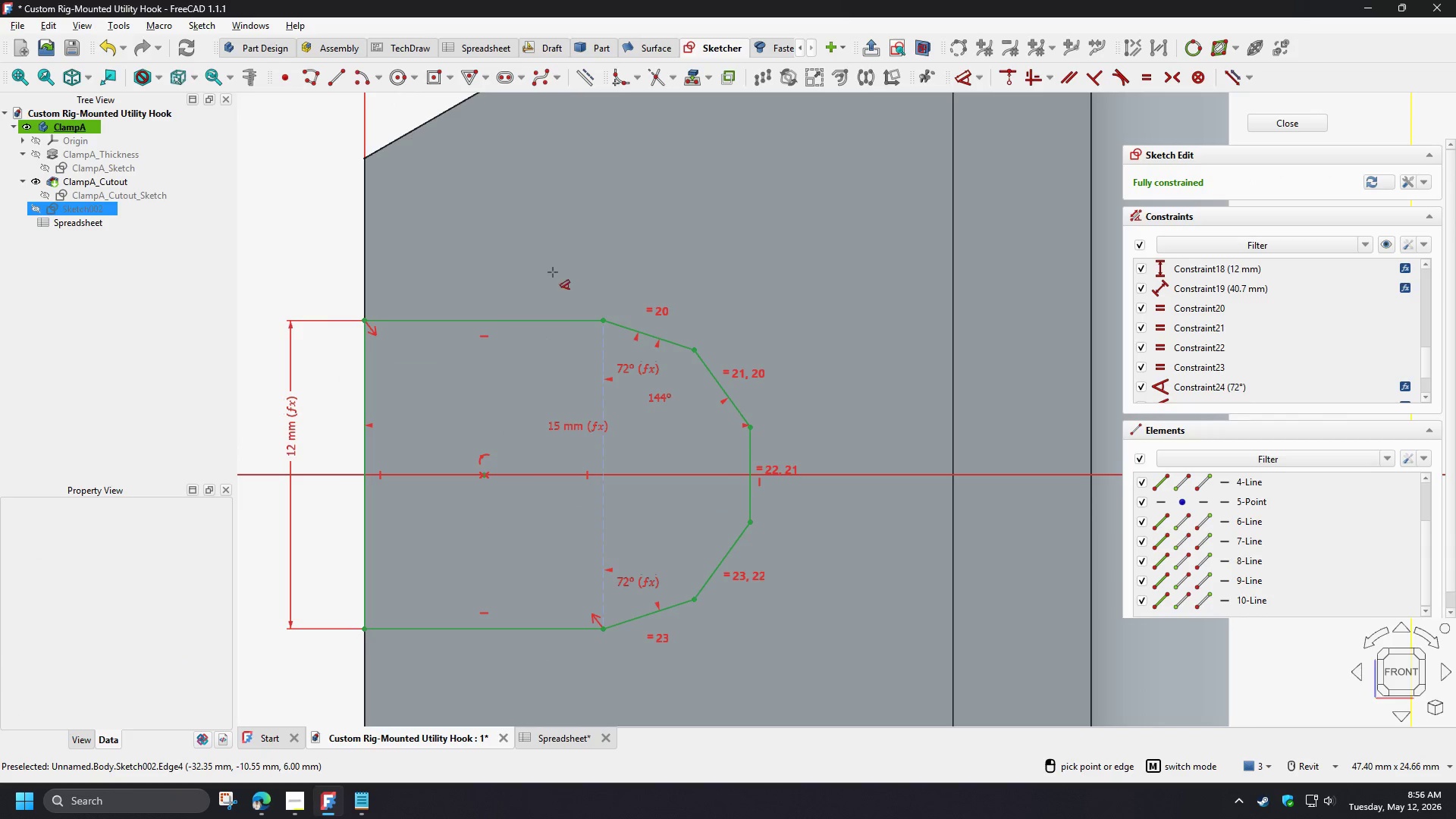 
left_click_drag(start_coordinate=[582, 430], to_coordinate=[657, 441])
 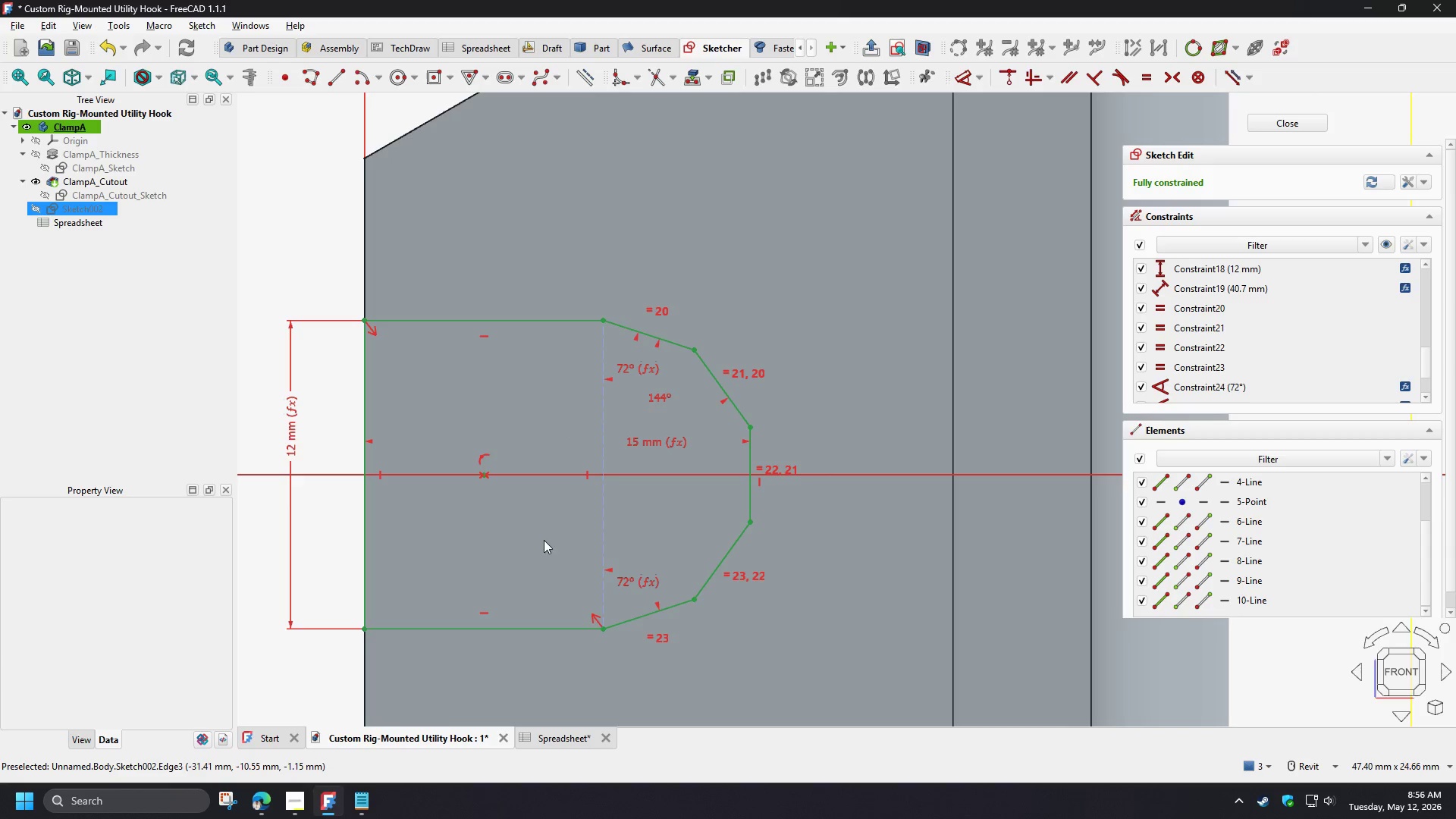 
scroll: coordinate [534, 543], scroll_direction: down, amount: 2.0
 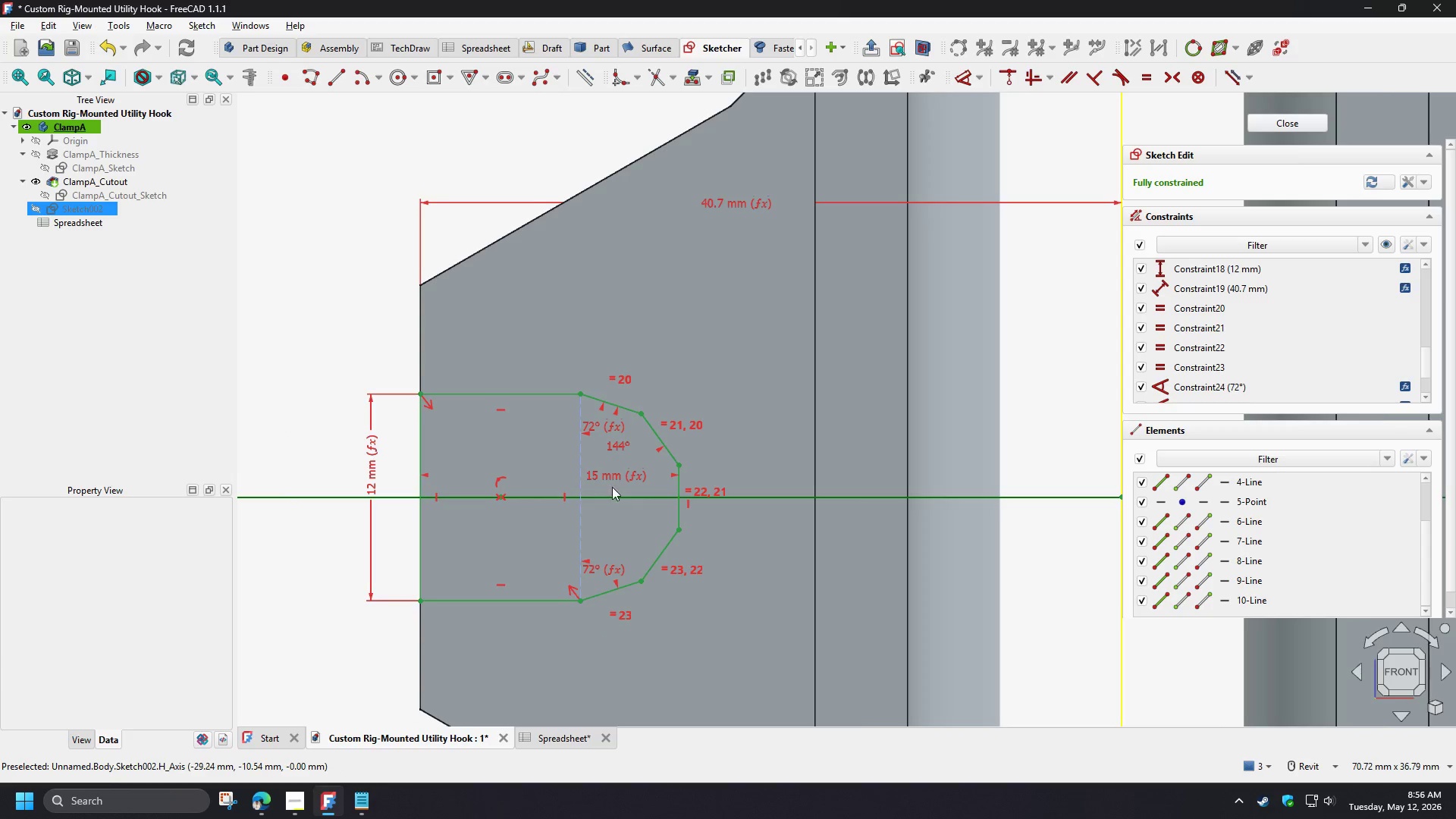 
scroll: coordinate [595, 457], scroll_direction: up, amount: 2.0
 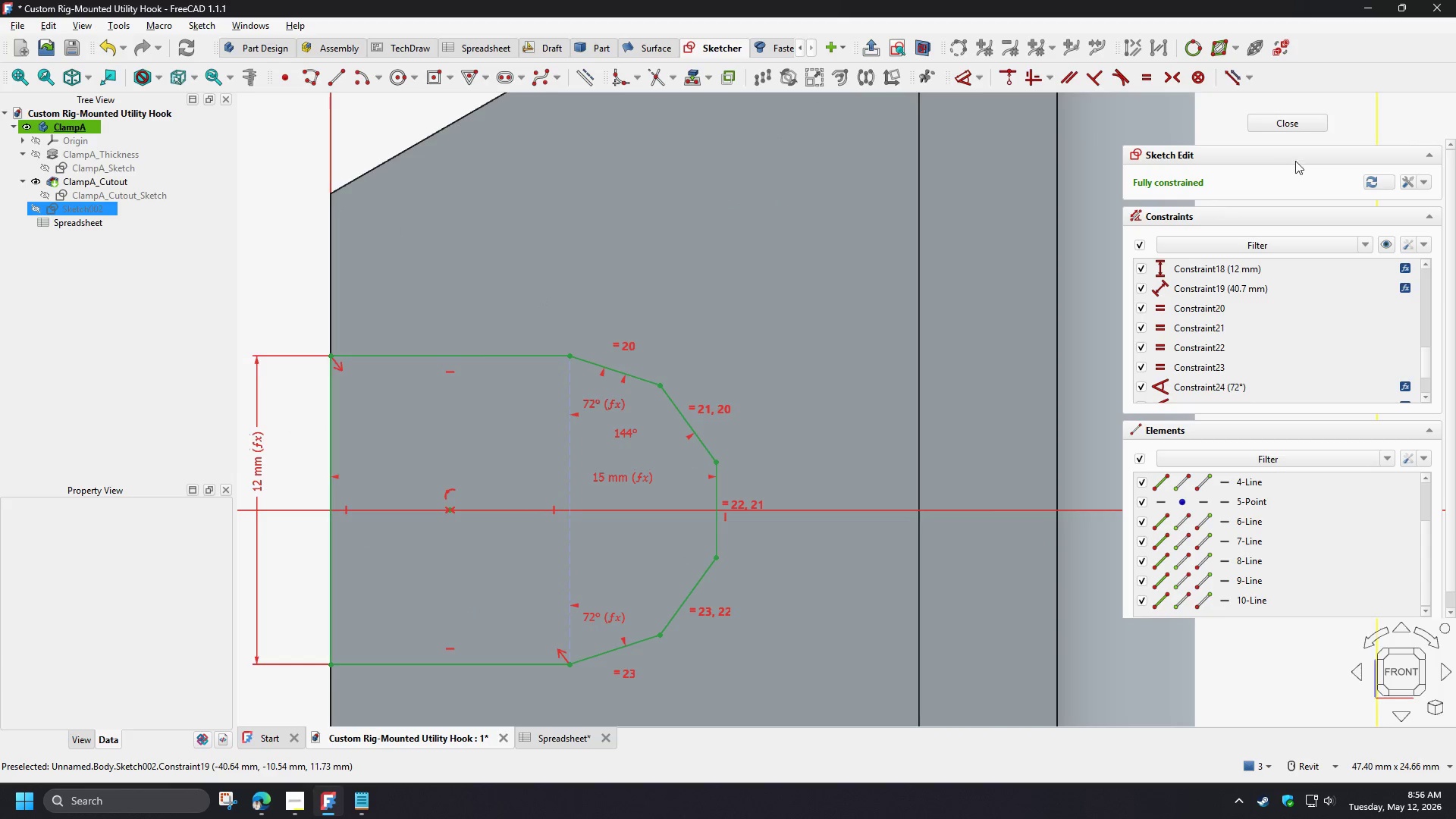 
left_click([1286, 128])
 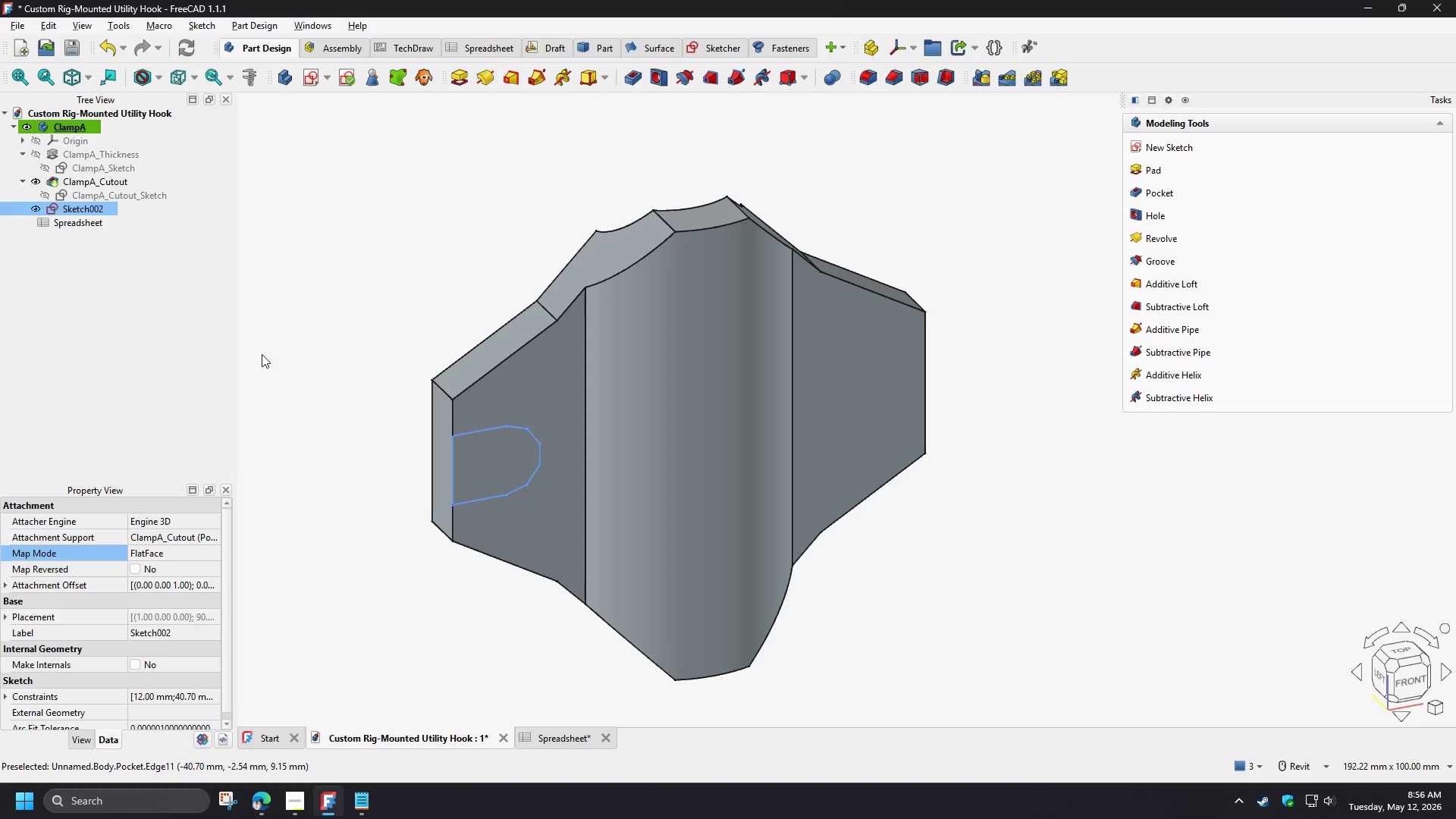 
left_click([86, 204])
 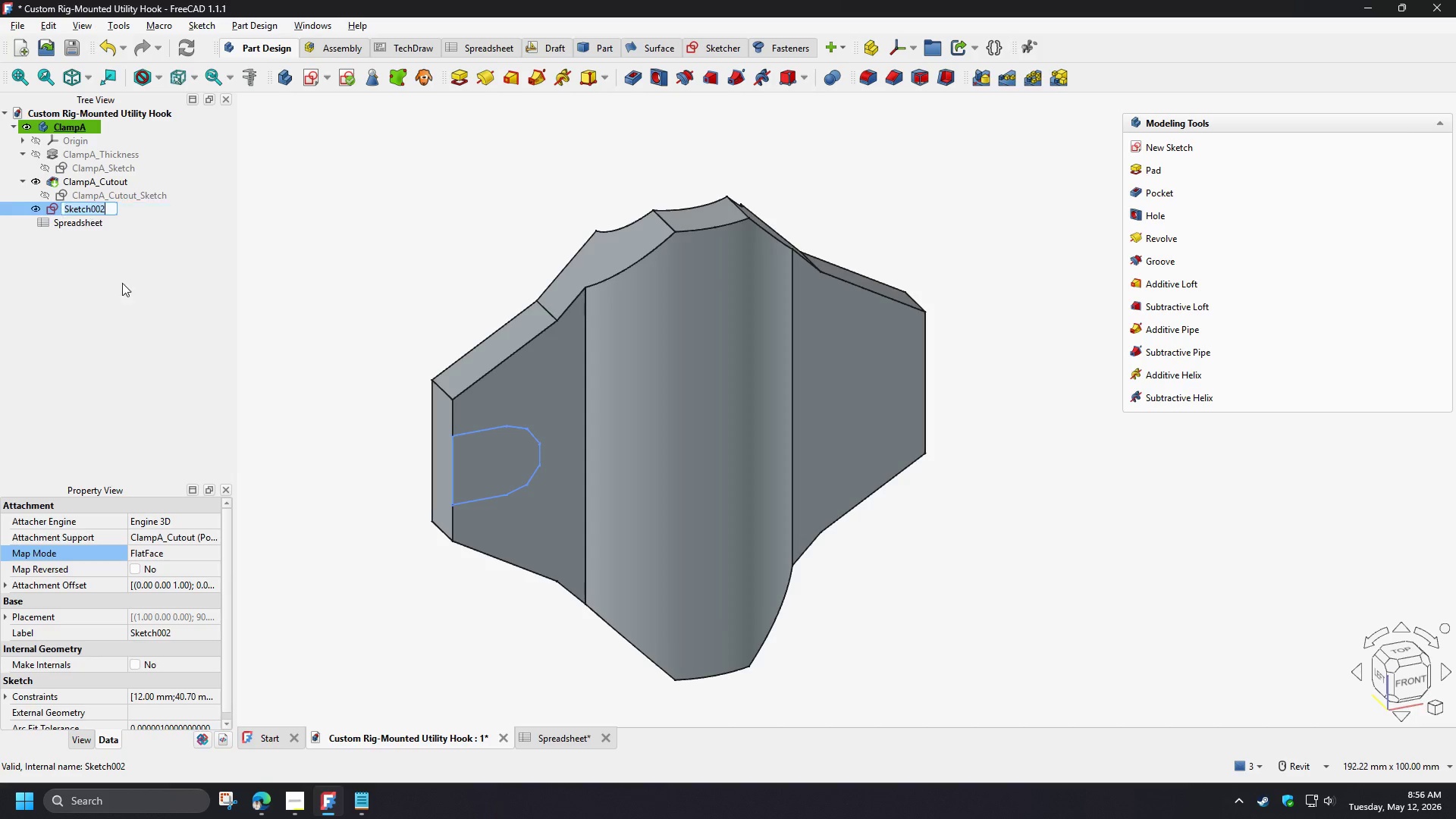 
key(F2)
 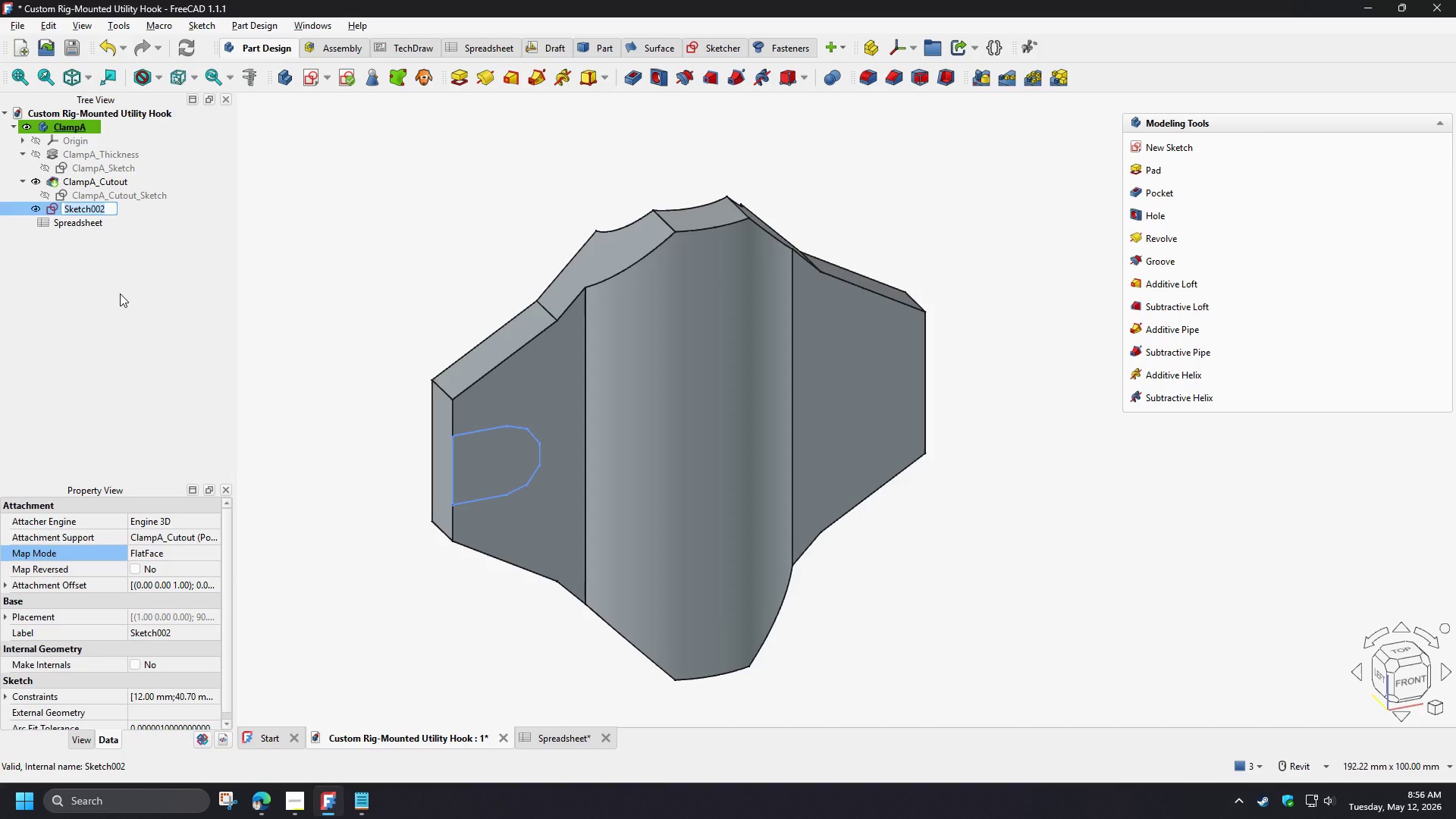 
wait(10.01)
 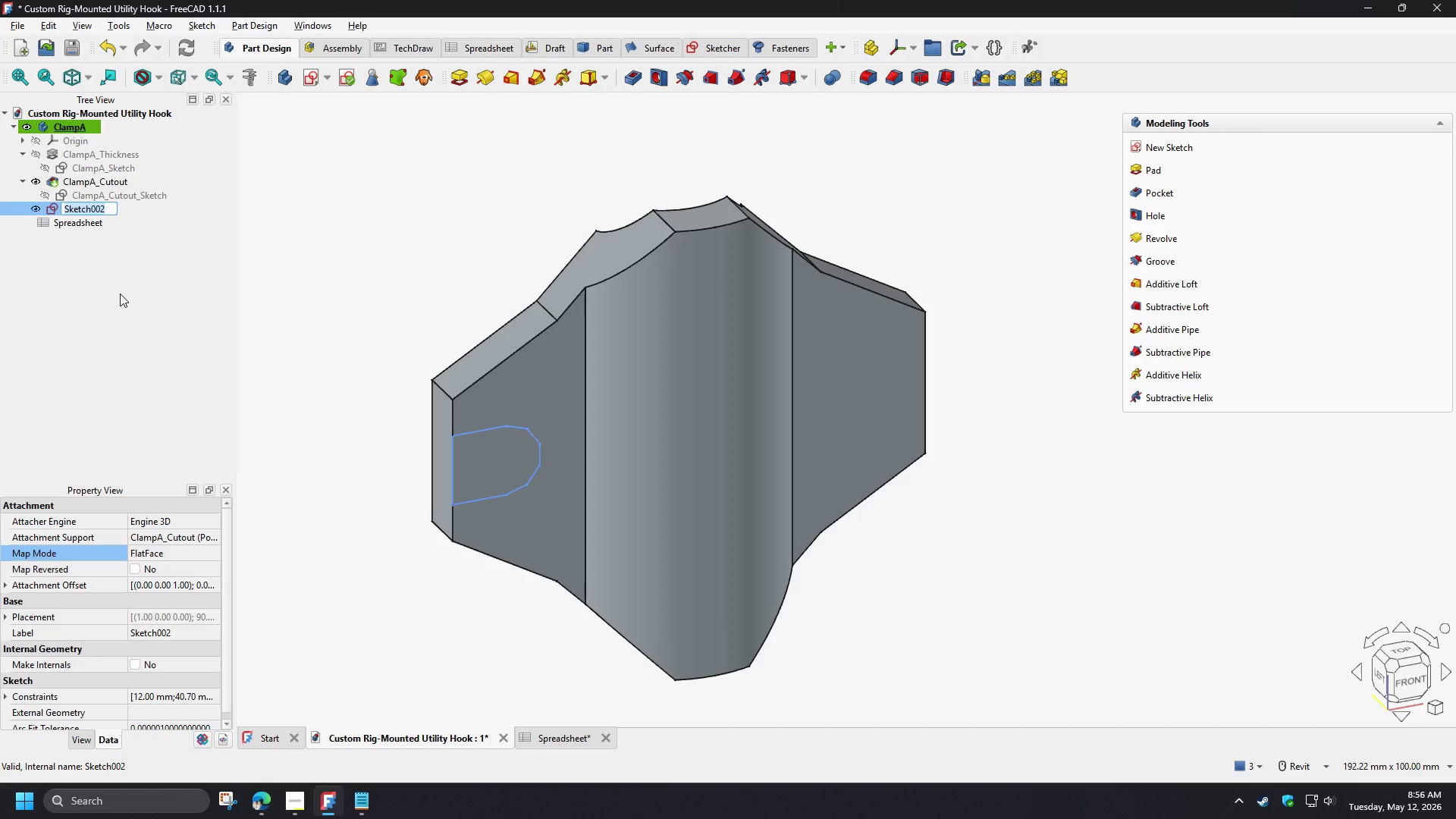 
left_click([64, 206])
 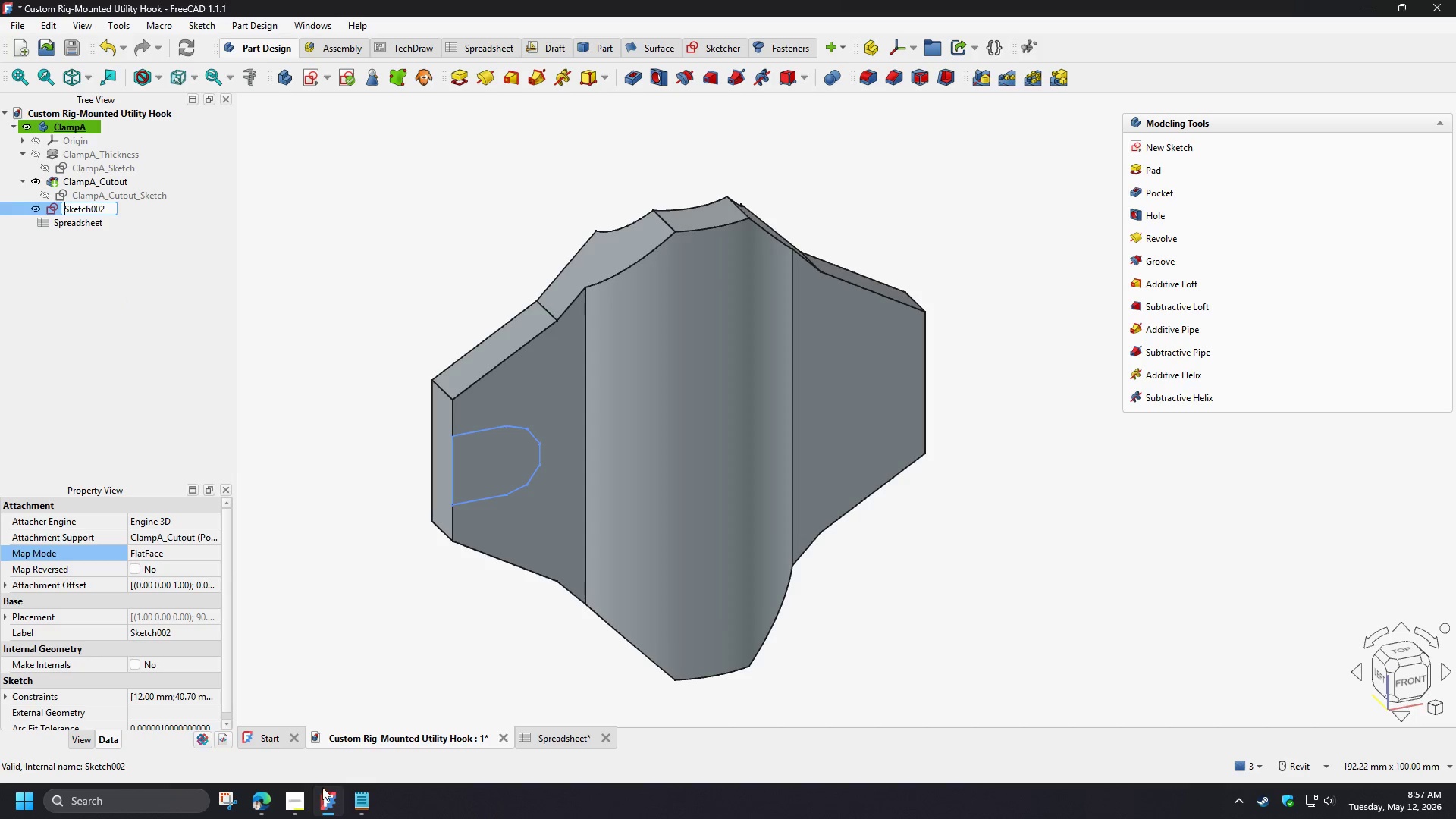 
left_click([301, 798])